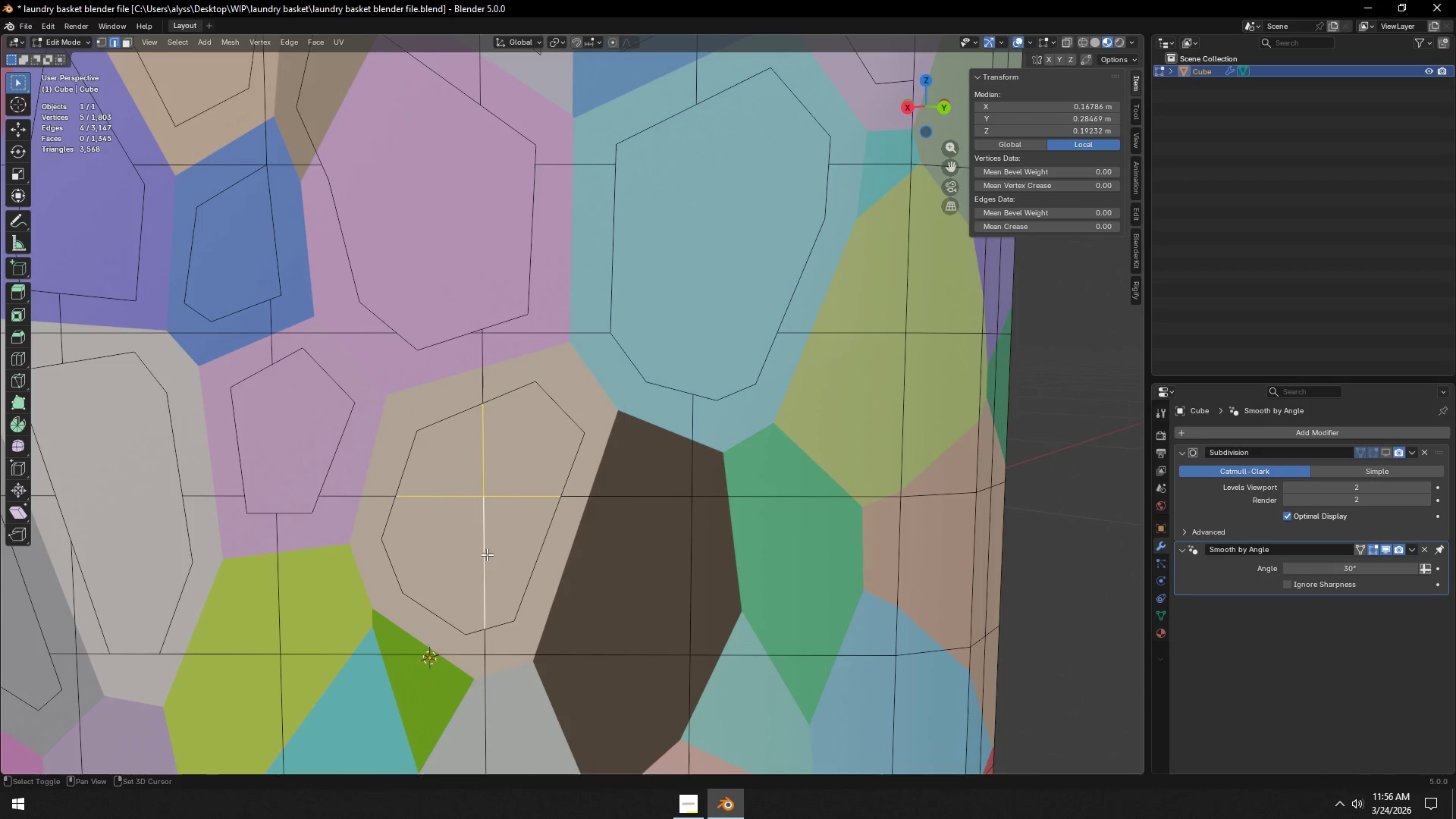 
key(X)
 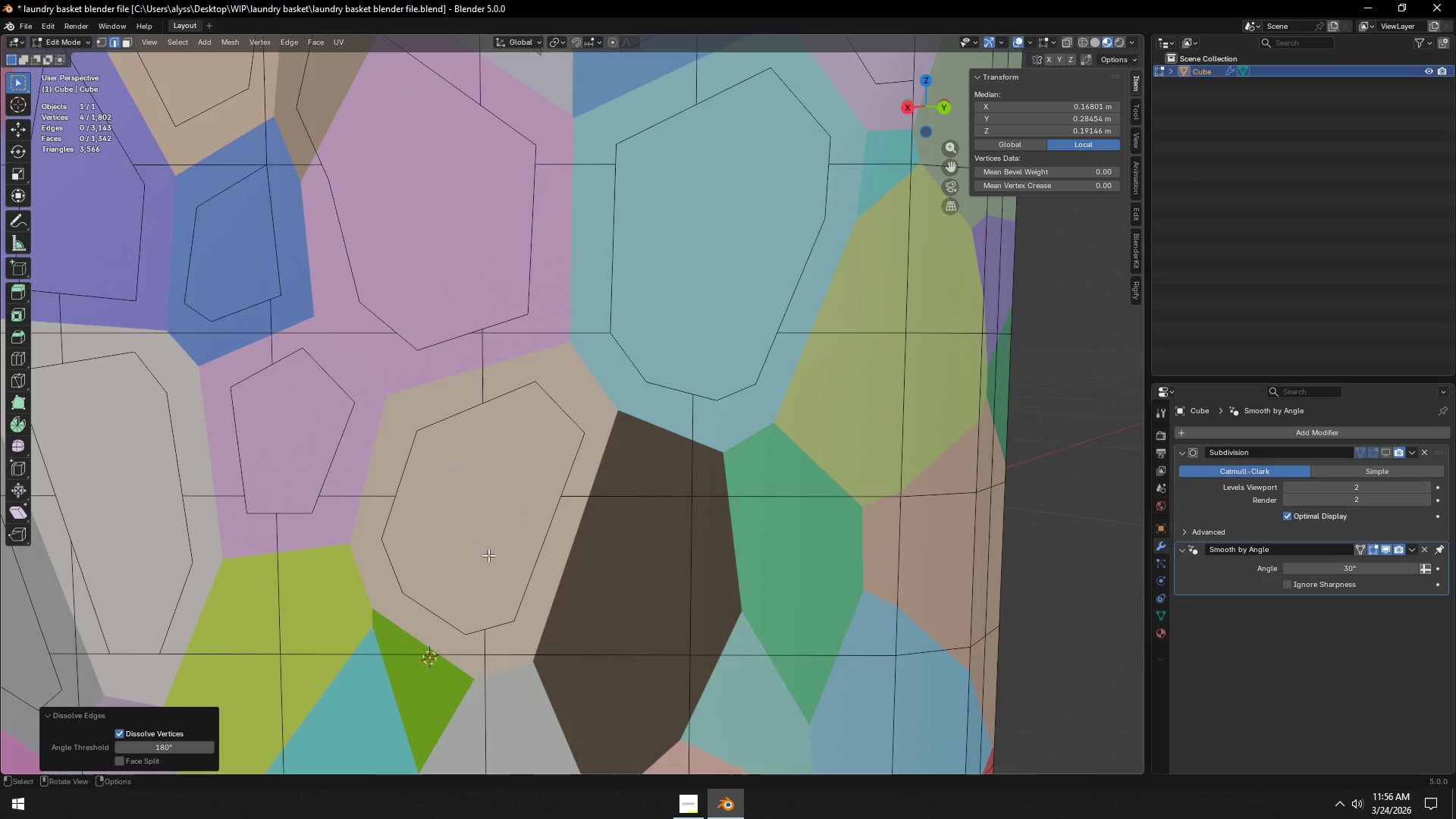 
hold_key(key=ShiftLeft, duration=1.5)
 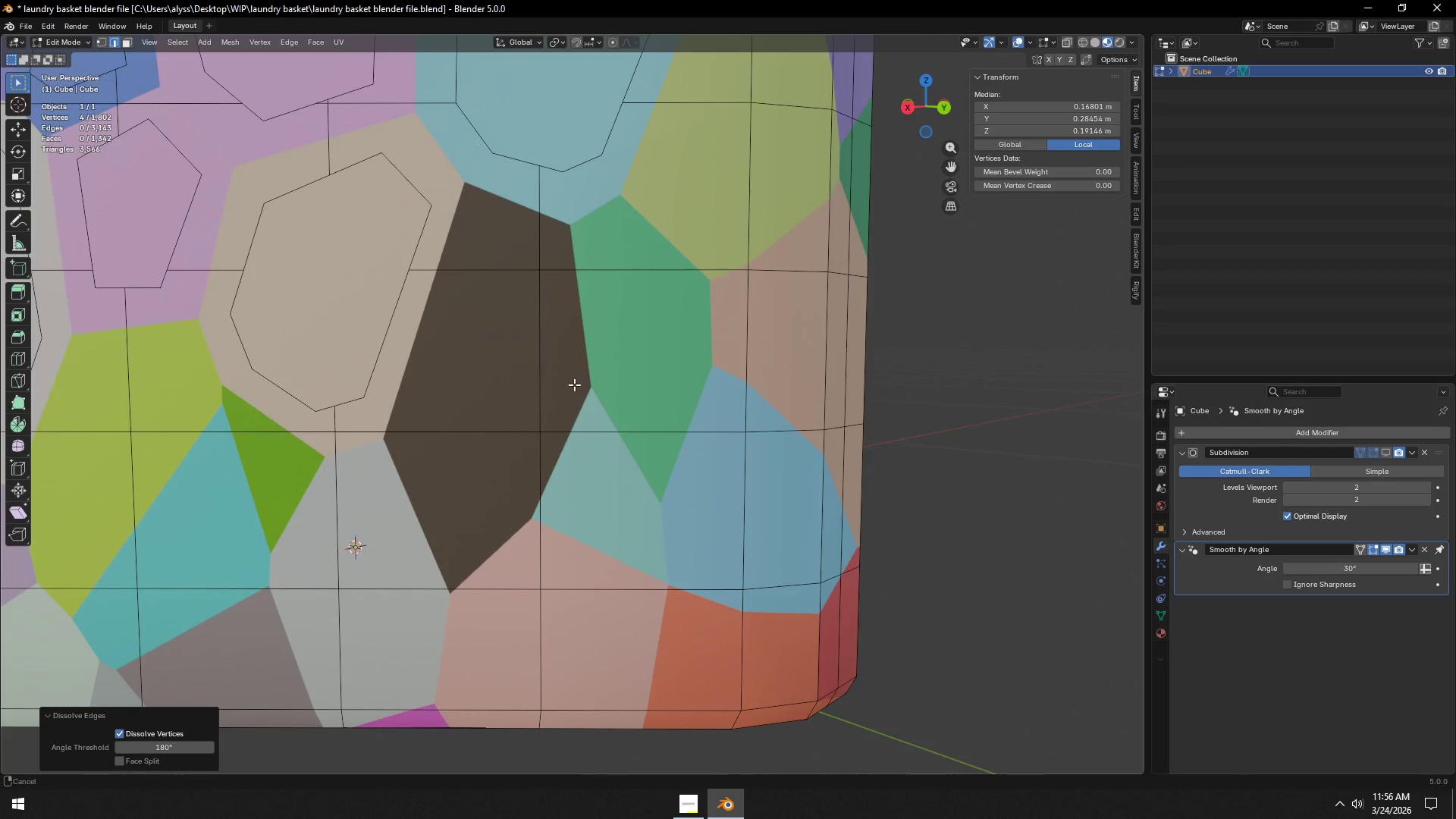 
hold_key(key=ShiftLeft, duration=1.27)
 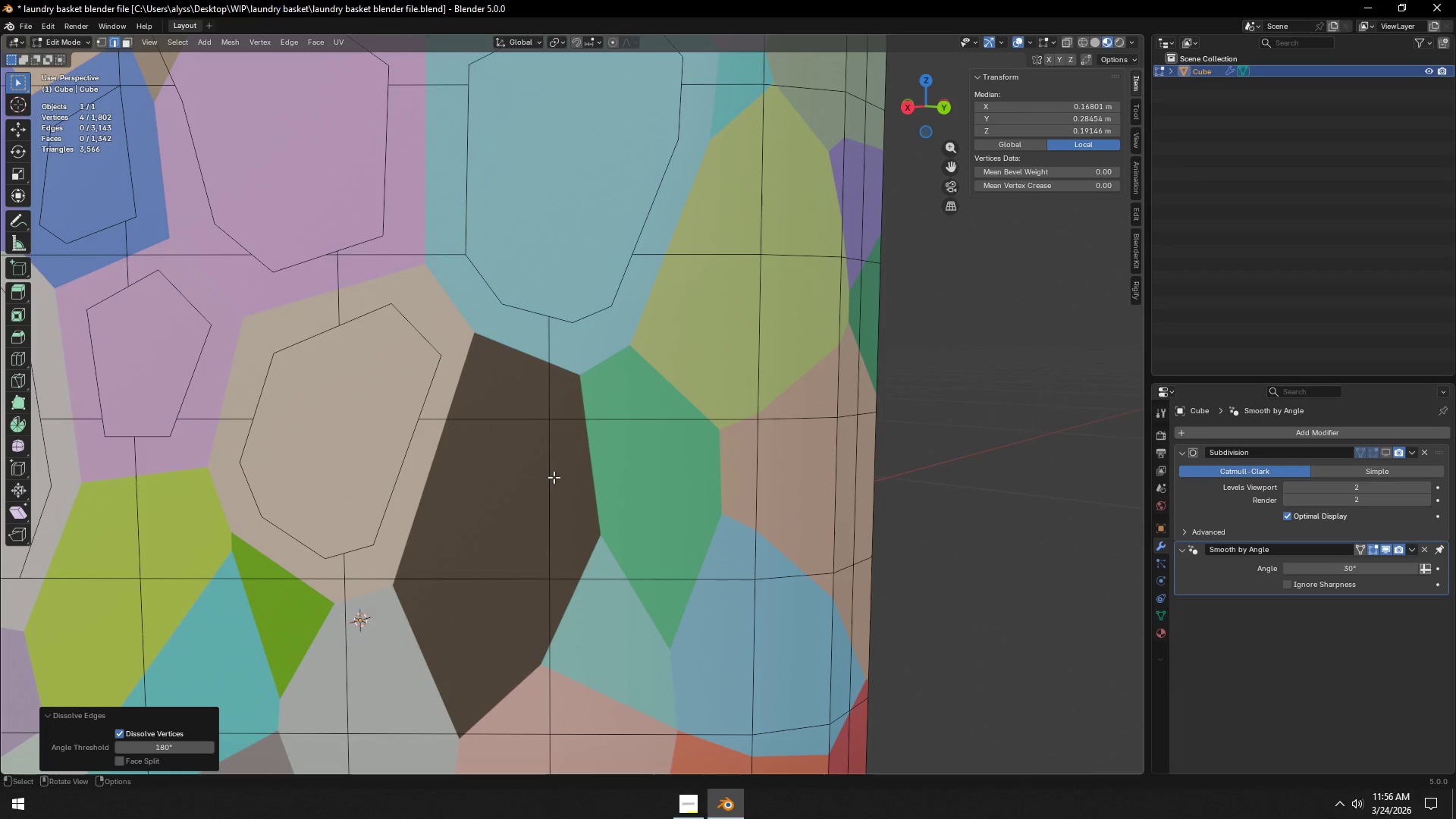 
key(K)
 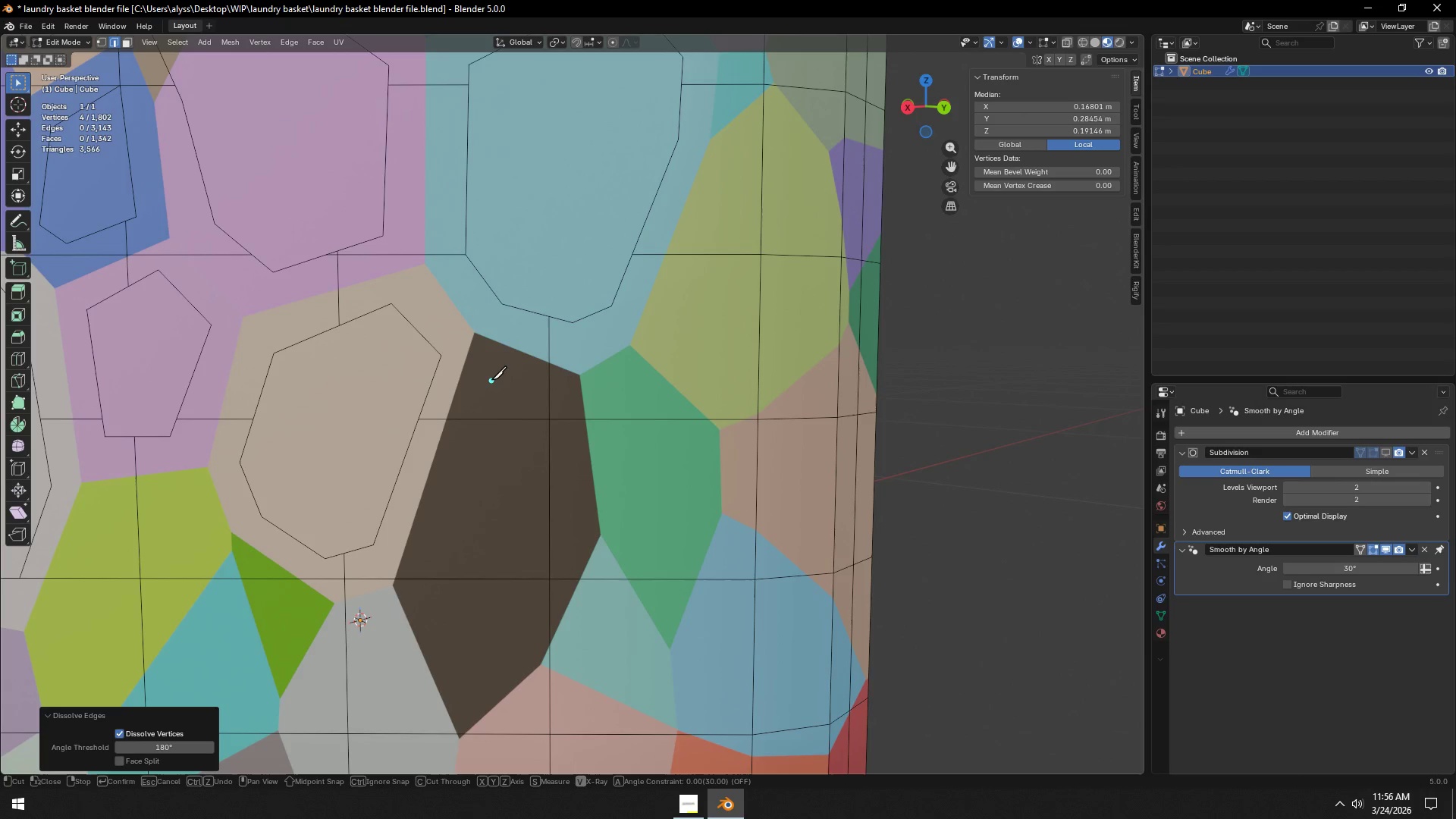 
left_click([491, 380])
 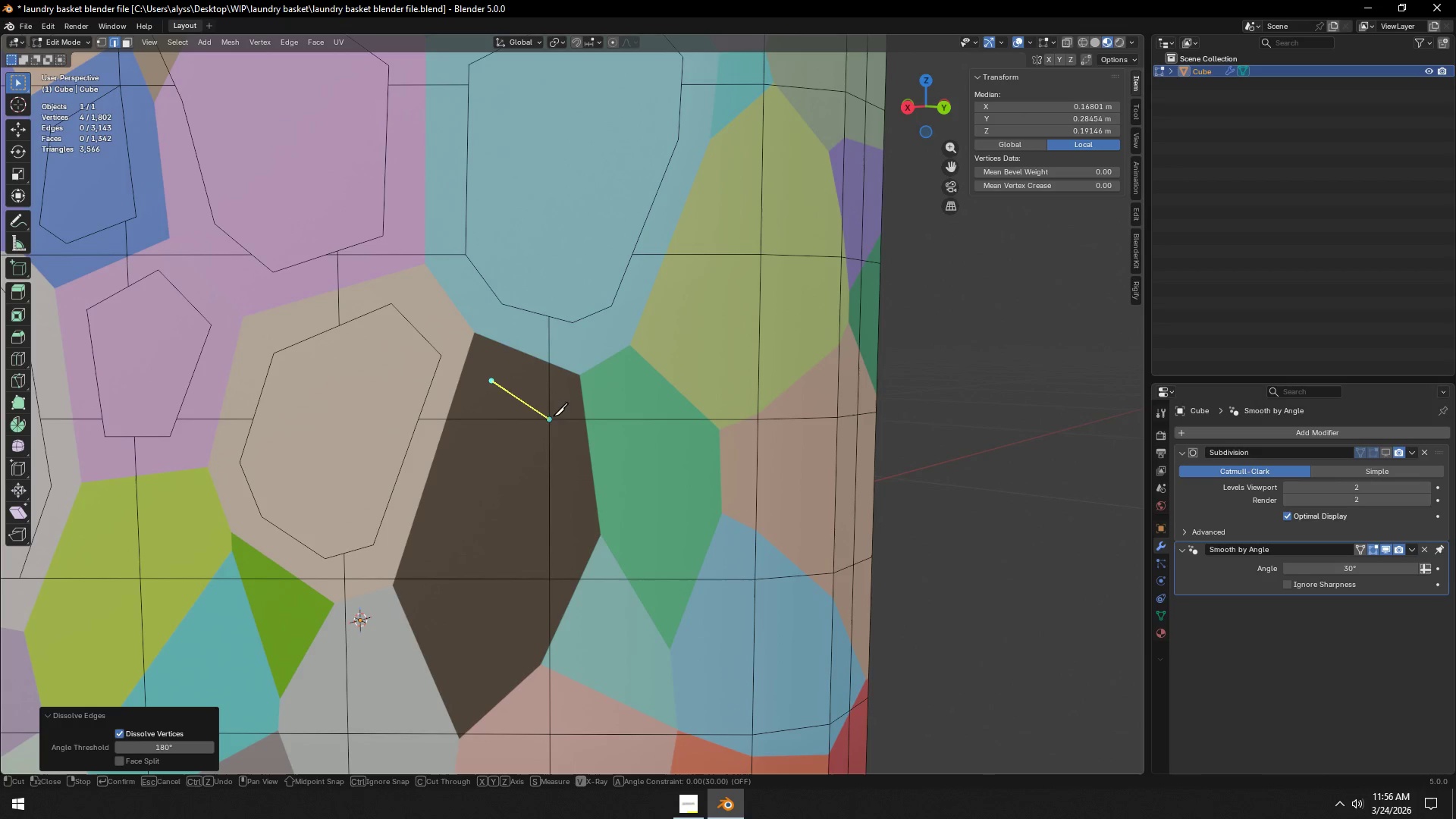 
left_click([553, 420])
 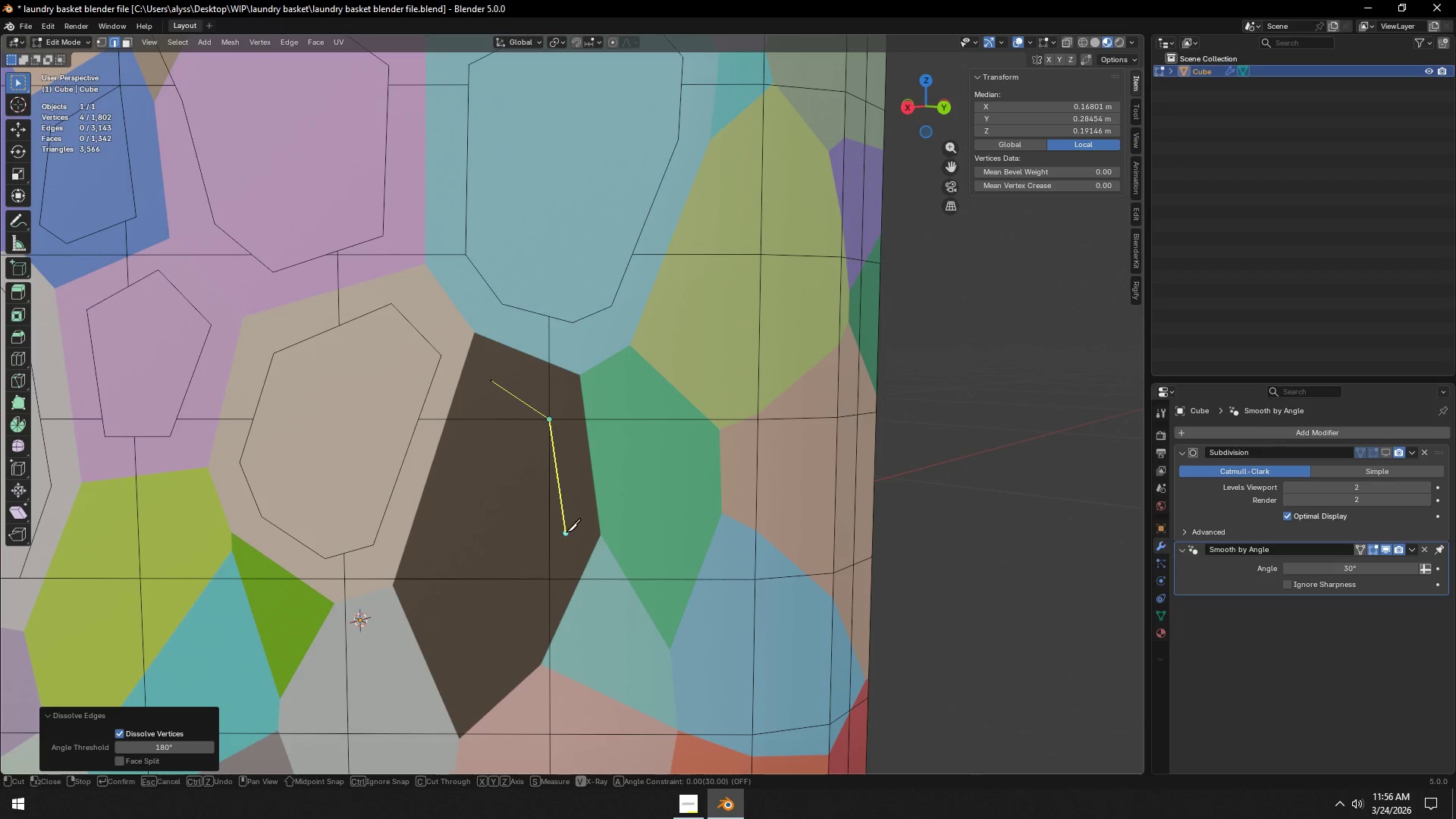 
left_click([567, 535])
 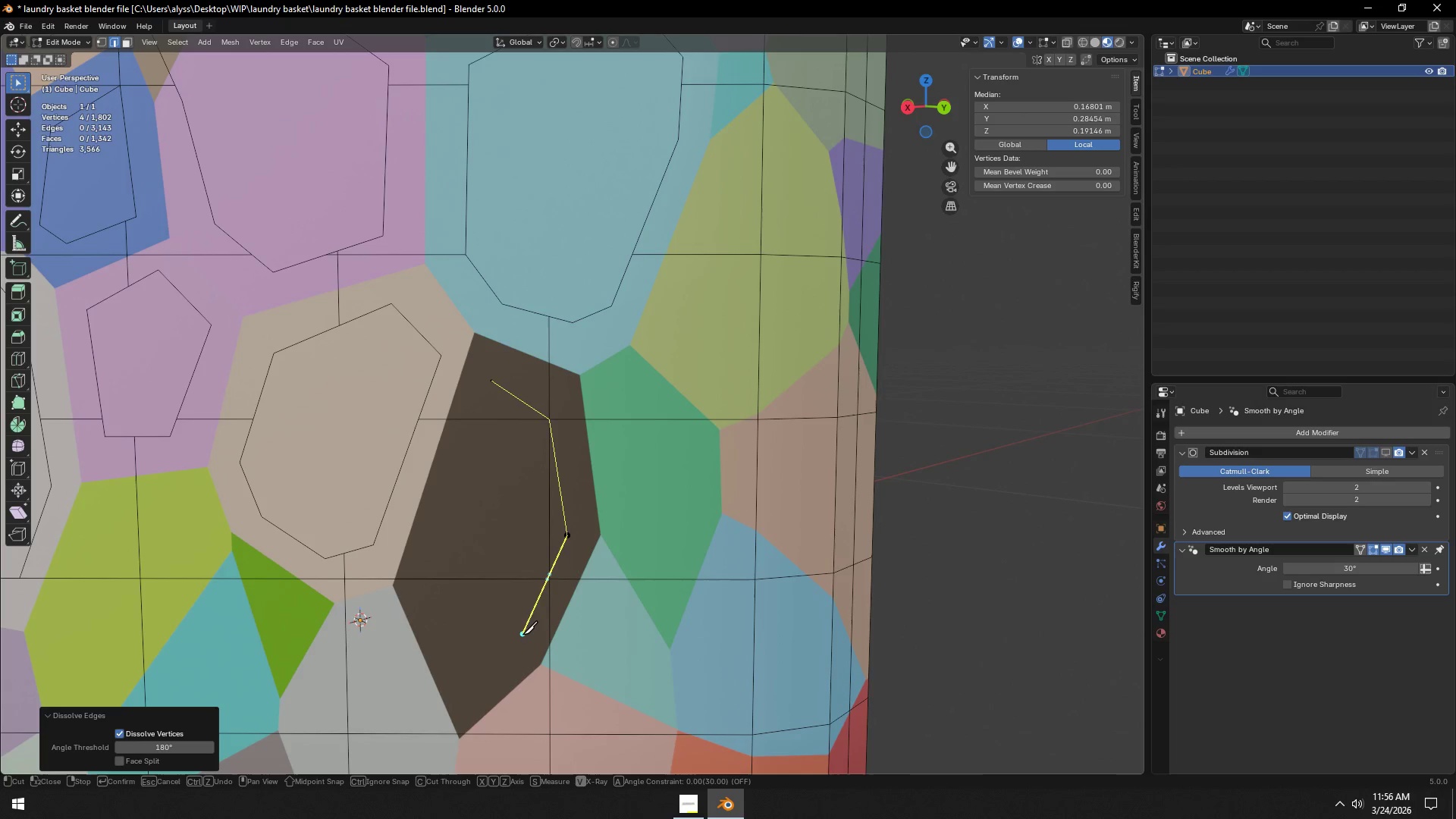 
left_click([520, 639])
 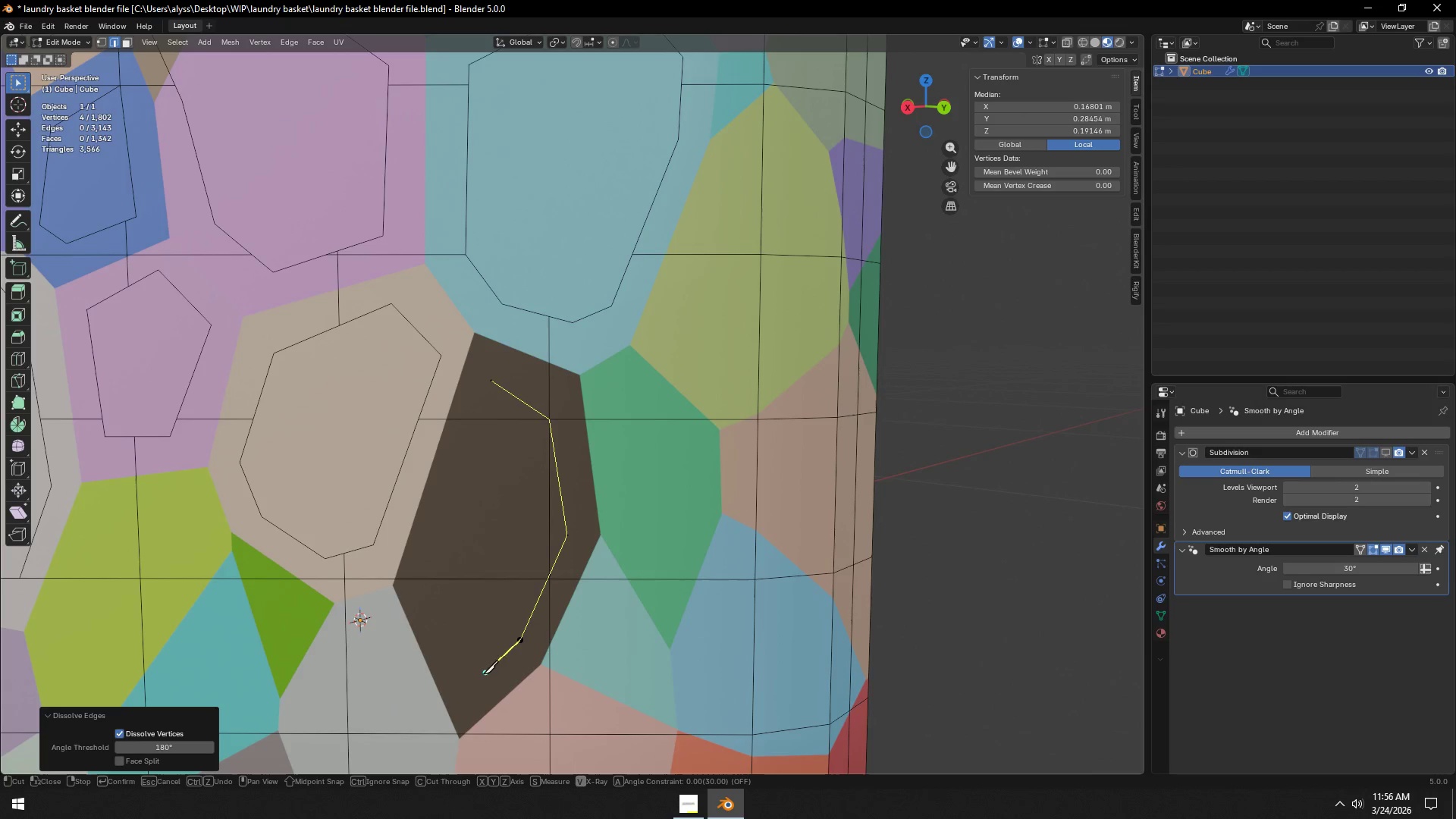 
left_click([473, 684])
 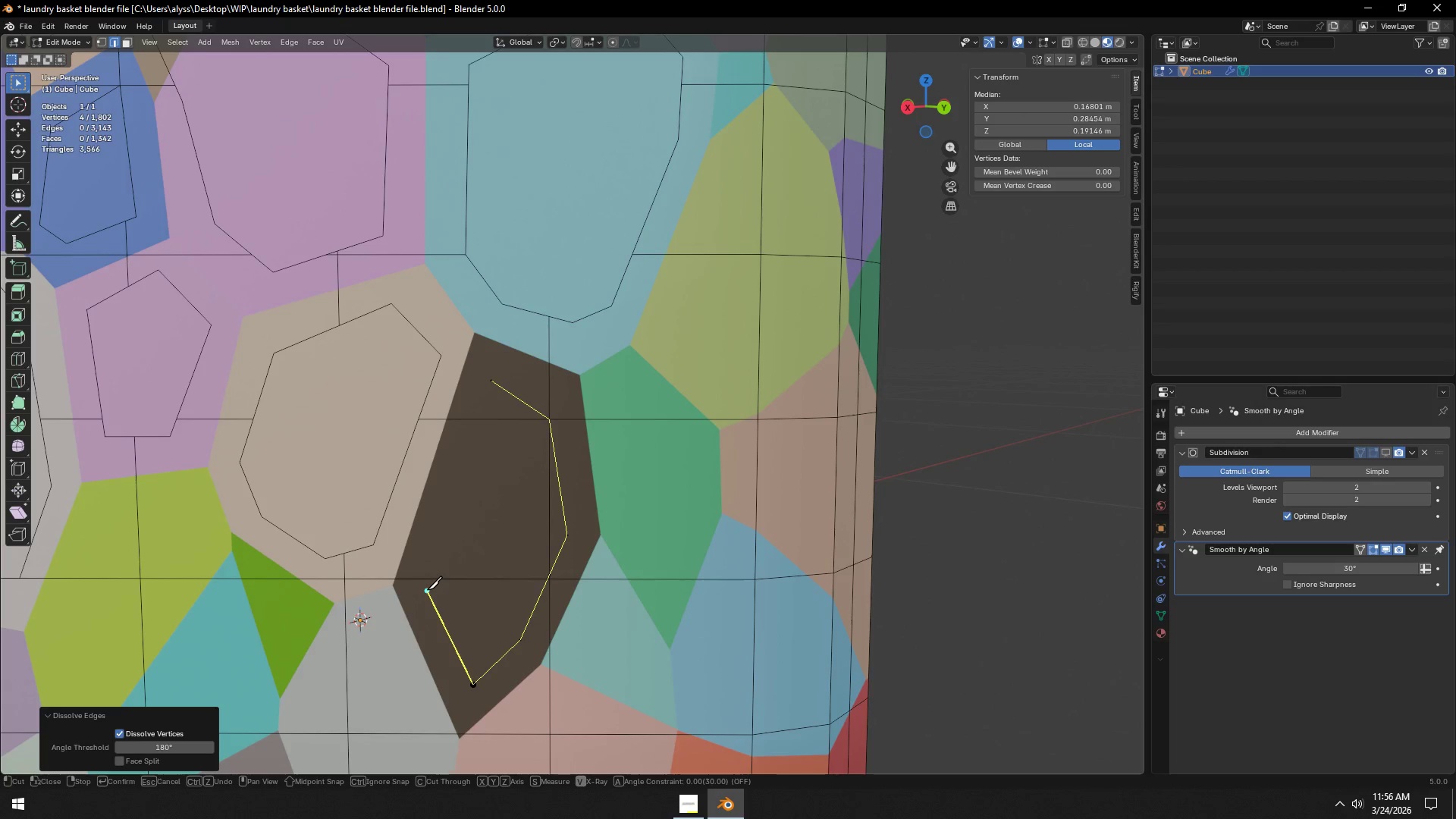 
left_click([427, 590])
 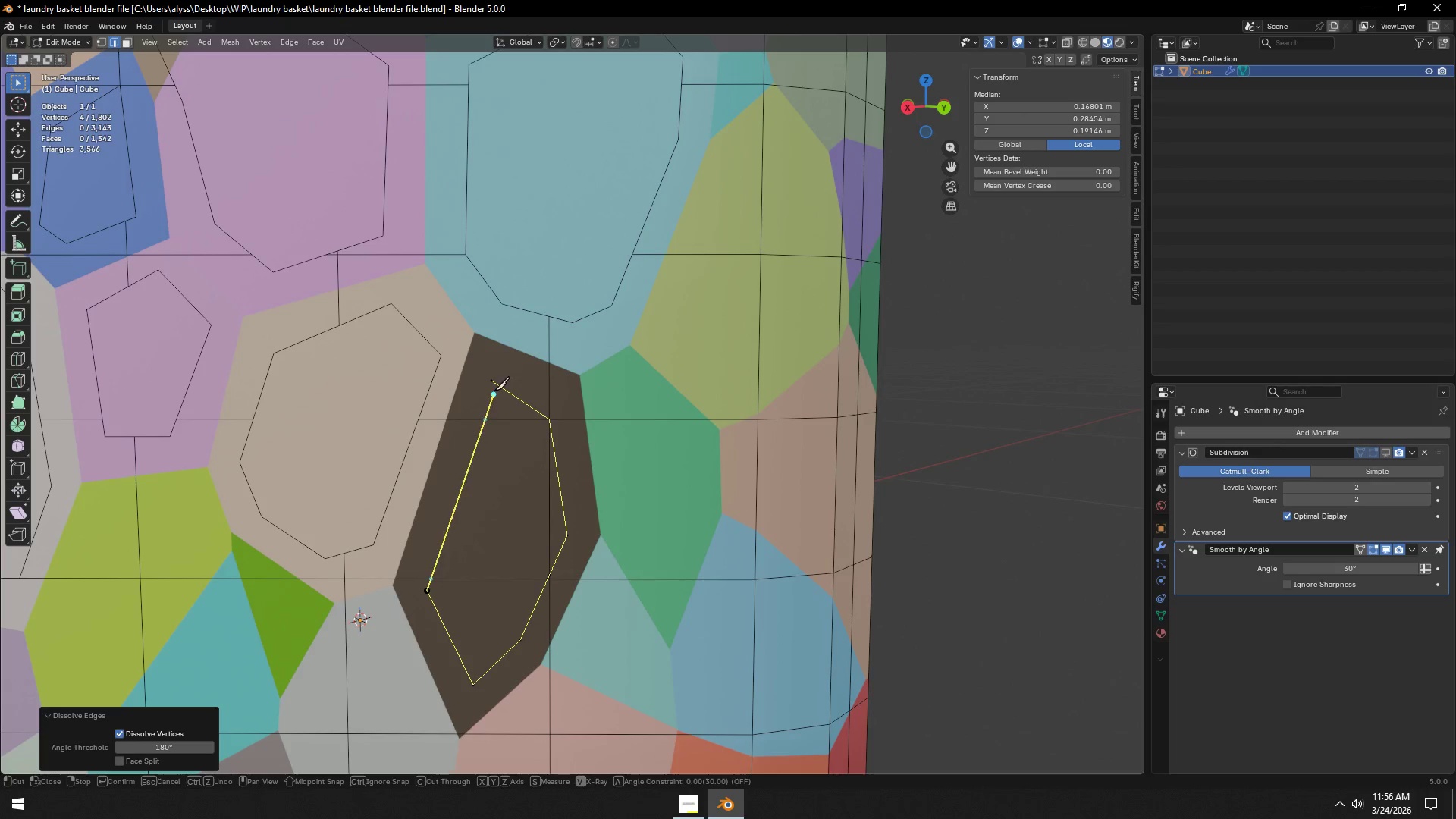 
left_click([494, 380])
 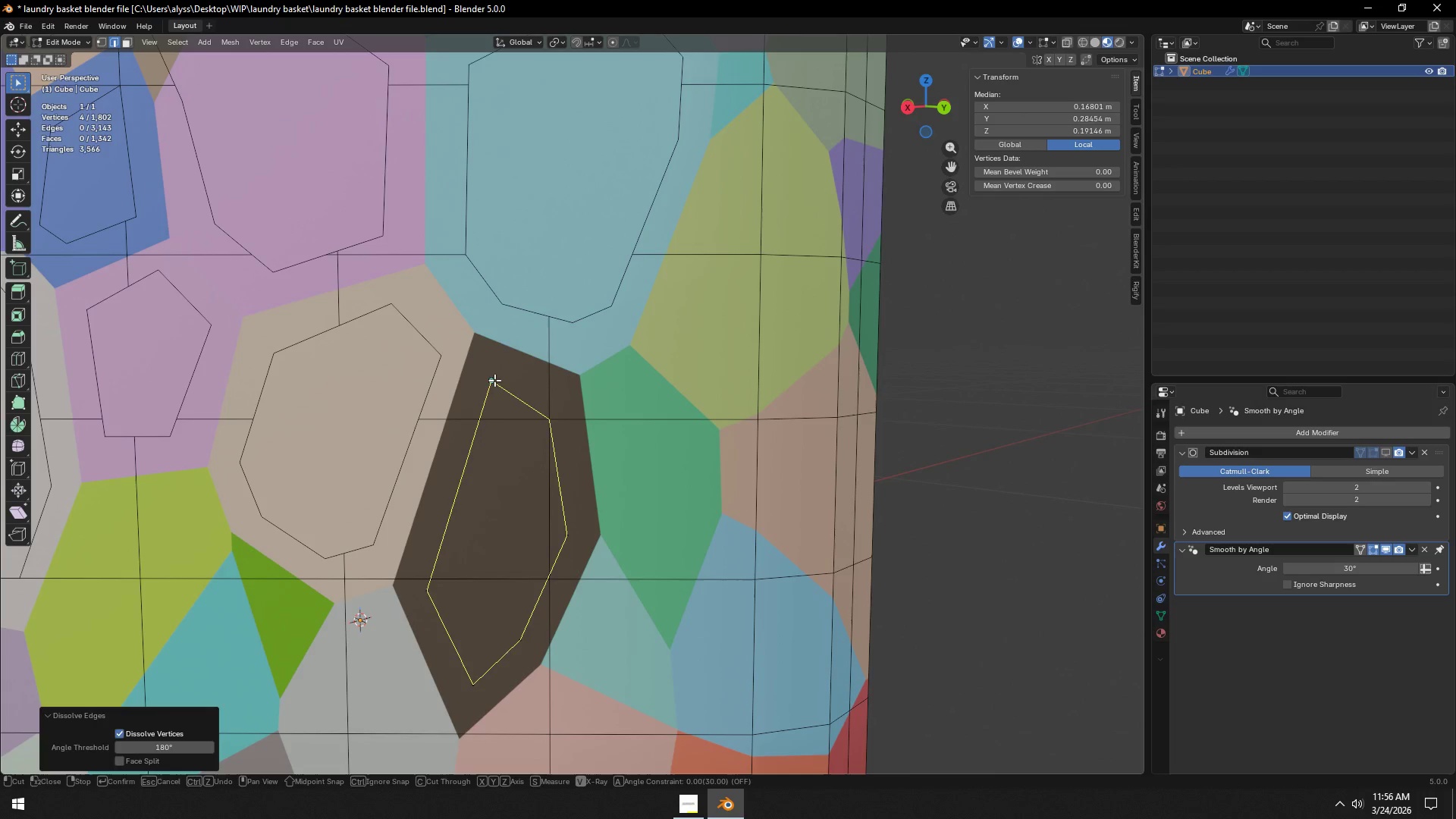 
key(Space)
 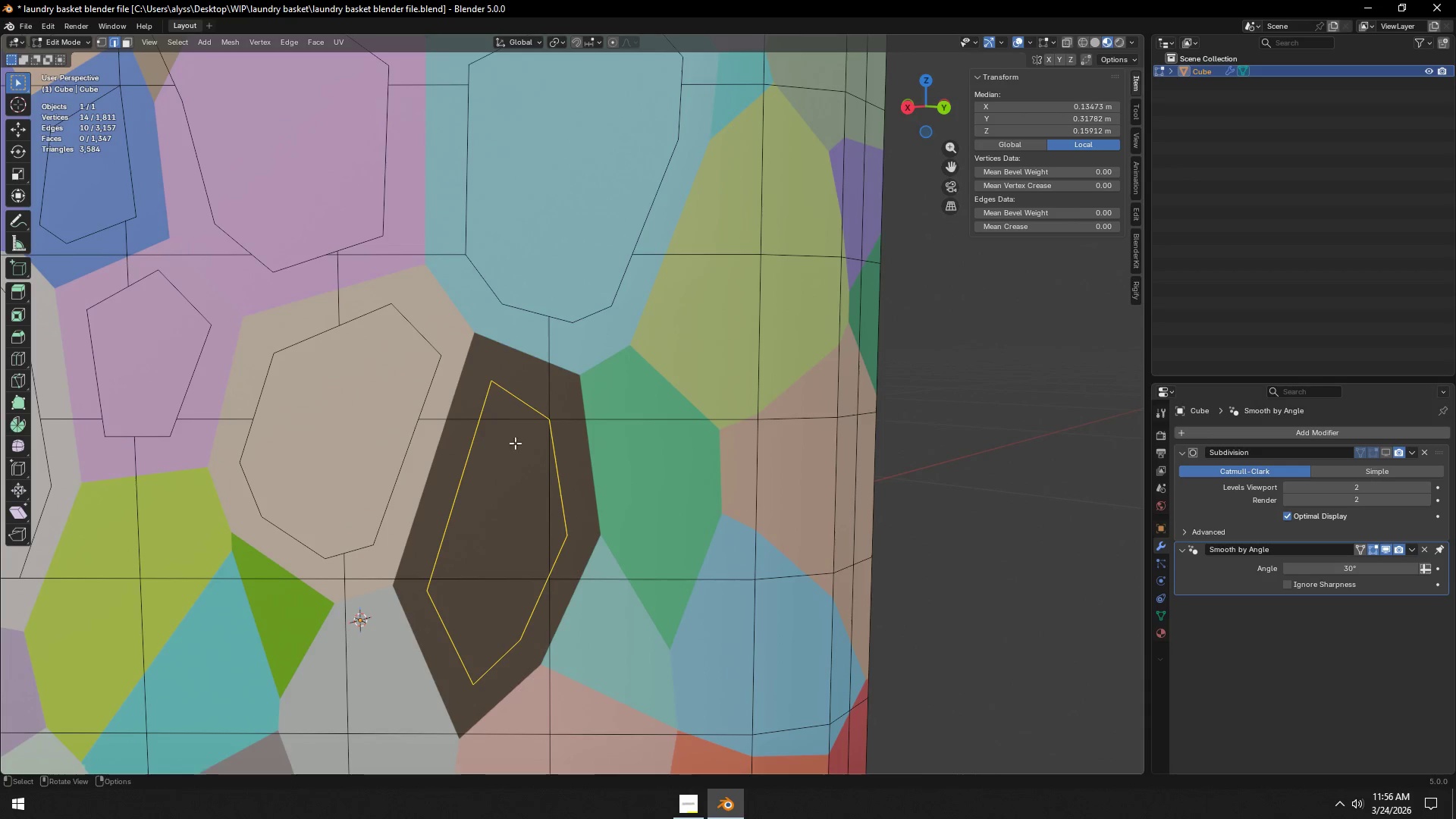 
key(2)
 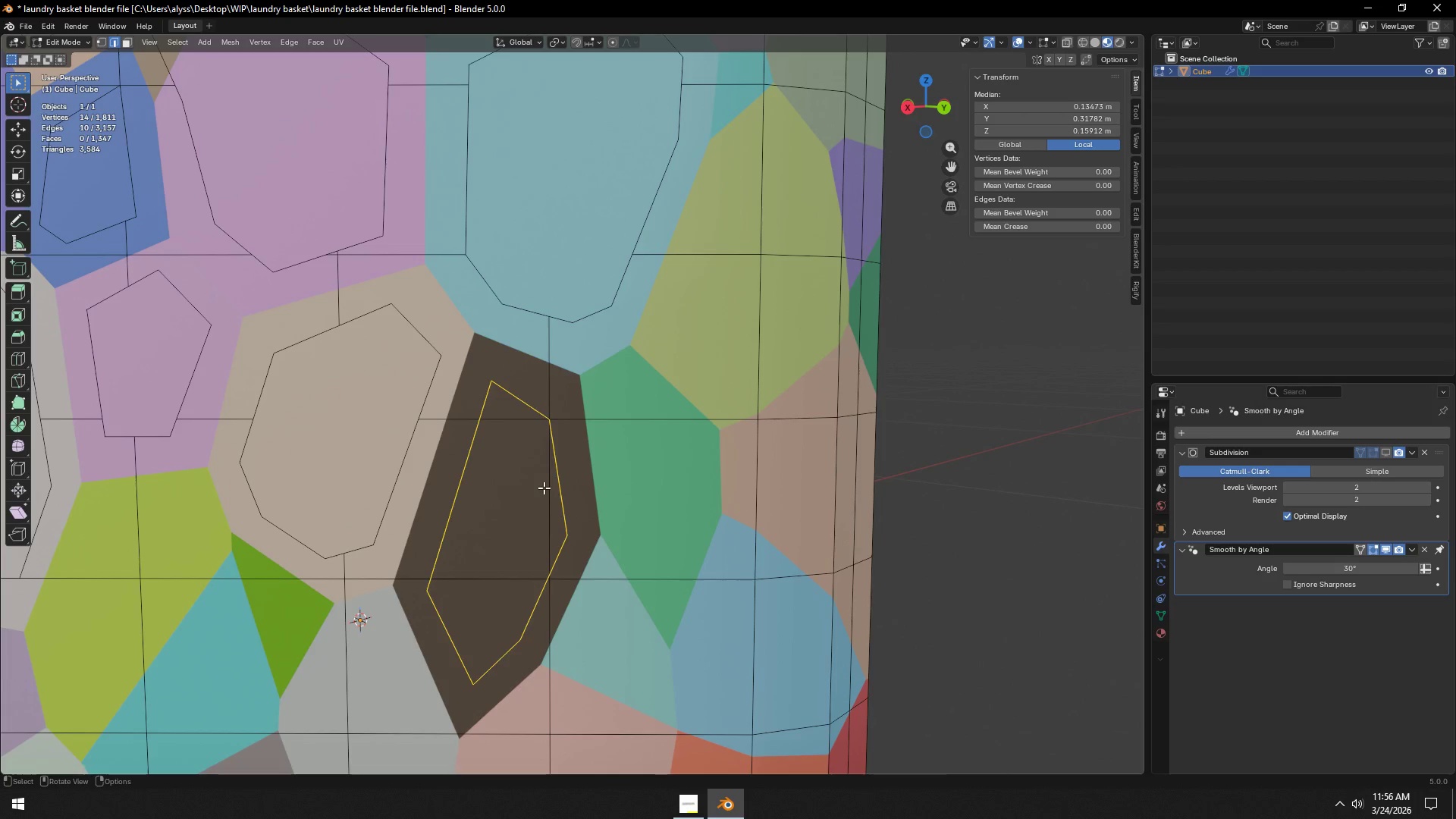 
left_click([544, 488])
 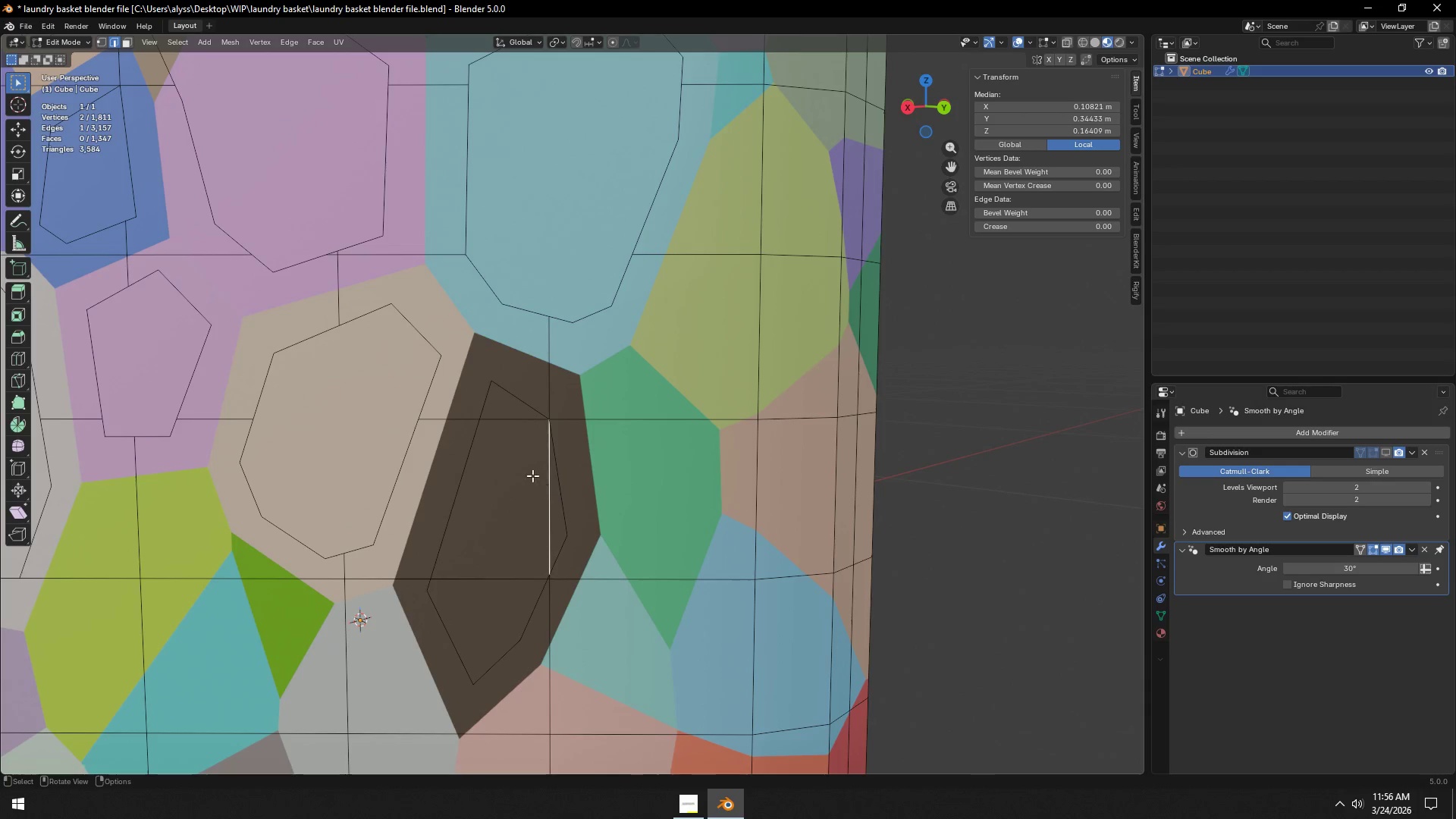 
hold_key(key=ShiftLeft, duration=1.16)
left_click([507, 420])
 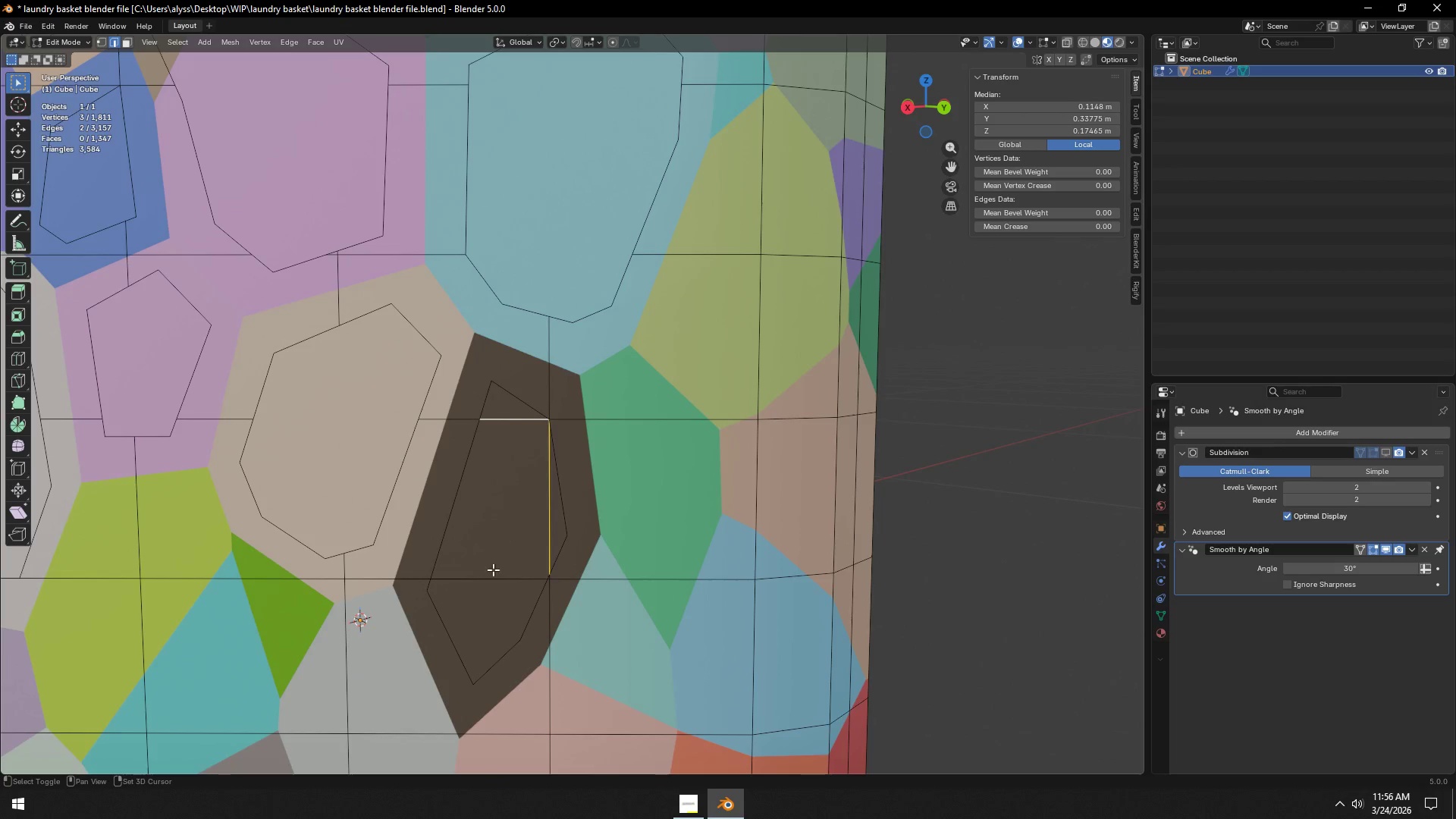 
left_click([491, 574])
 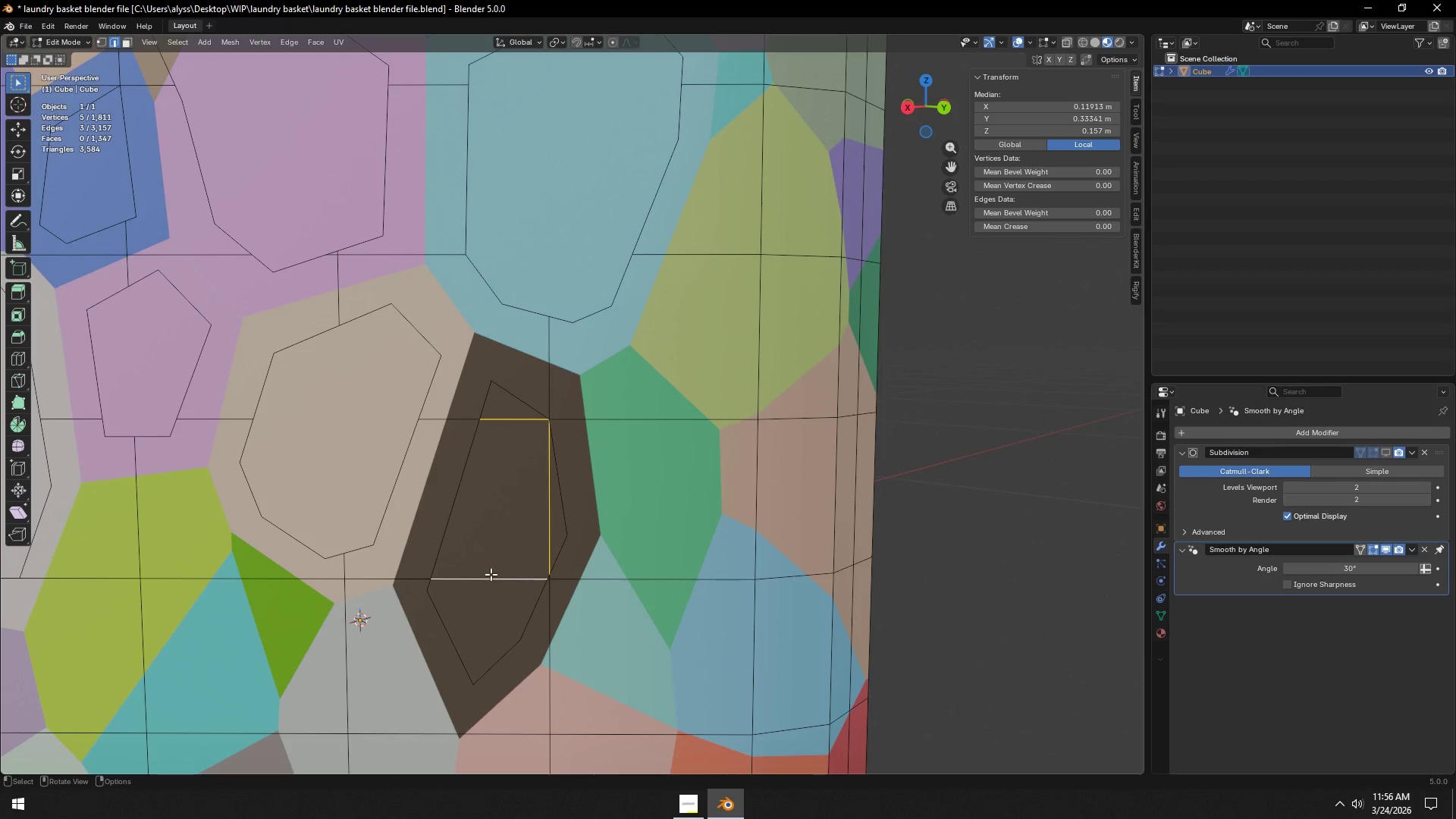 
key(X)
 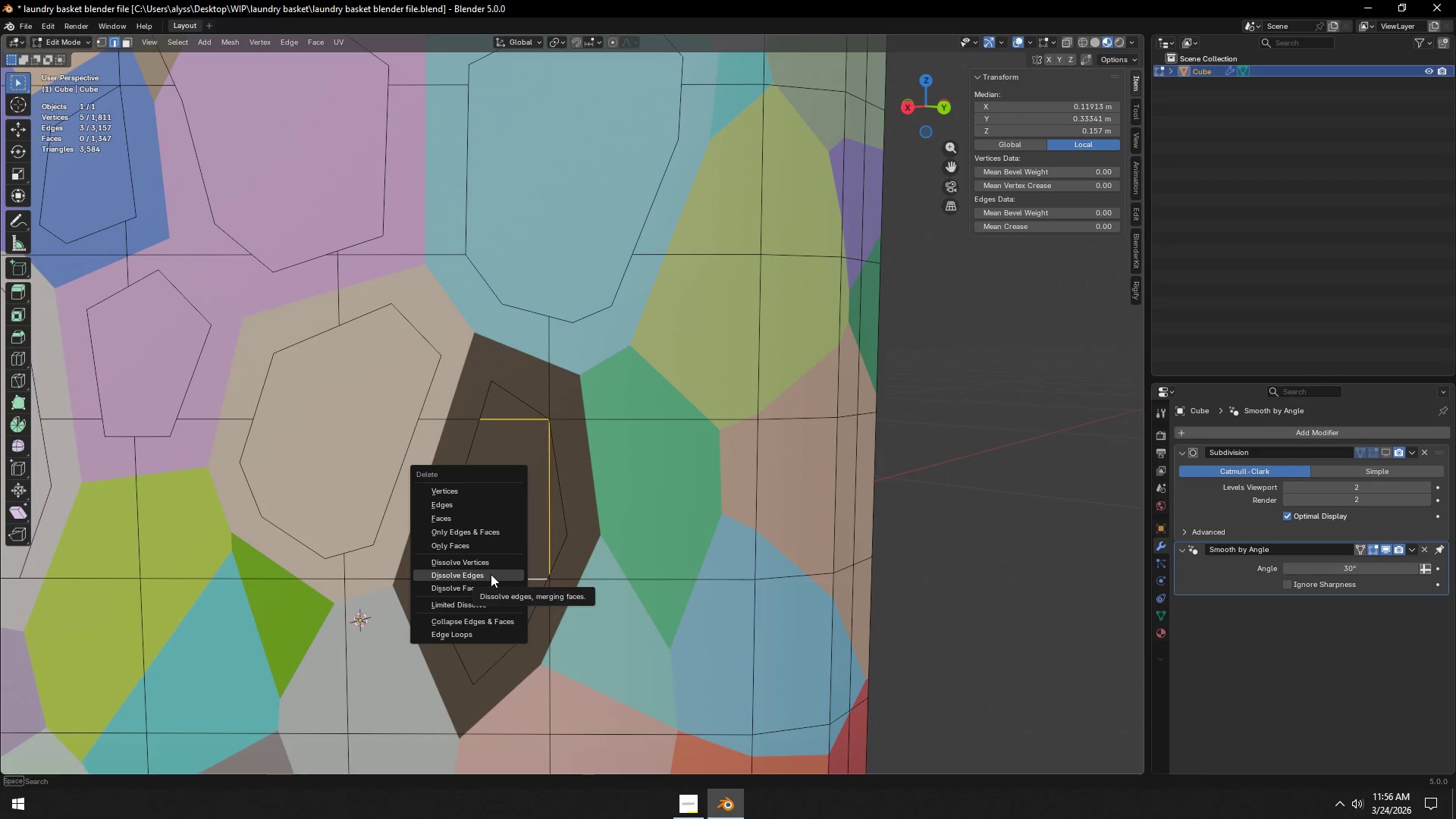 
left_click([491, 574])
 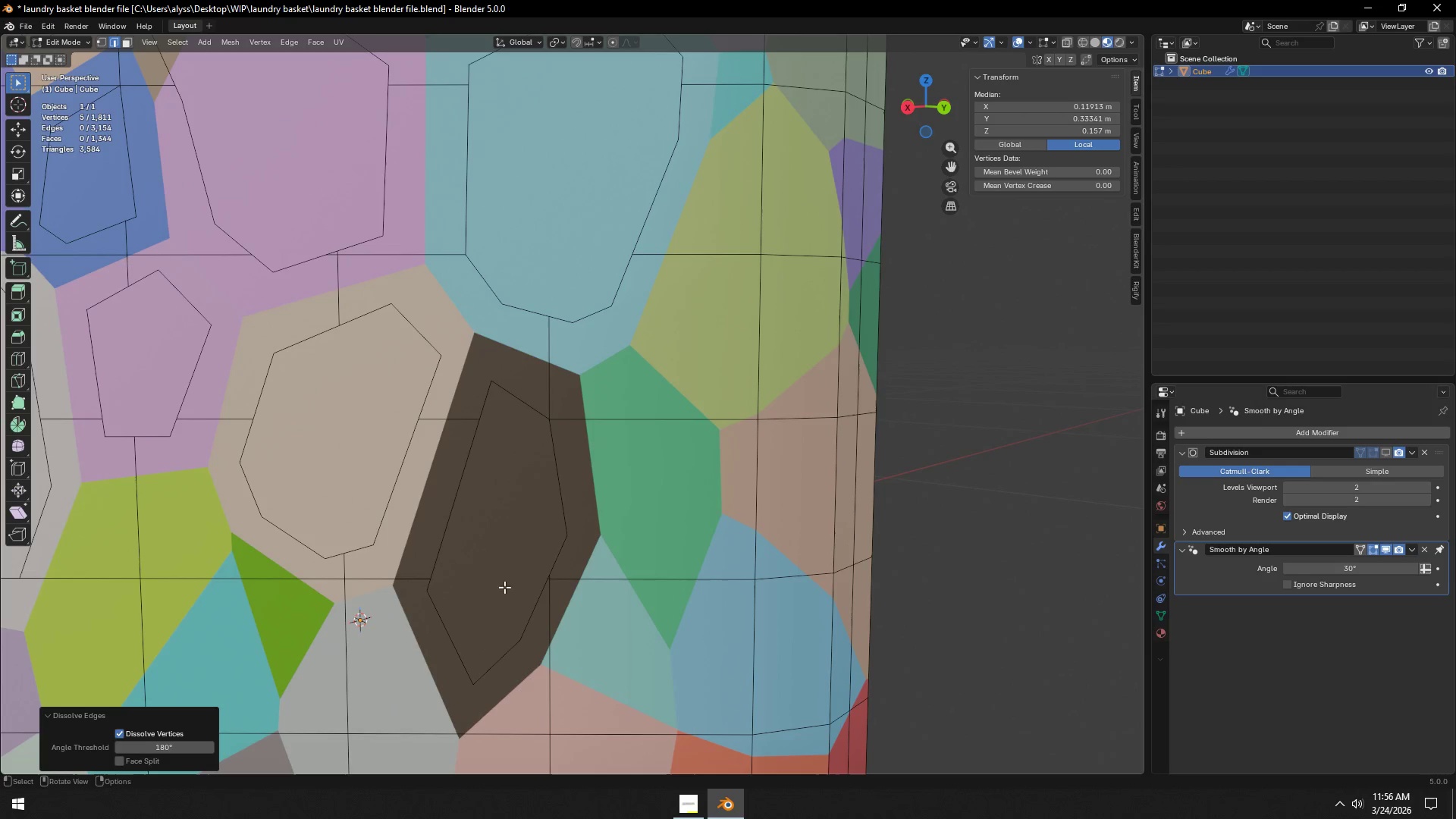 
hold_key(key=ShiftLeft, duration=0.7)
 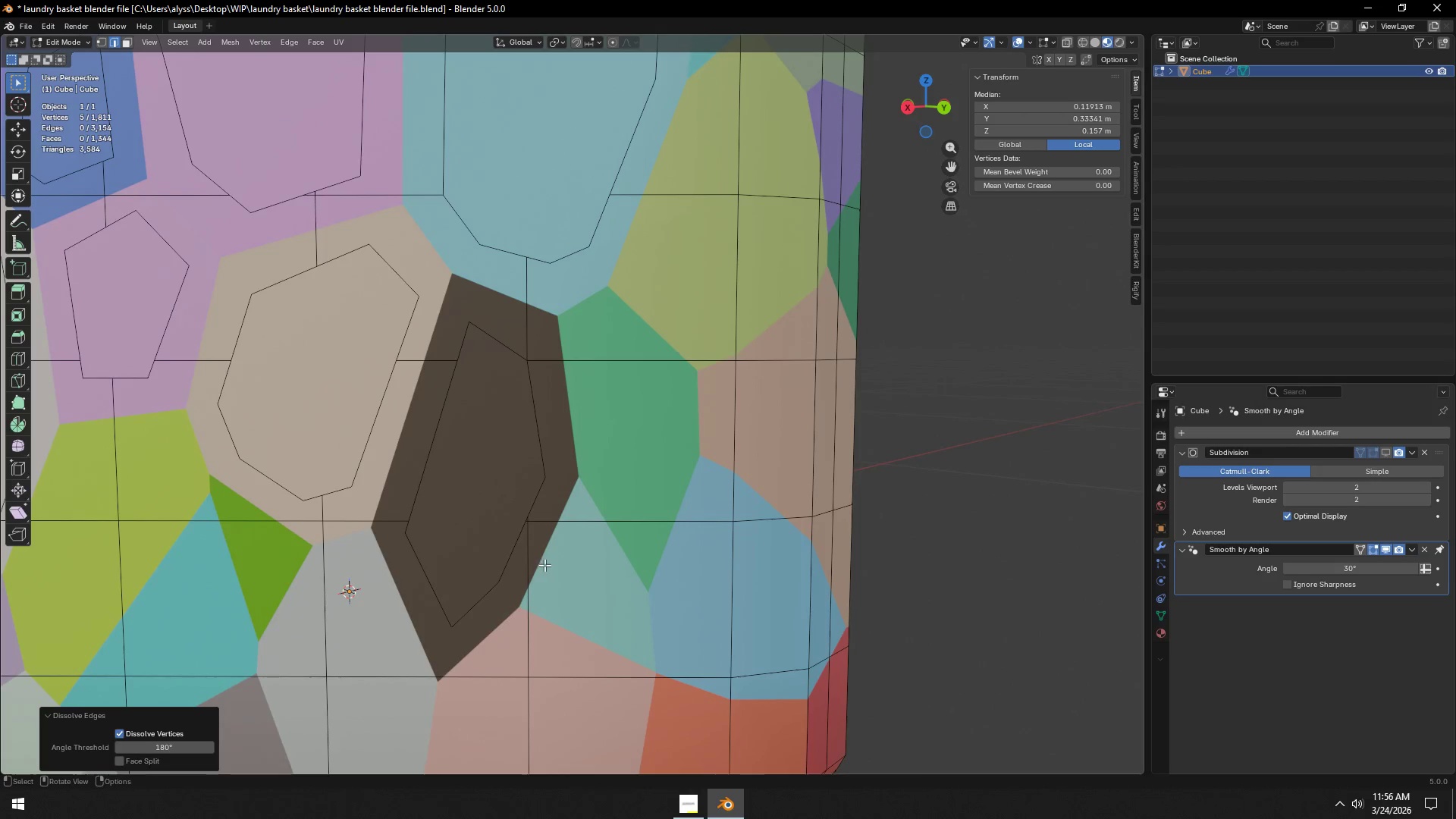 
hold_key(key=ShiftLeft, duration=1.39)
 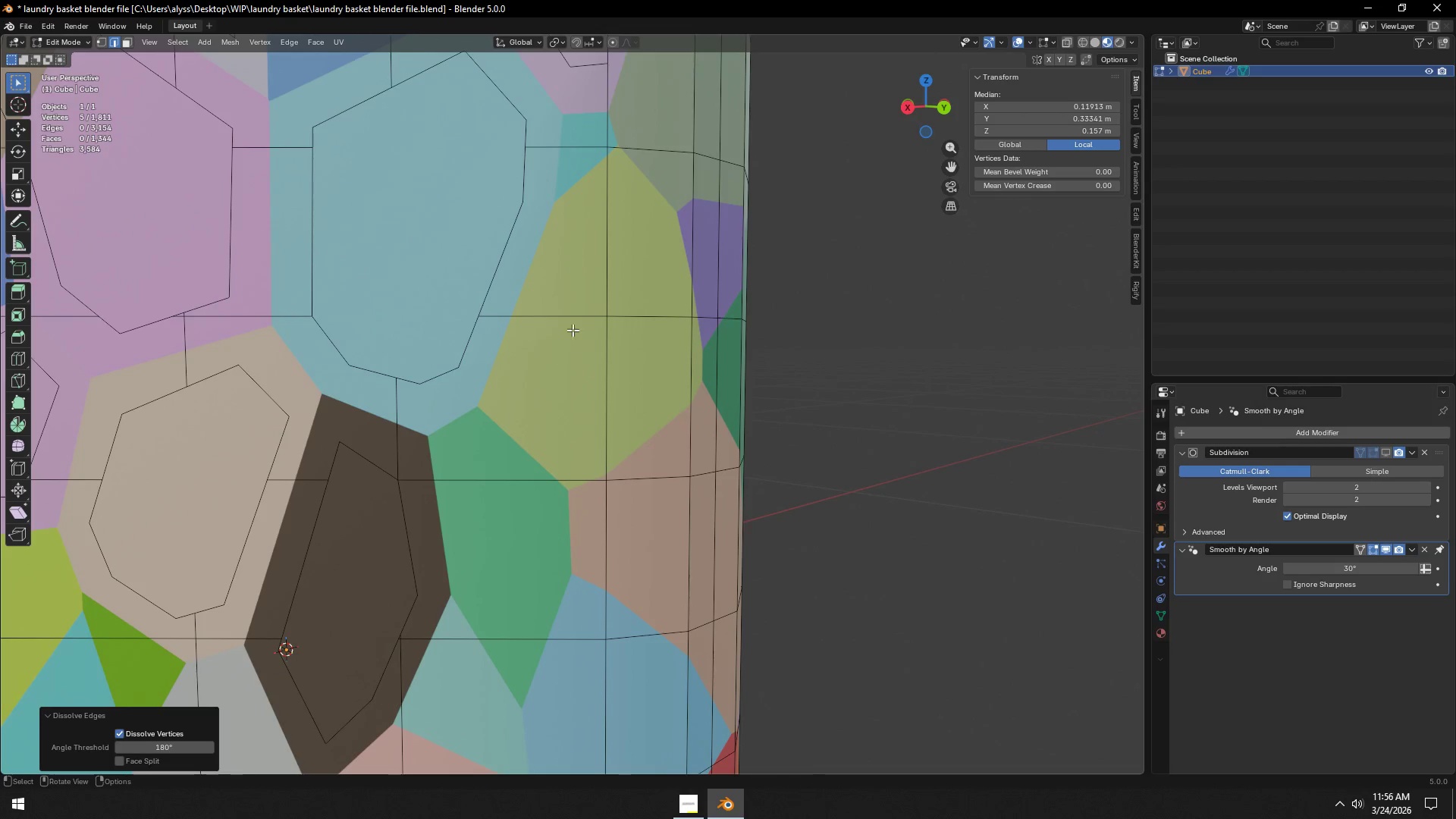 
key(K)
 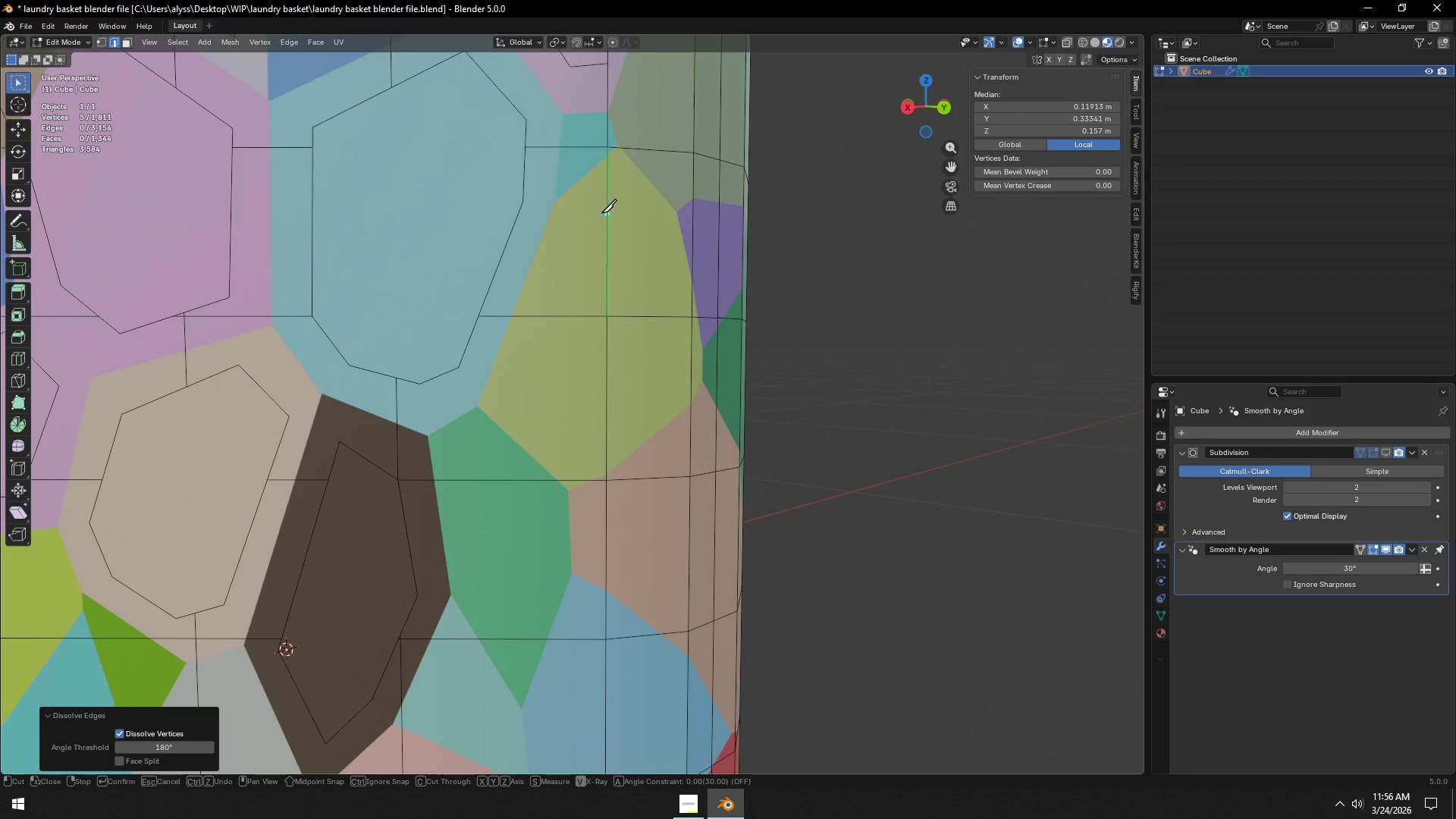 
left_click([601, 213])
 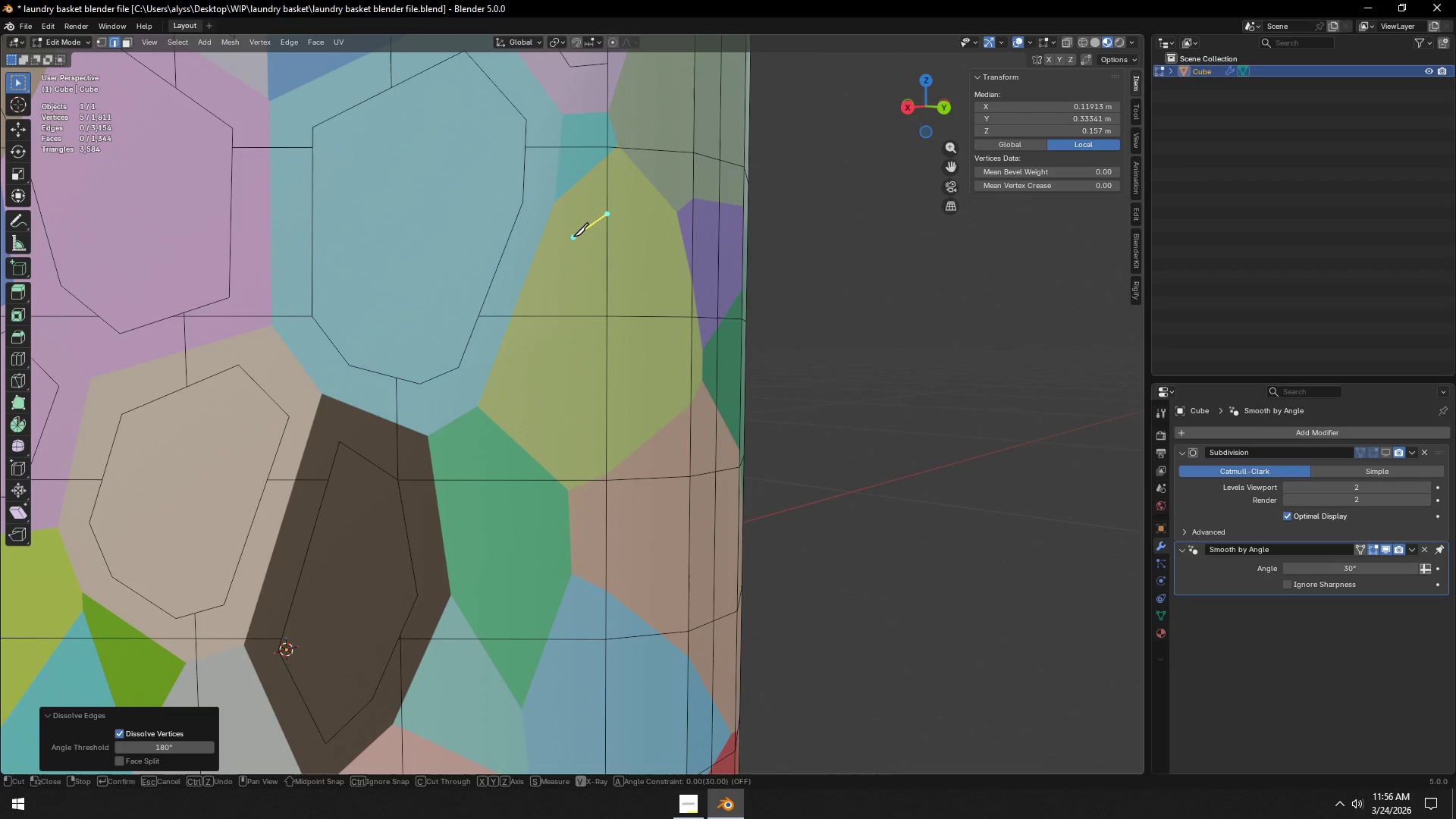 
left_click([573, 238])
 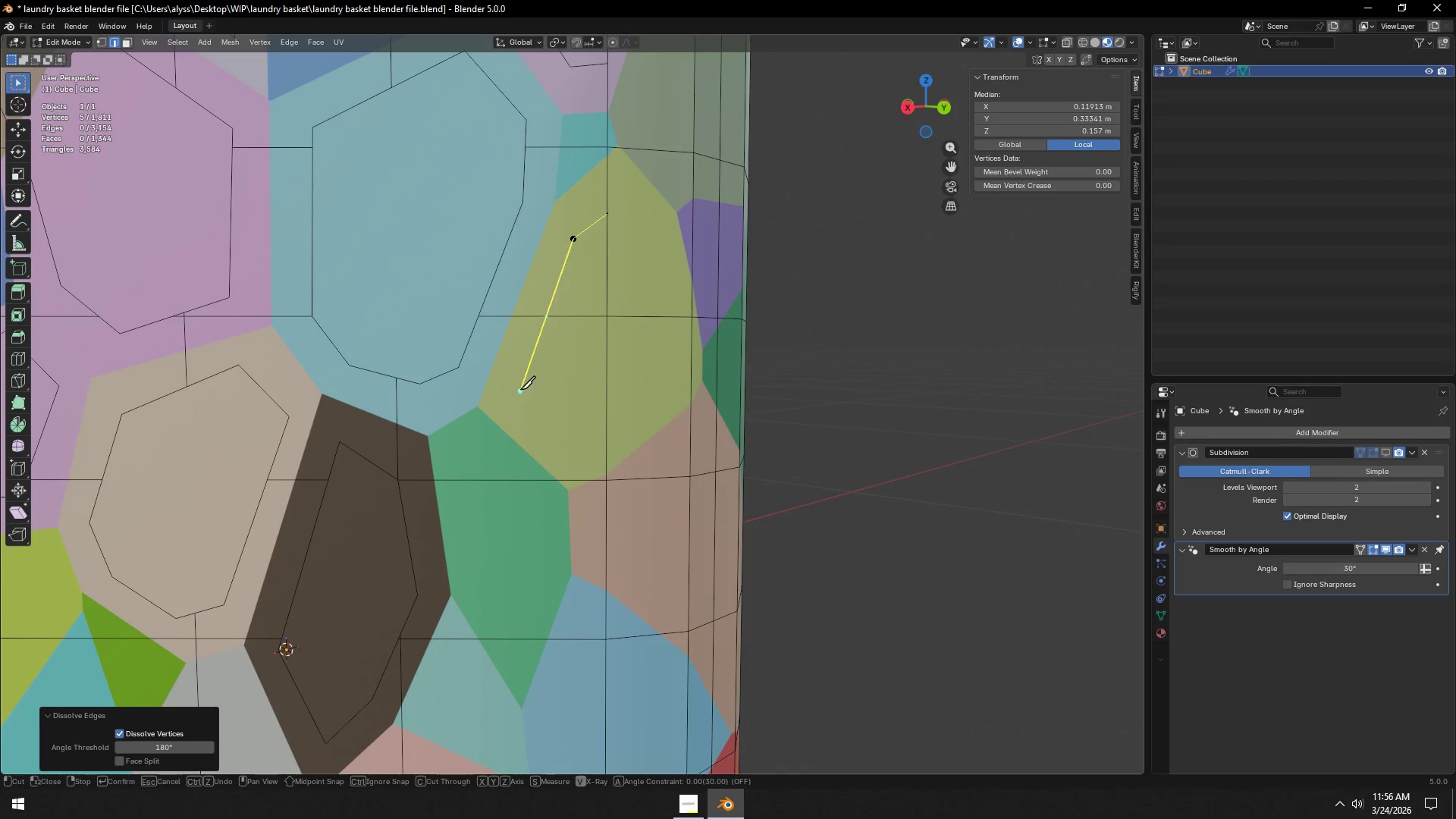 
left_click([518, 390])
 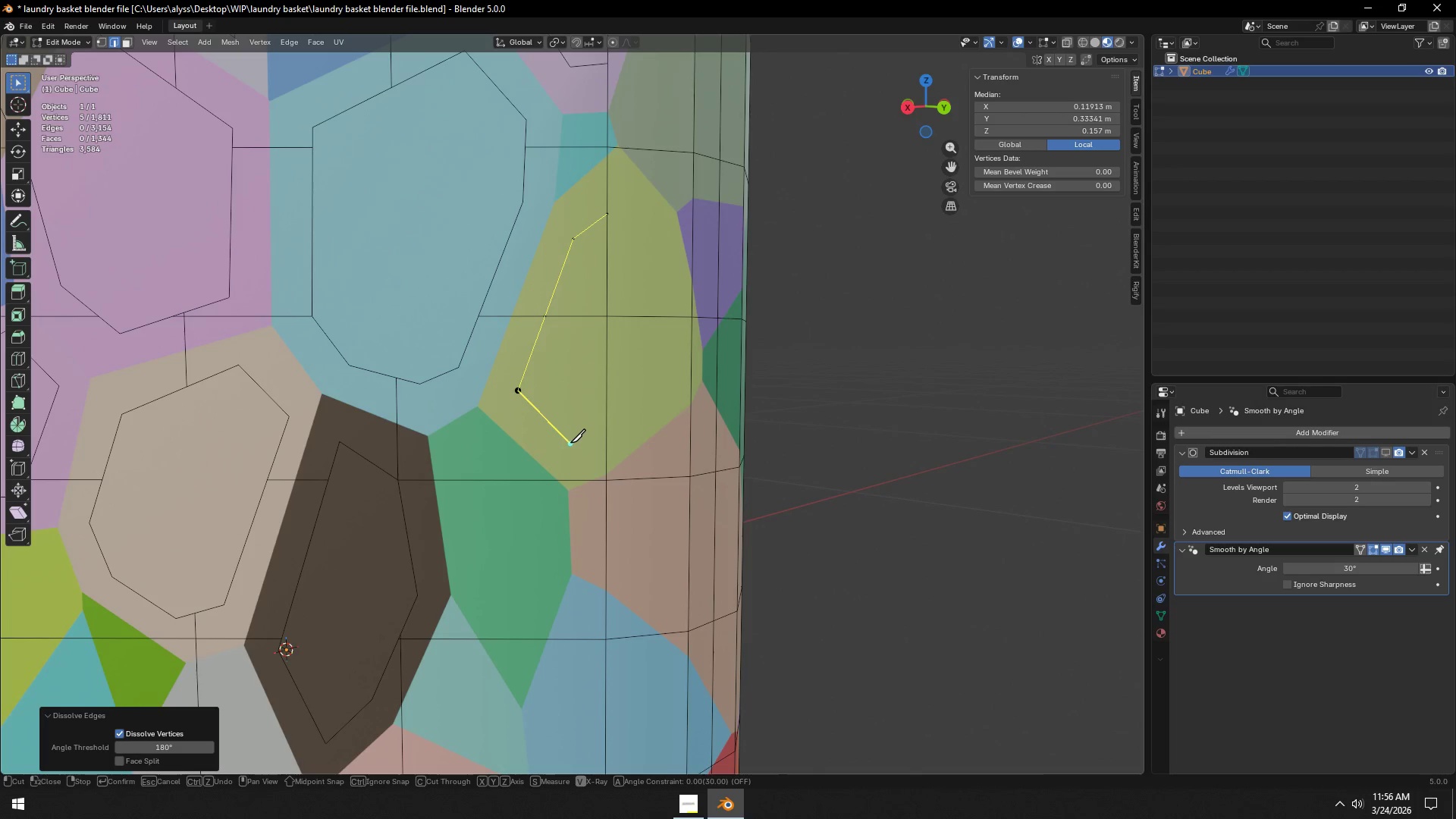 
left_click([570, 443])
 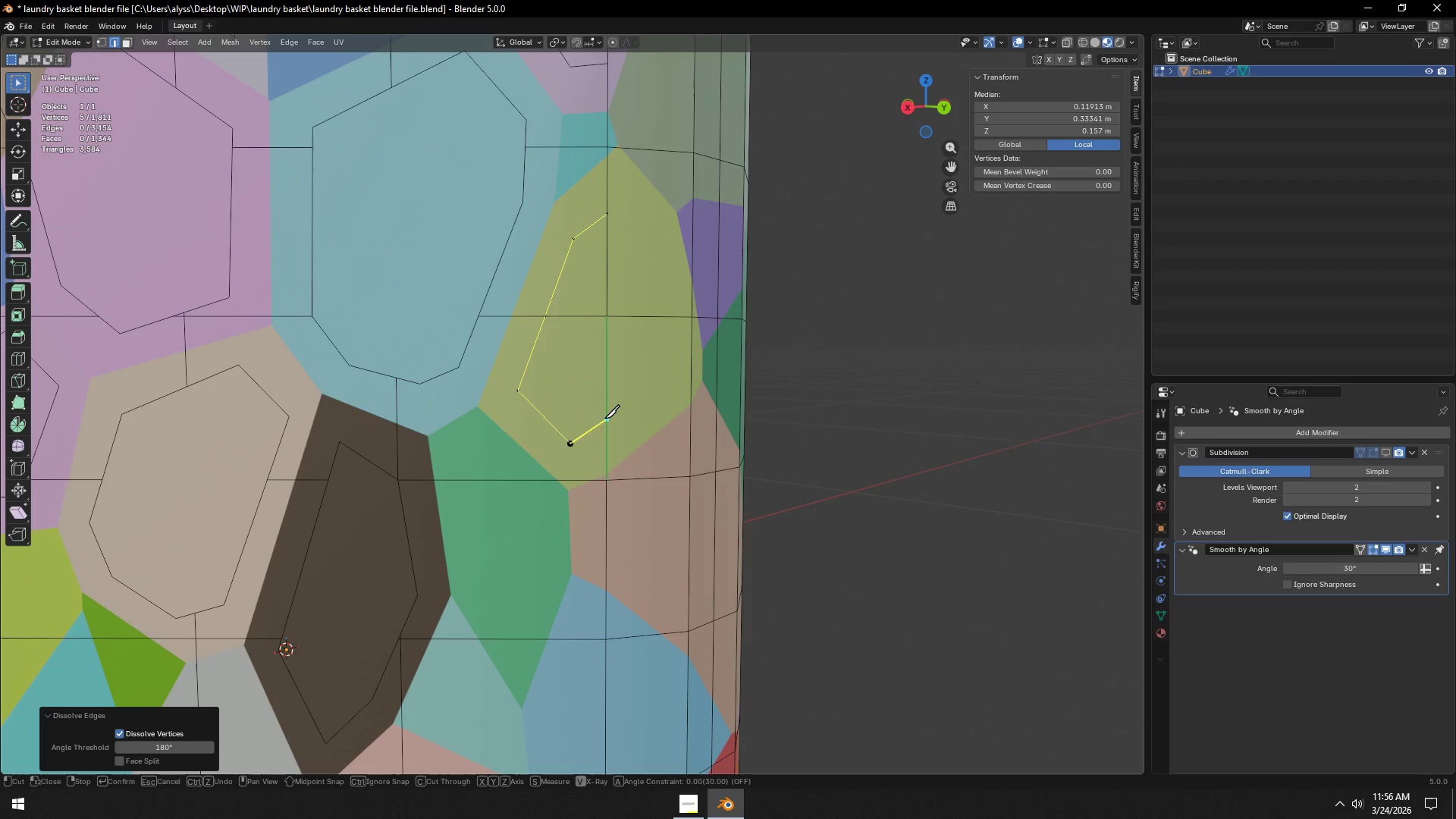 
left_click([604, 419])
 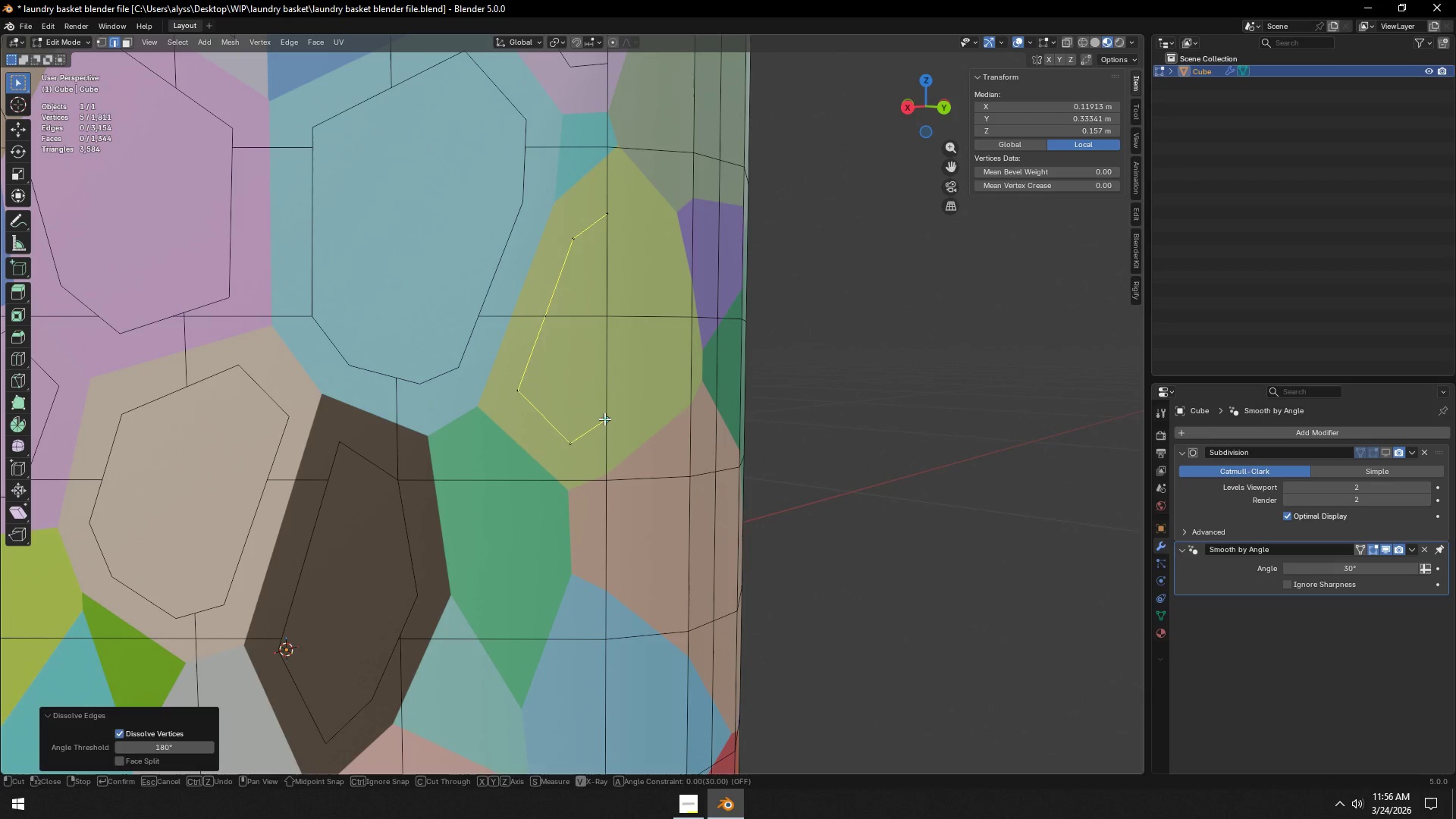 
key(Space)
 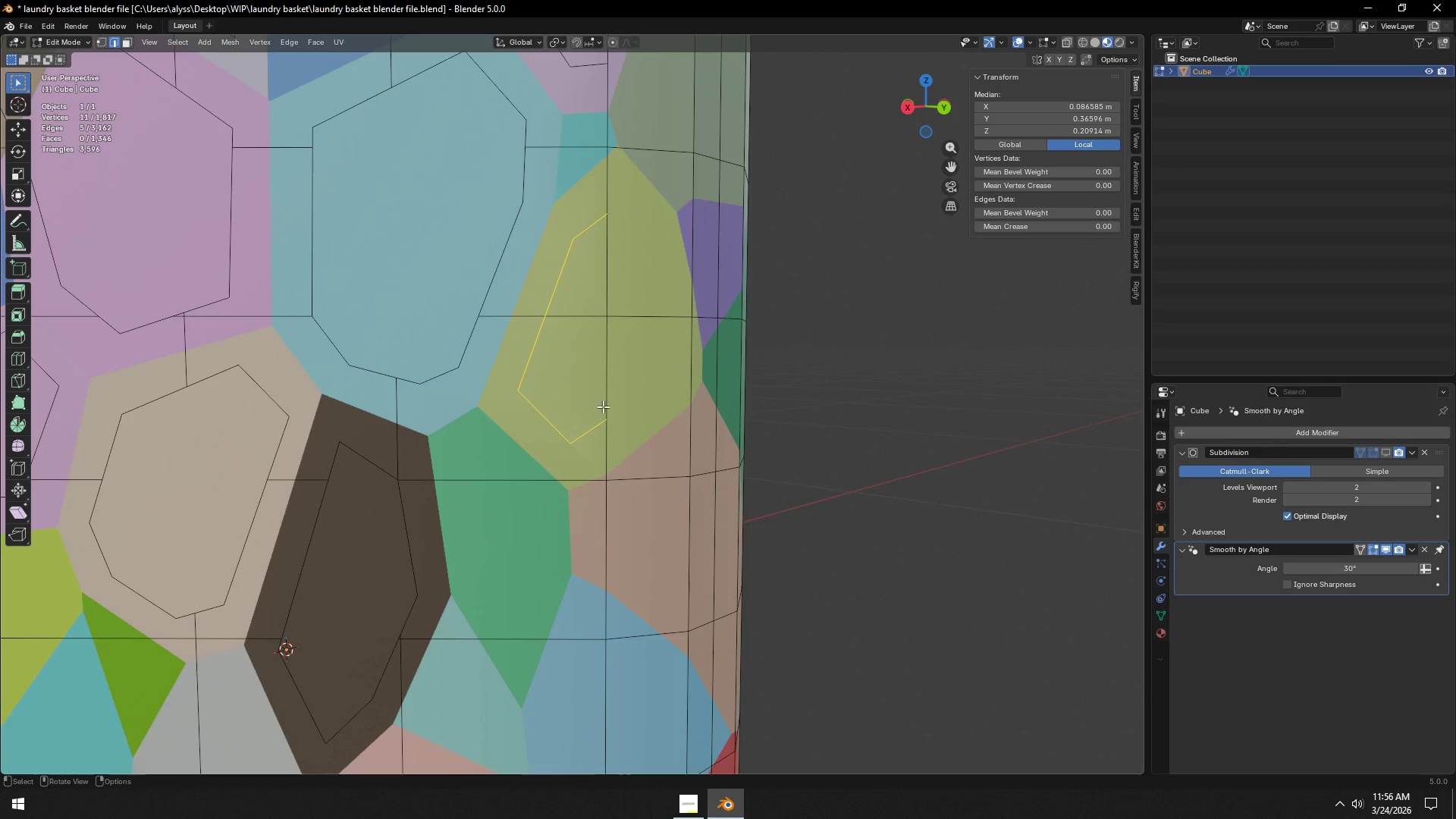 
key(2)
 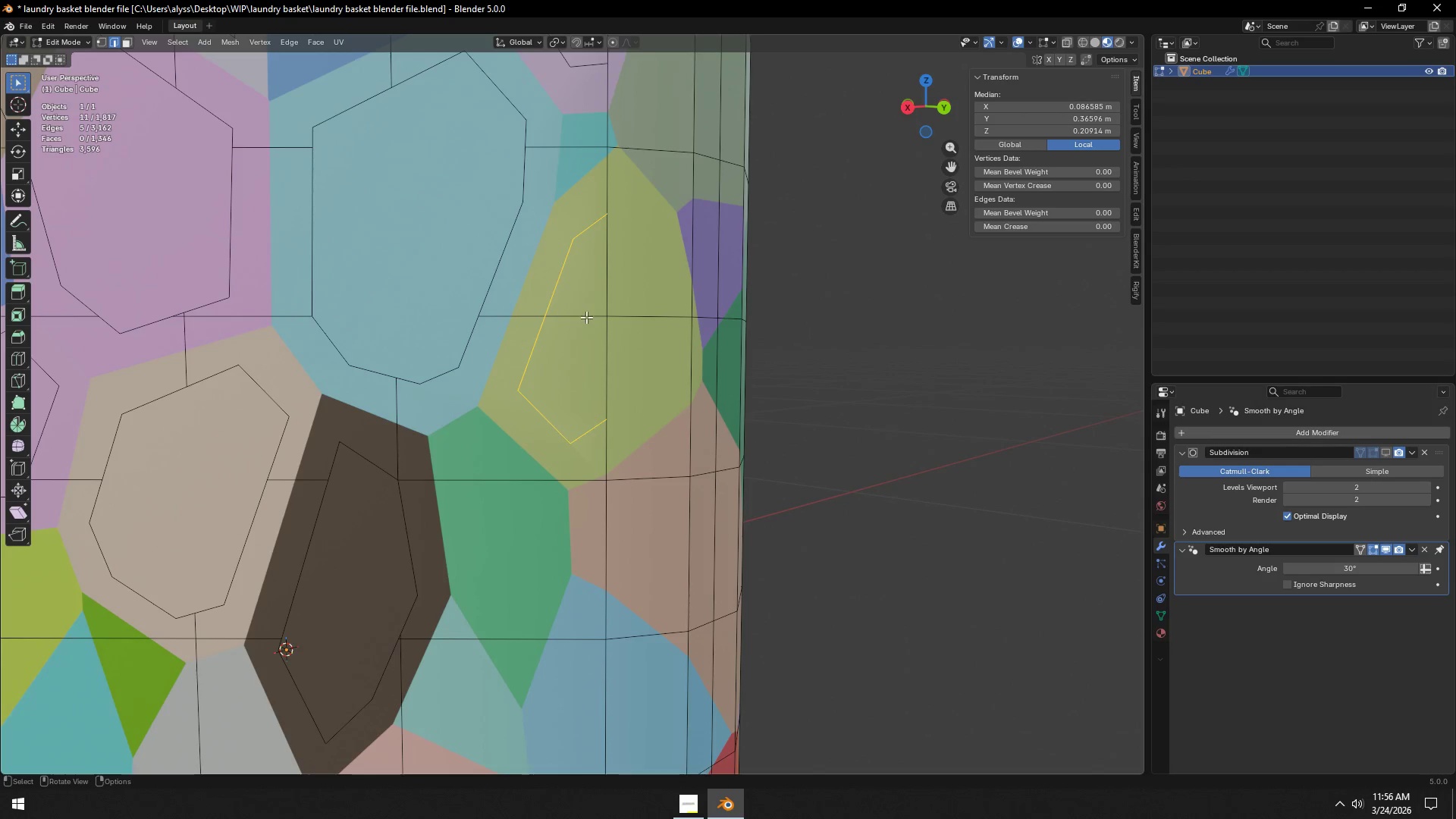 
left_click([586, 315])
 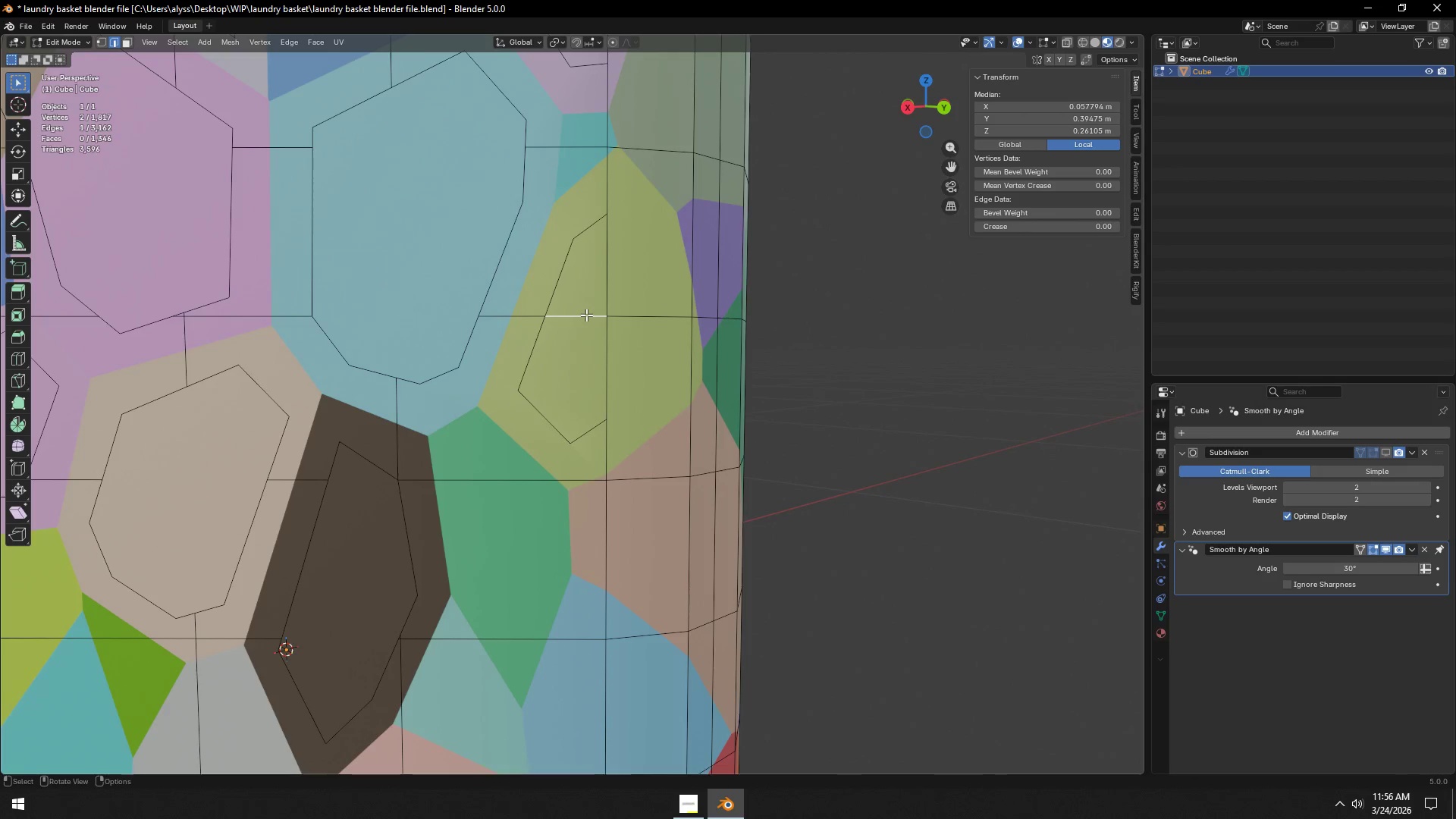 
key(X)
 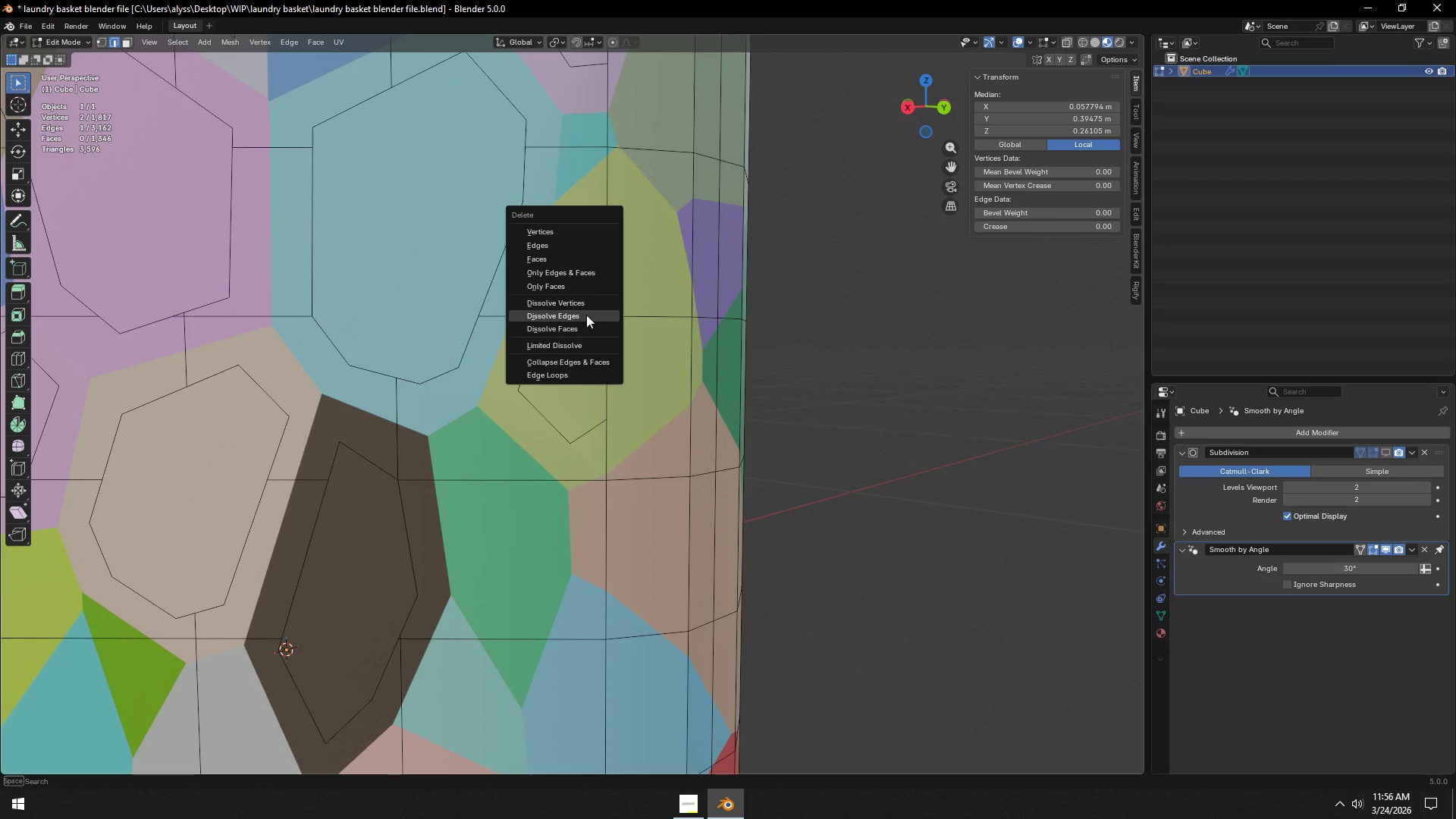 
left_click([586, 315])
 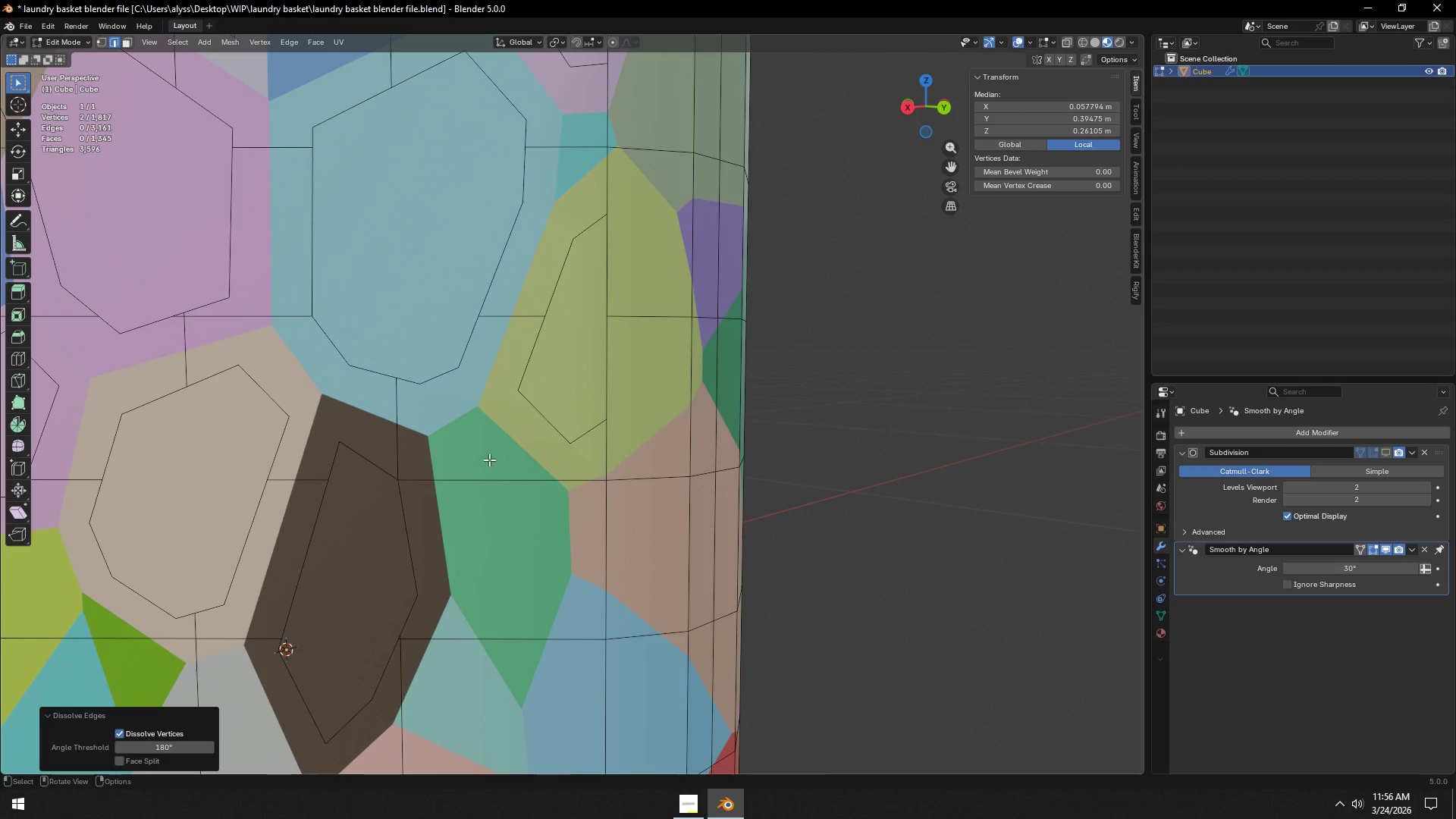 
key(K)
 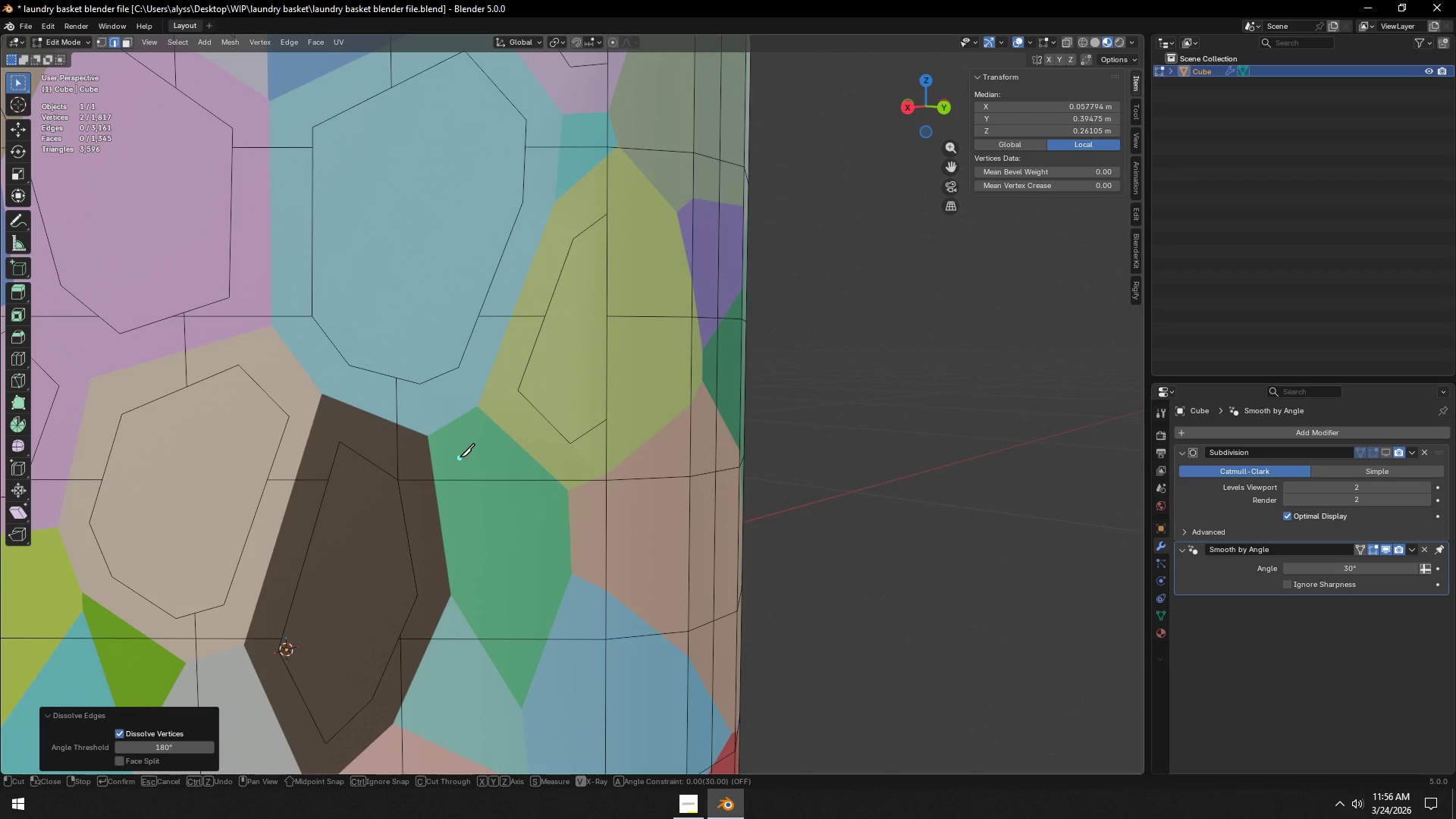 
left_click([460, 458])
 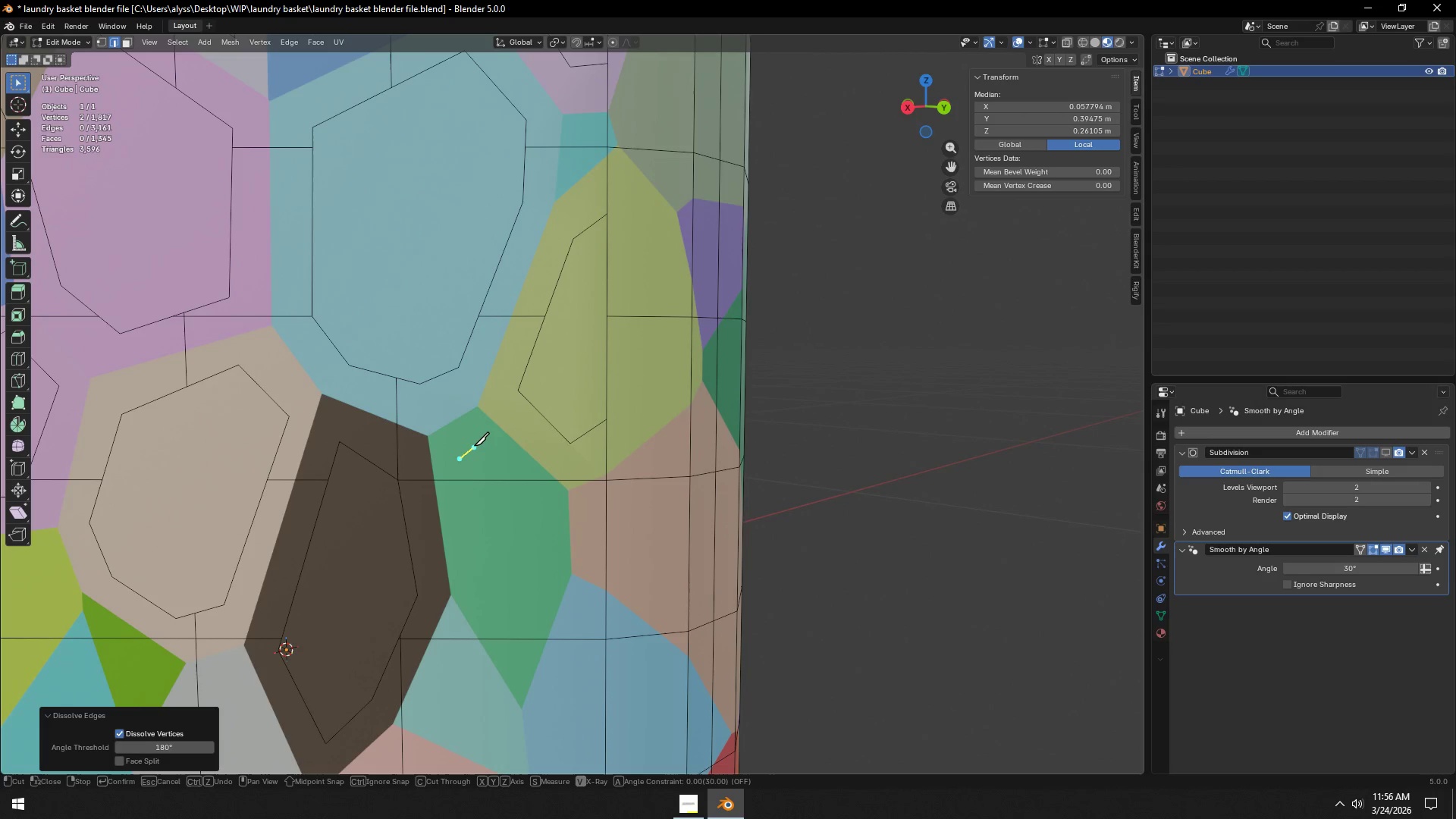 
left_click([474, 446])
 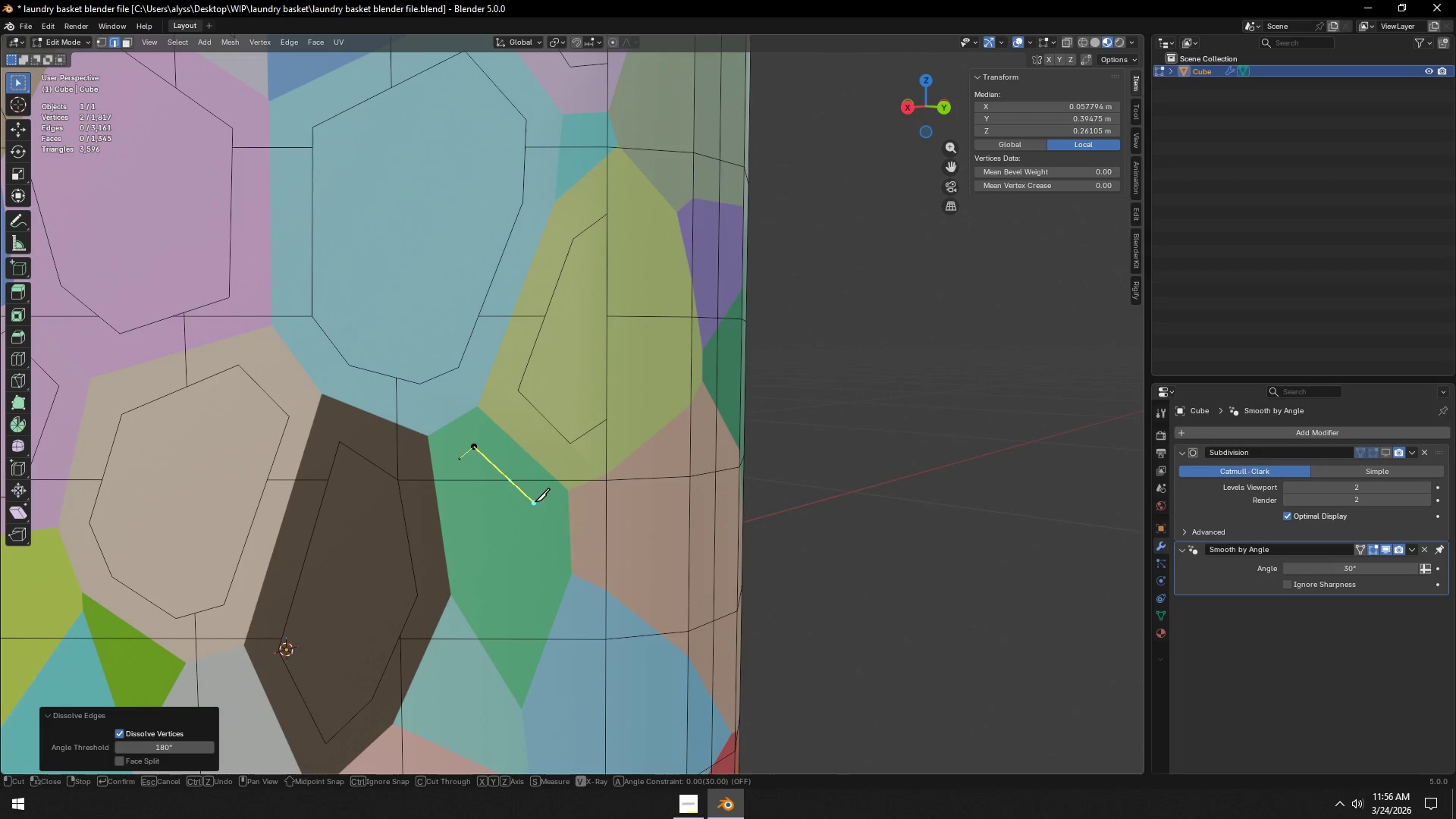 
left_click([535, 499])
 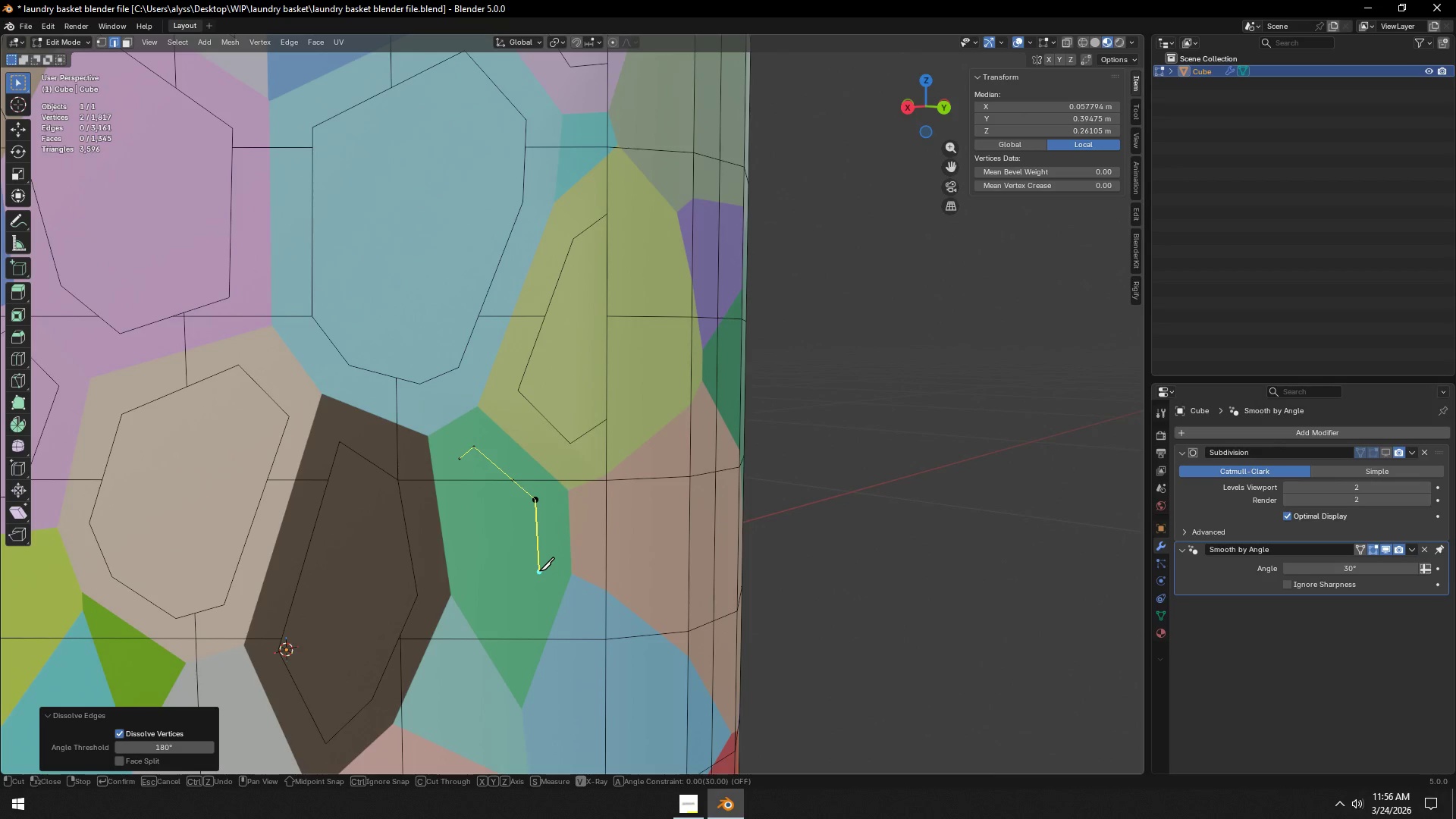 
left_click([539, 571])
 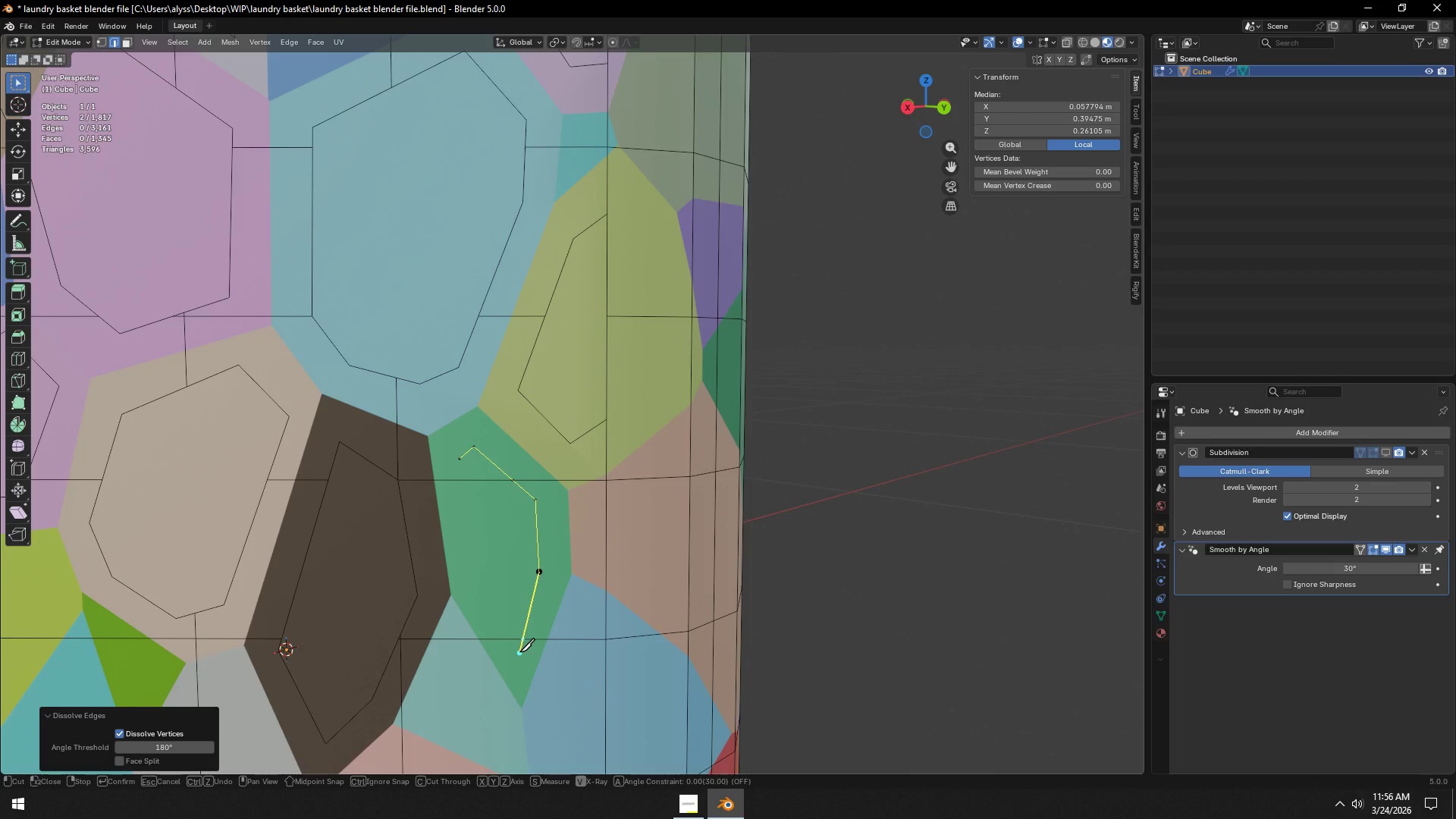 
left_click([519, 650])
 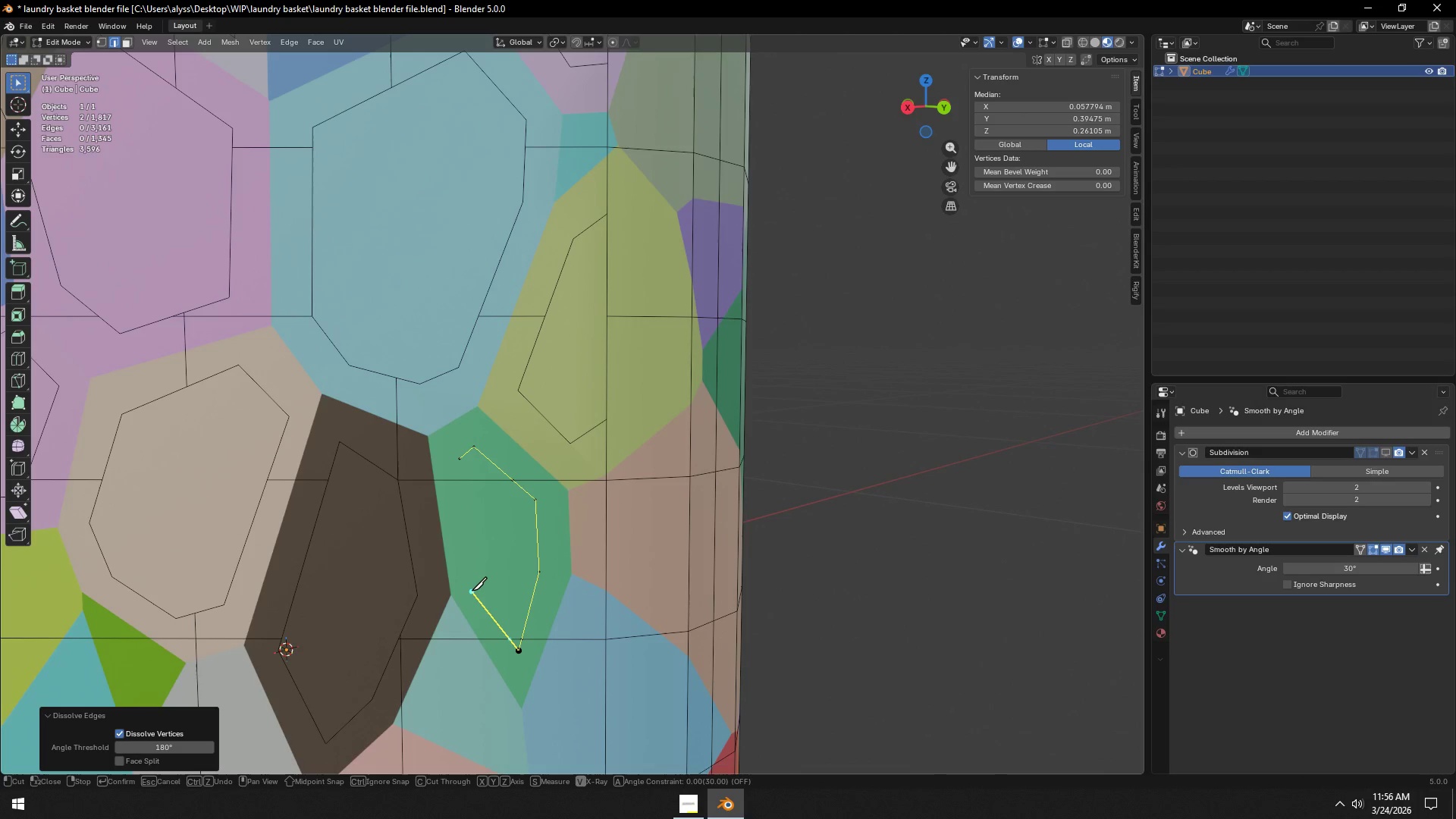 
left_click([472, 591])
 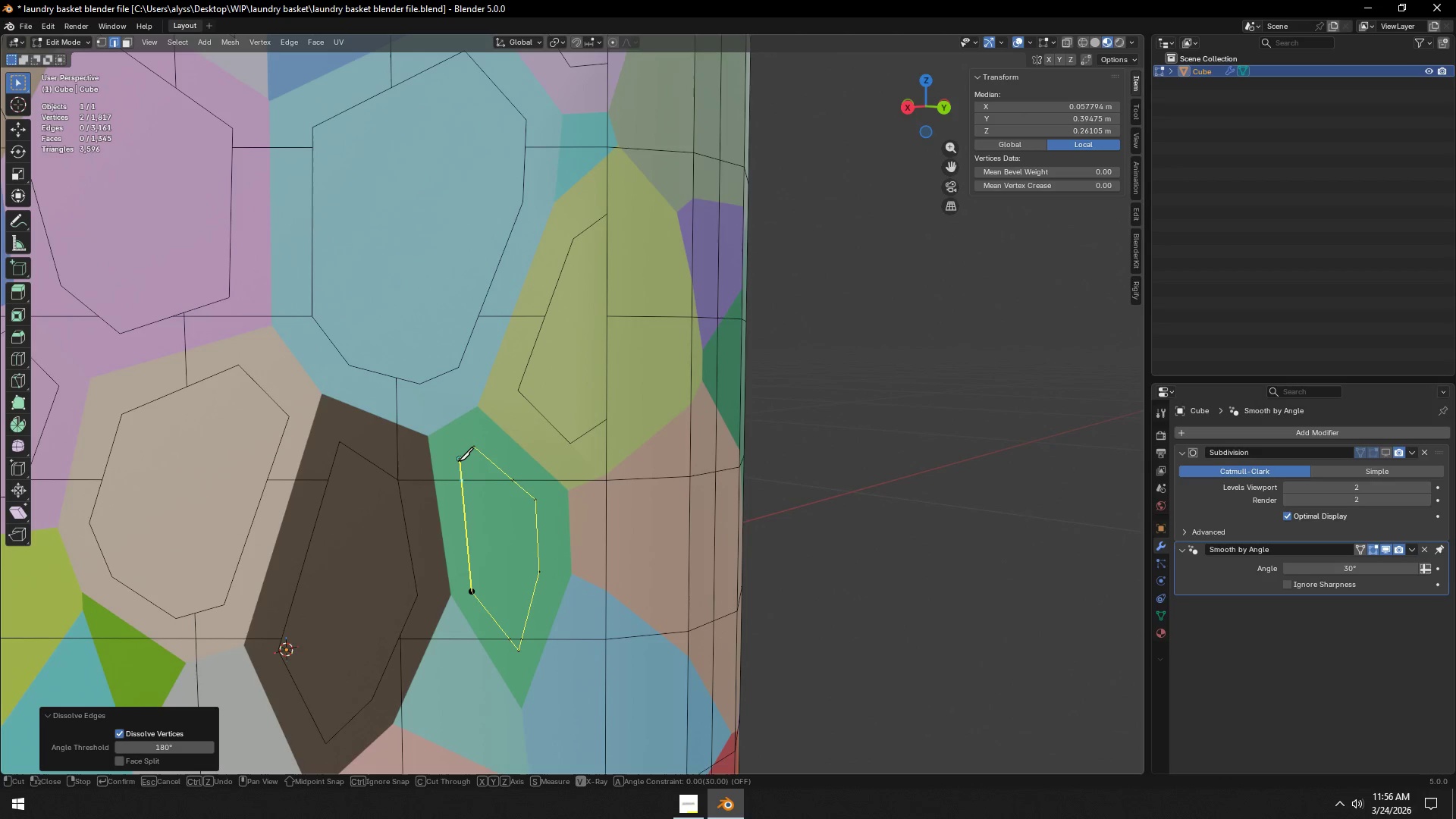 
left_click([458, 460])
 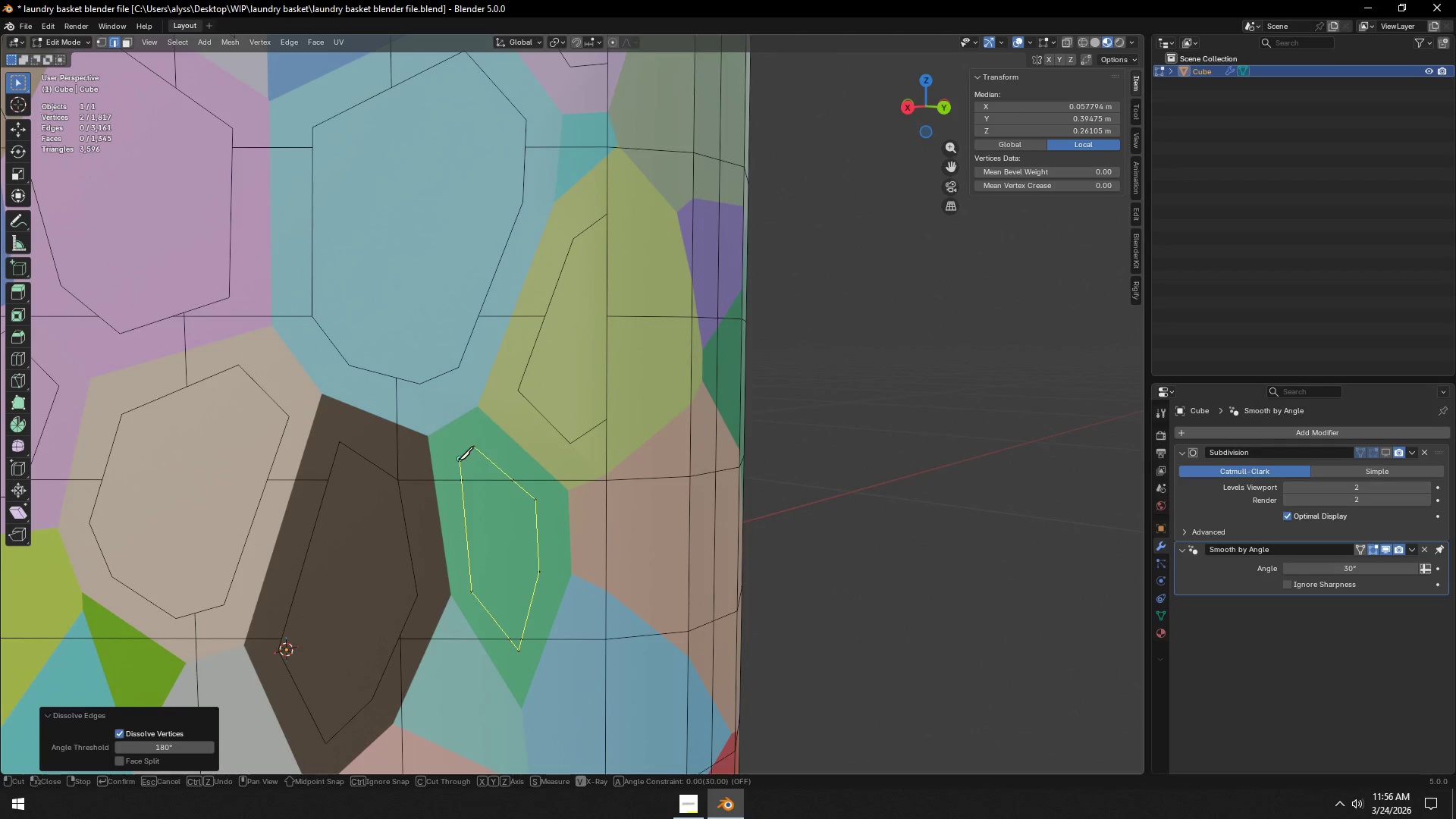 
key(Space)
 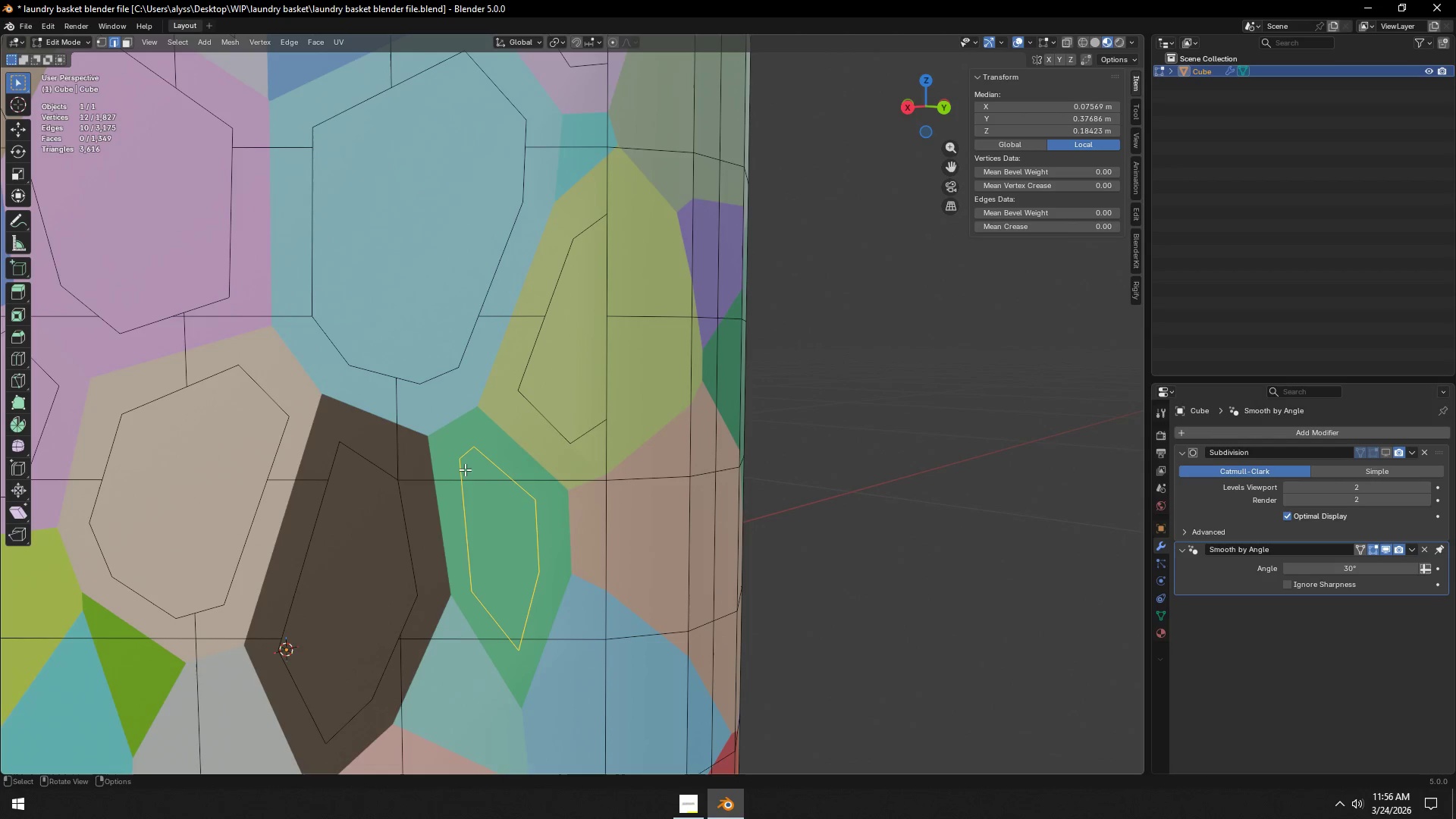 
key(2)
 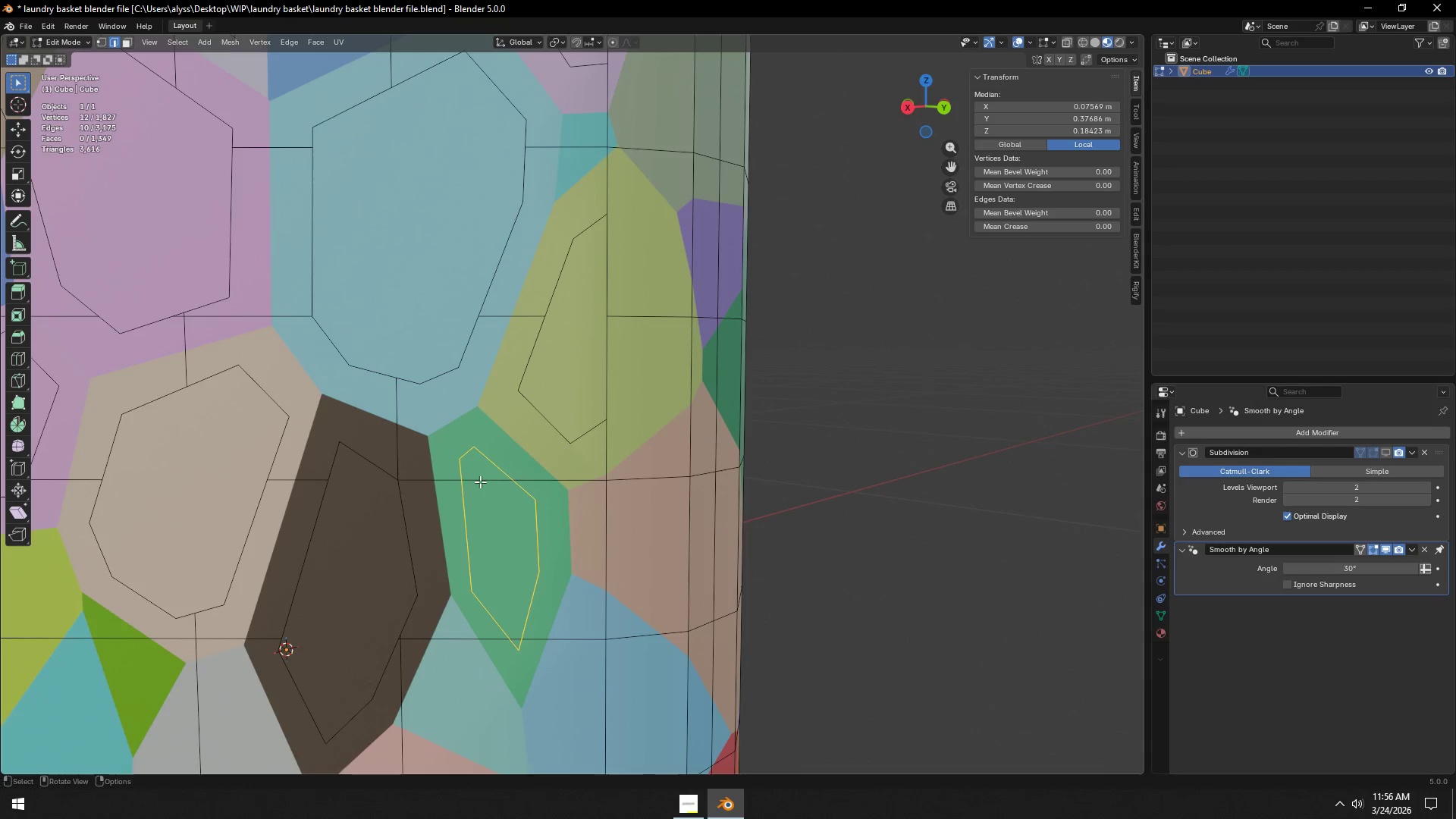 
left_click([480, 482])
 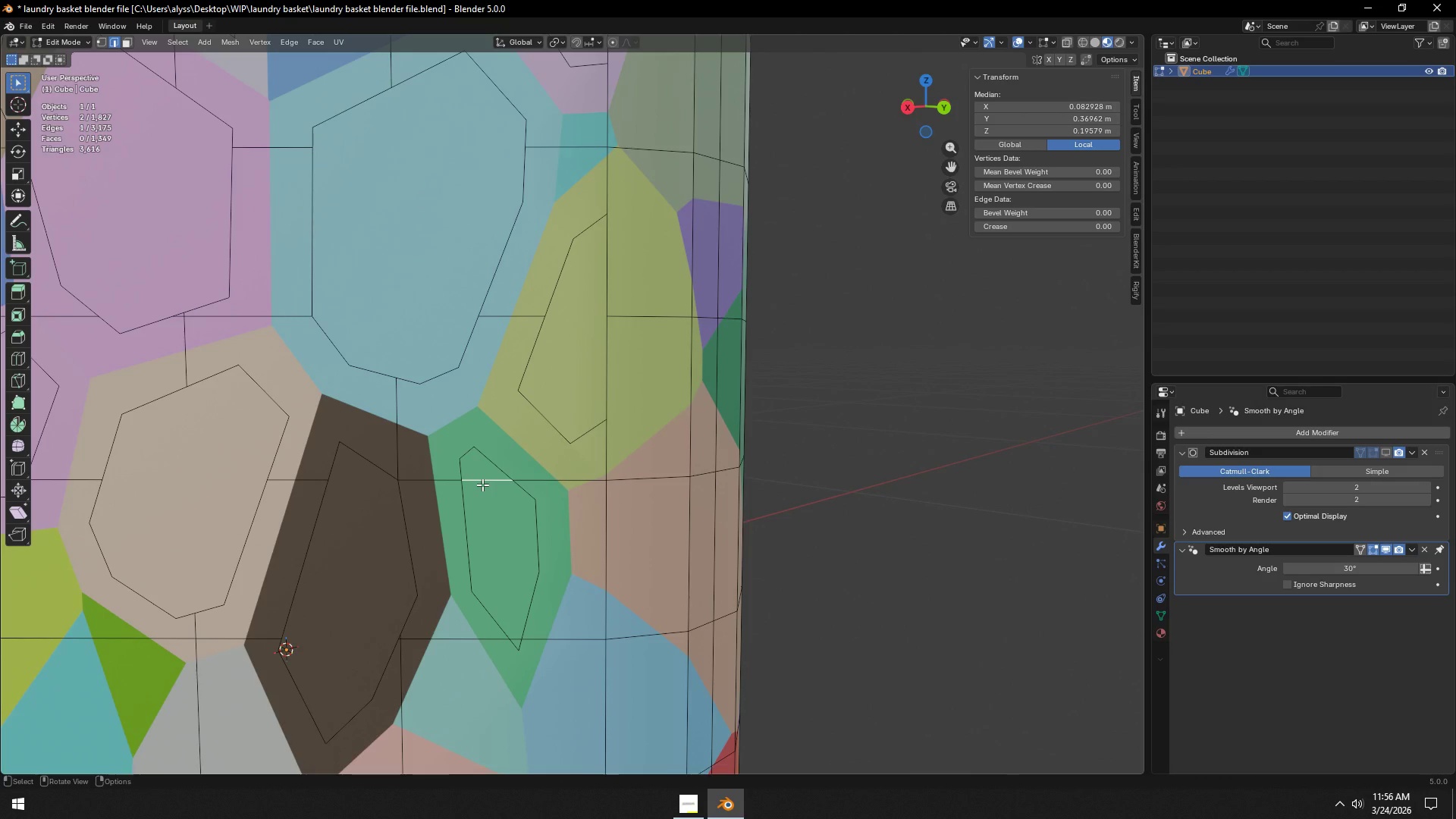 
key(X)
 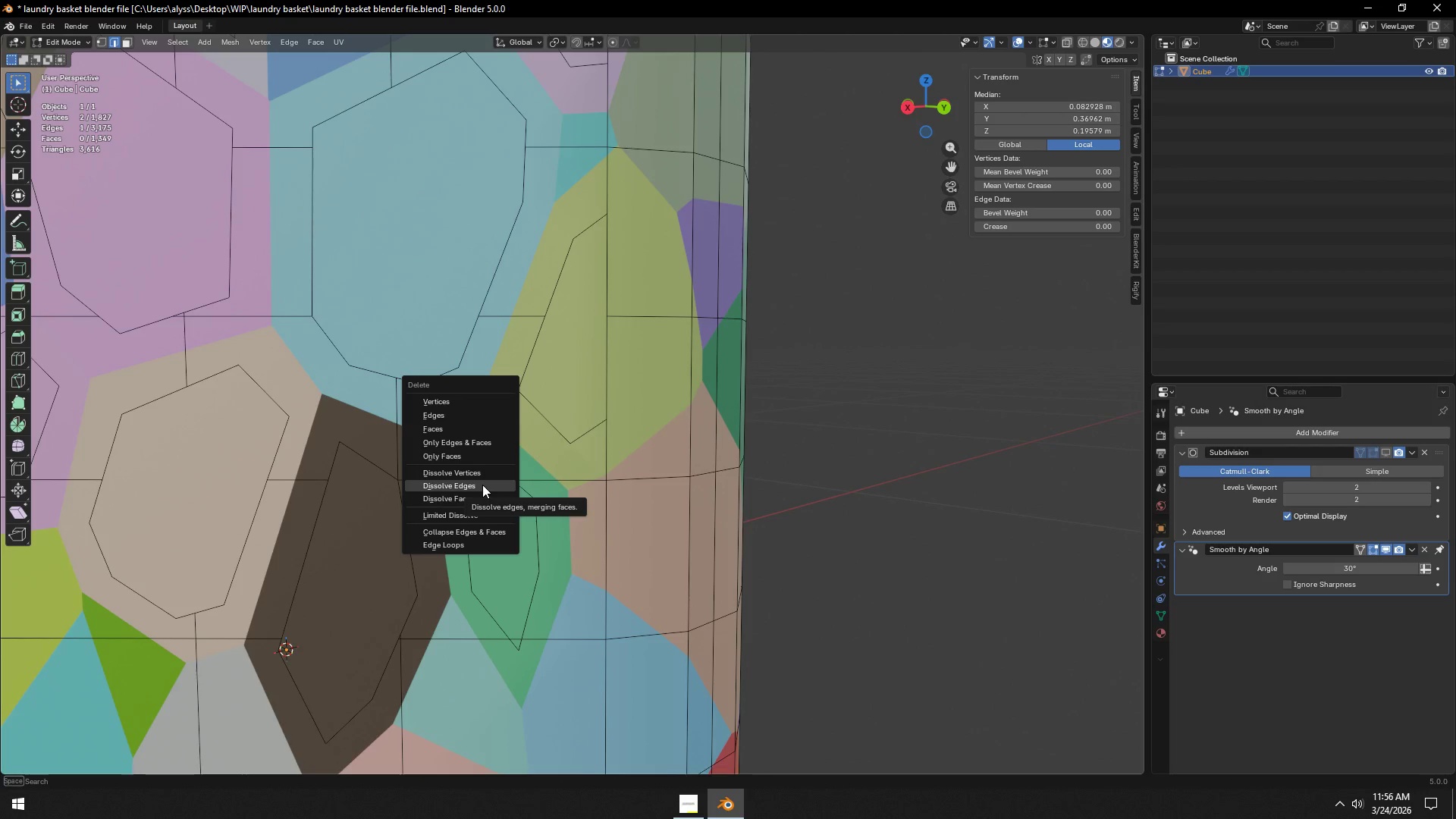 
left_click([482, 485])
 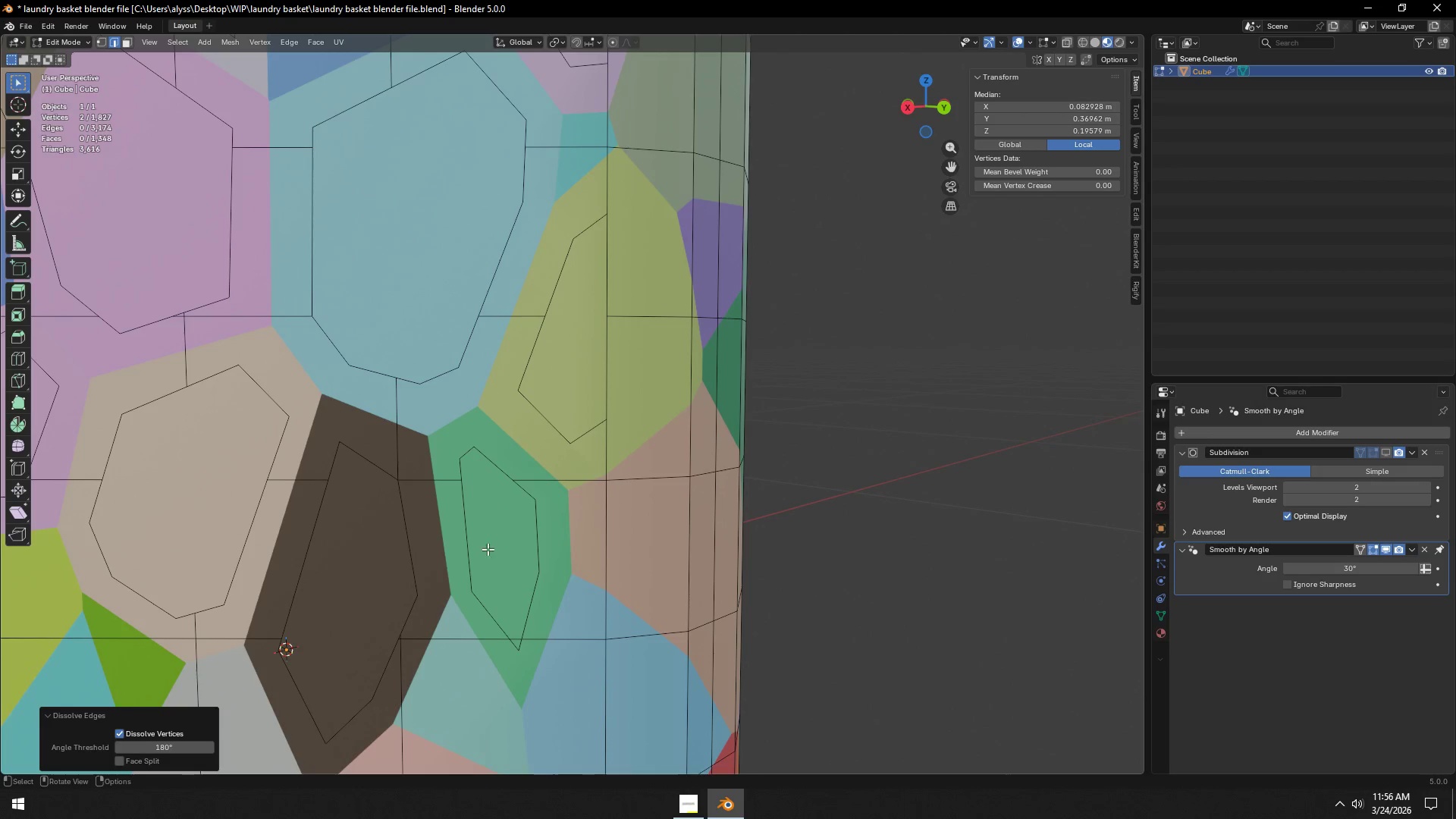 
hold_key(key=ShiftLeft, duration=1.38)
 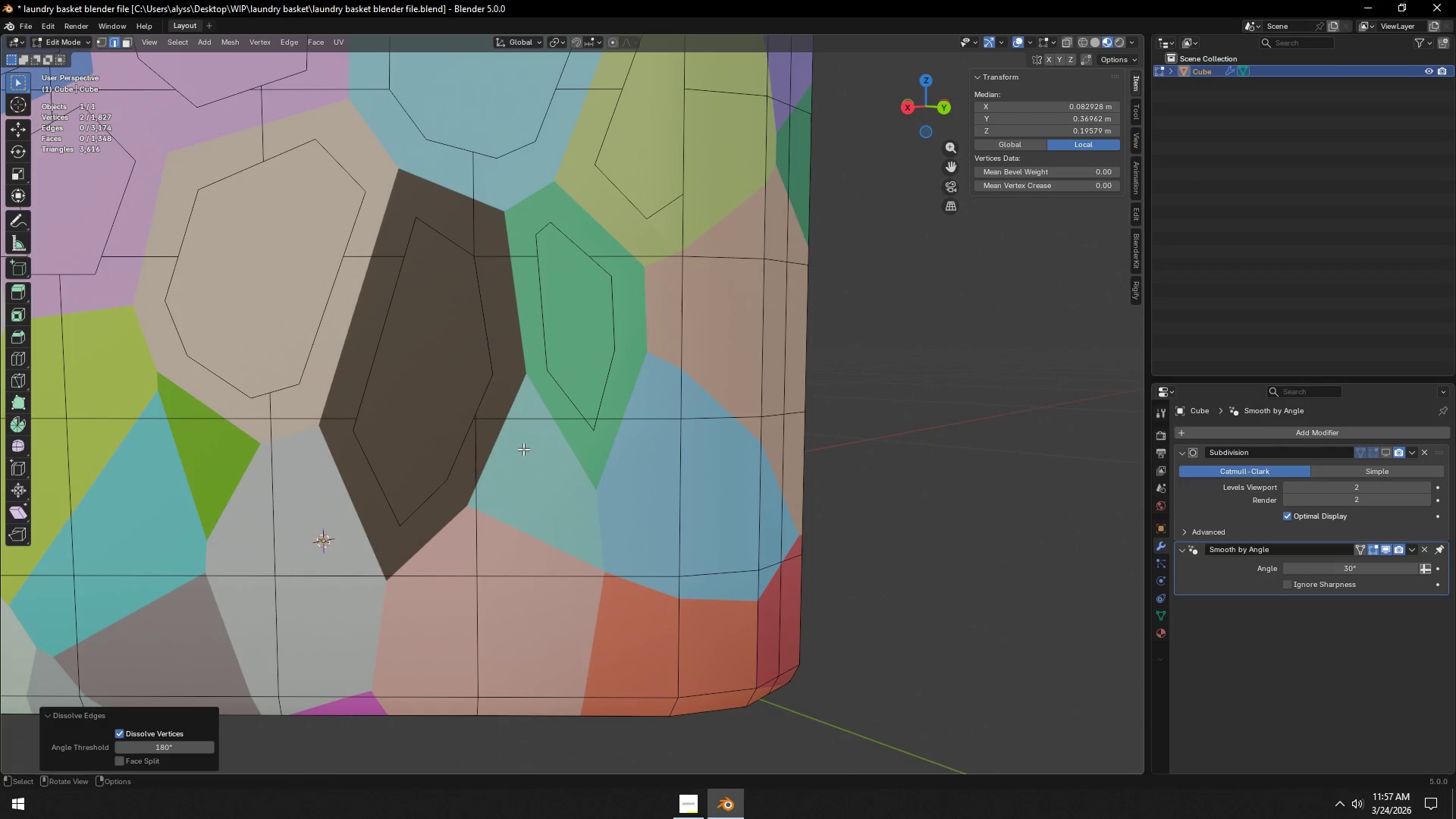 
key(K)
 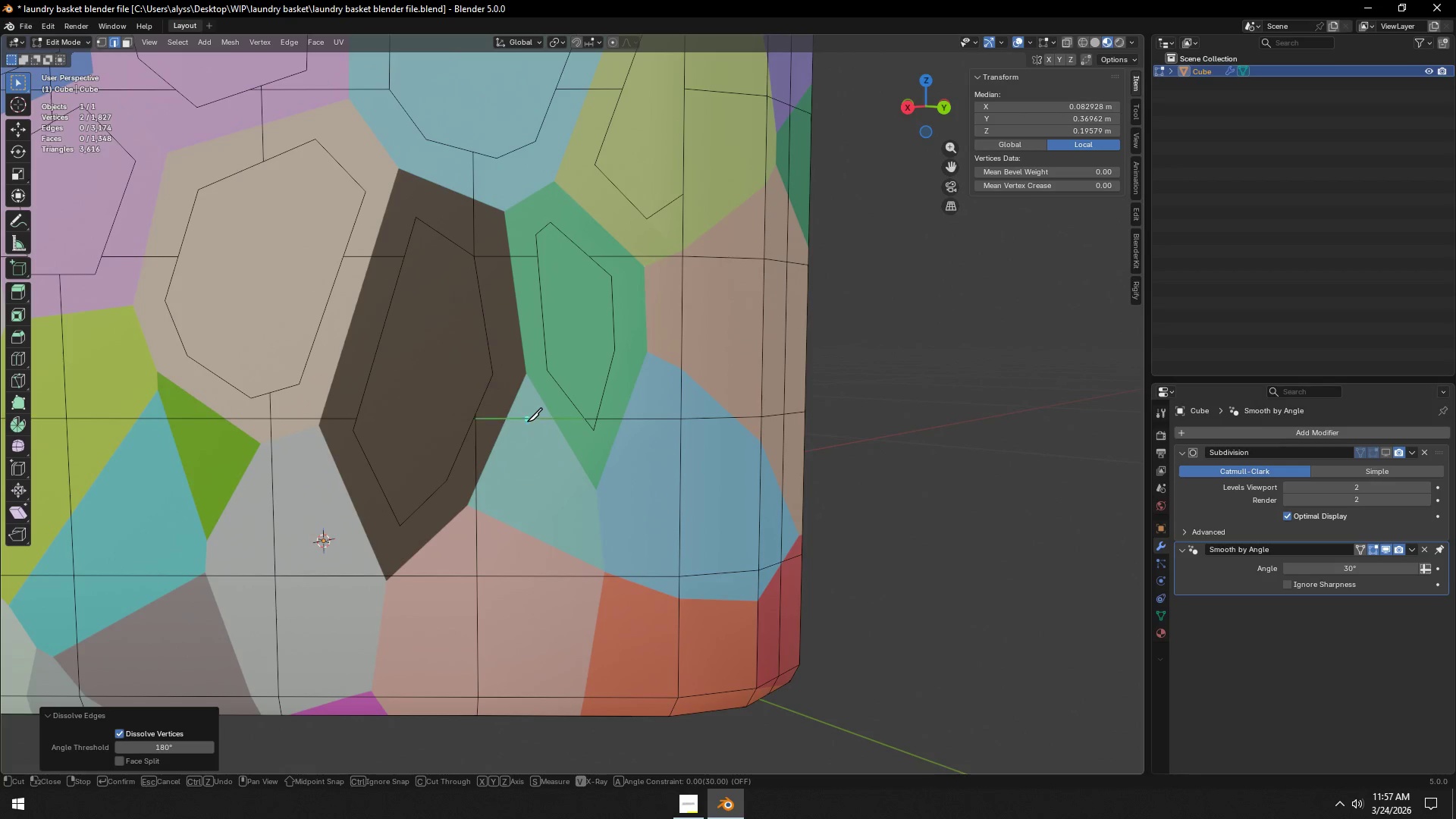 
left_click([527, 422])
 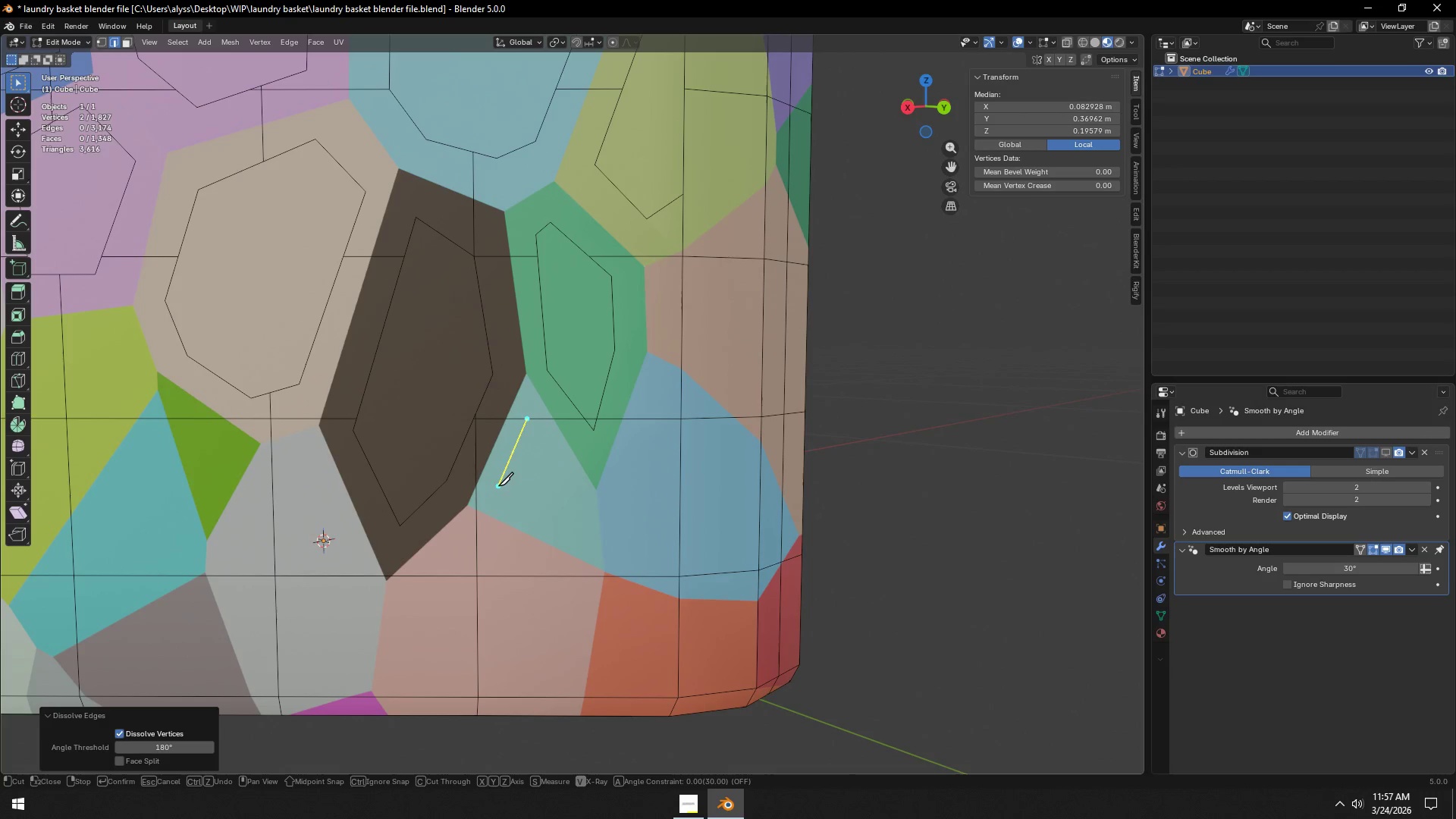 
left_click([497, 489])
 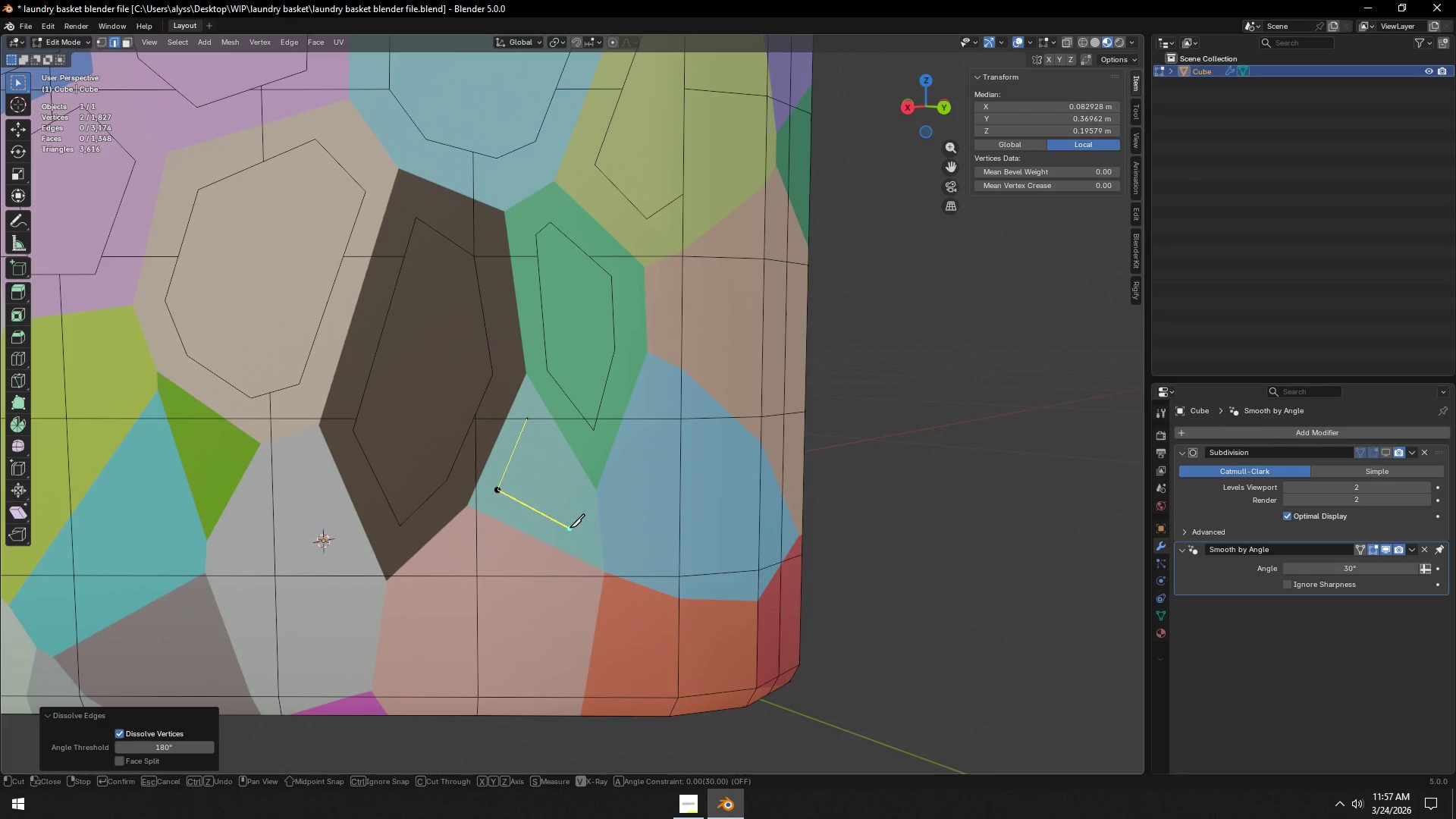 
left_click([570, 531])
 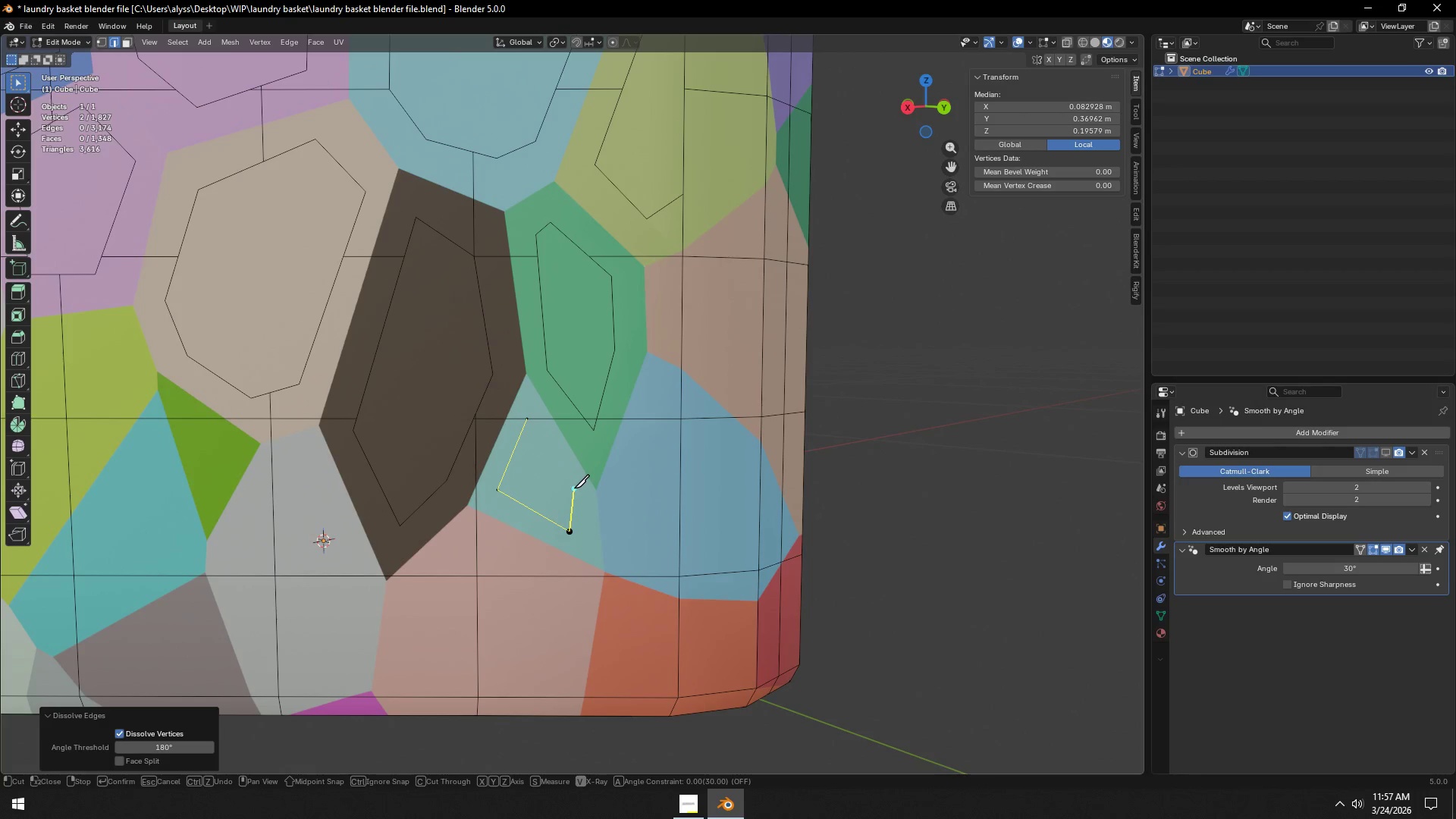 
left_click([574, 488])
 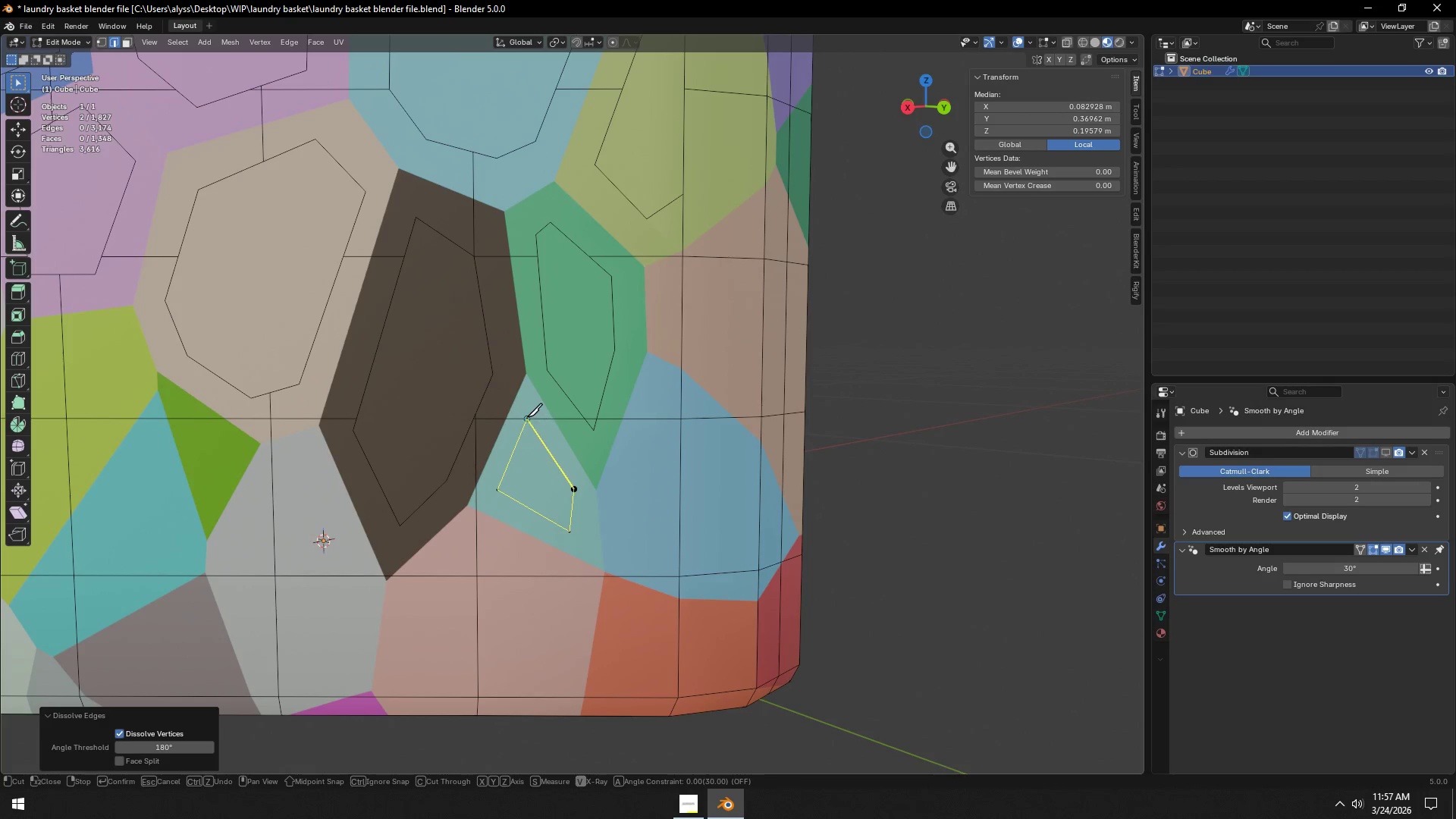 
left_click([527, 417])
 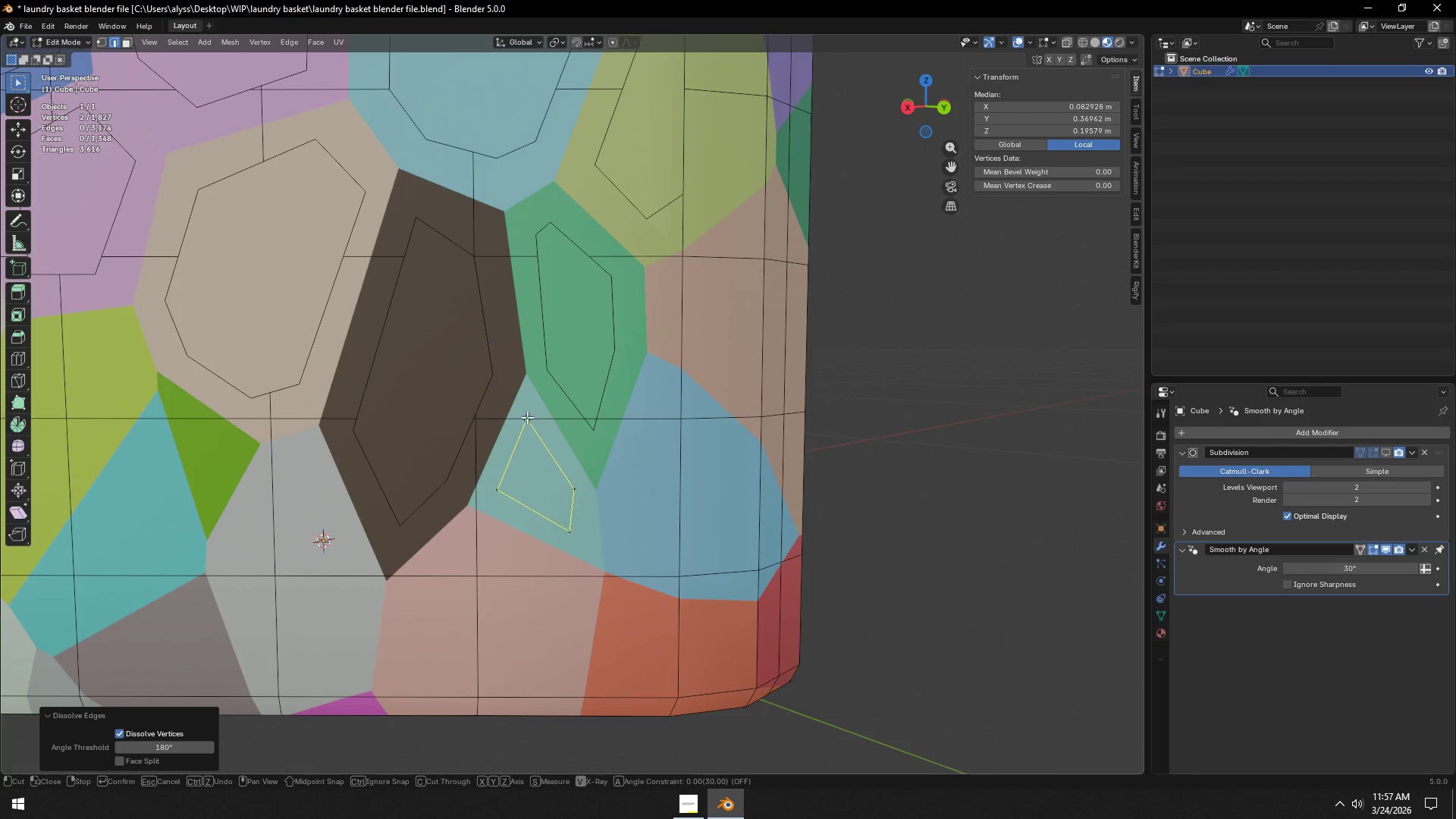 
key(Space)
 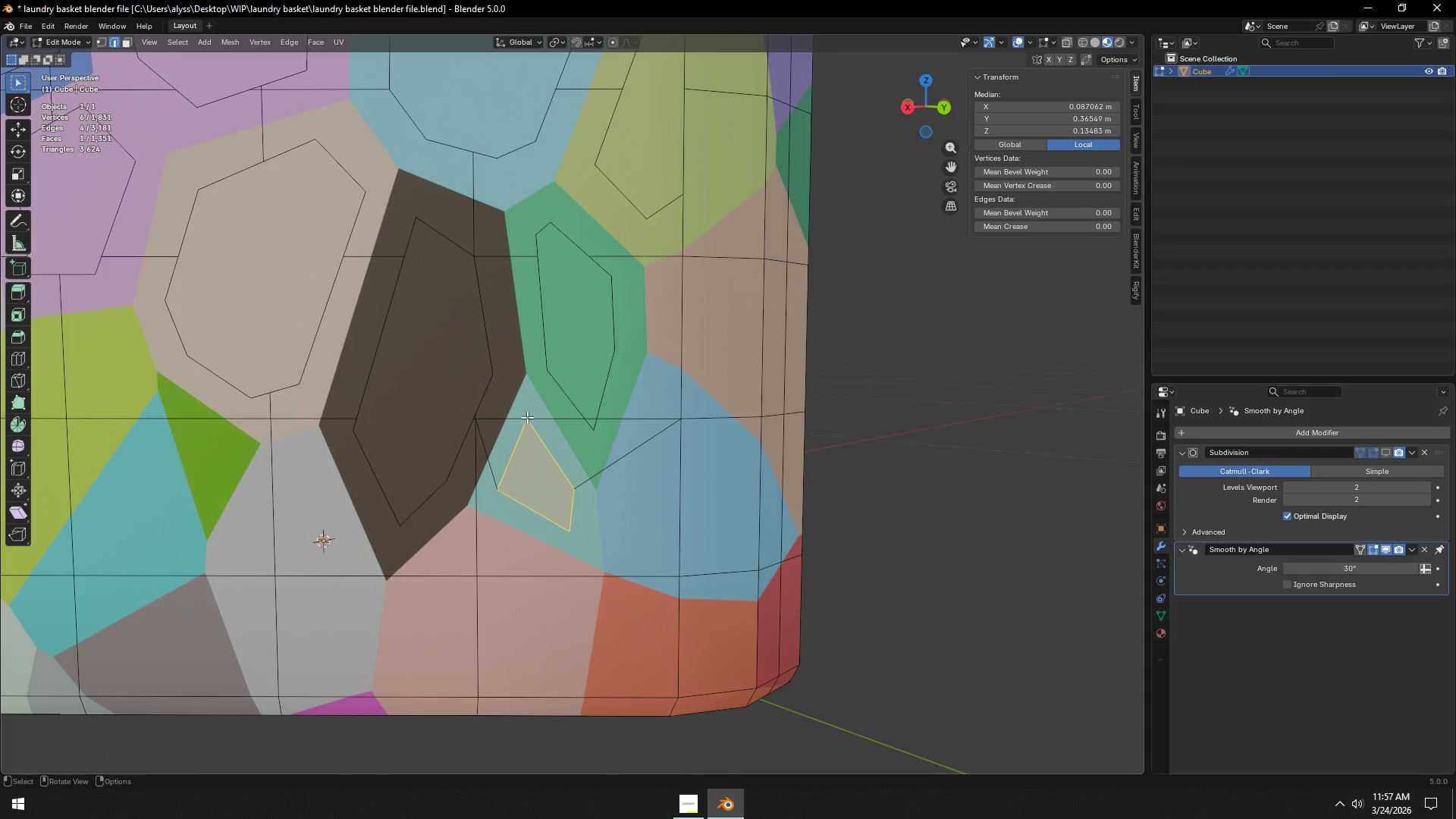 
key(Control+Z)
 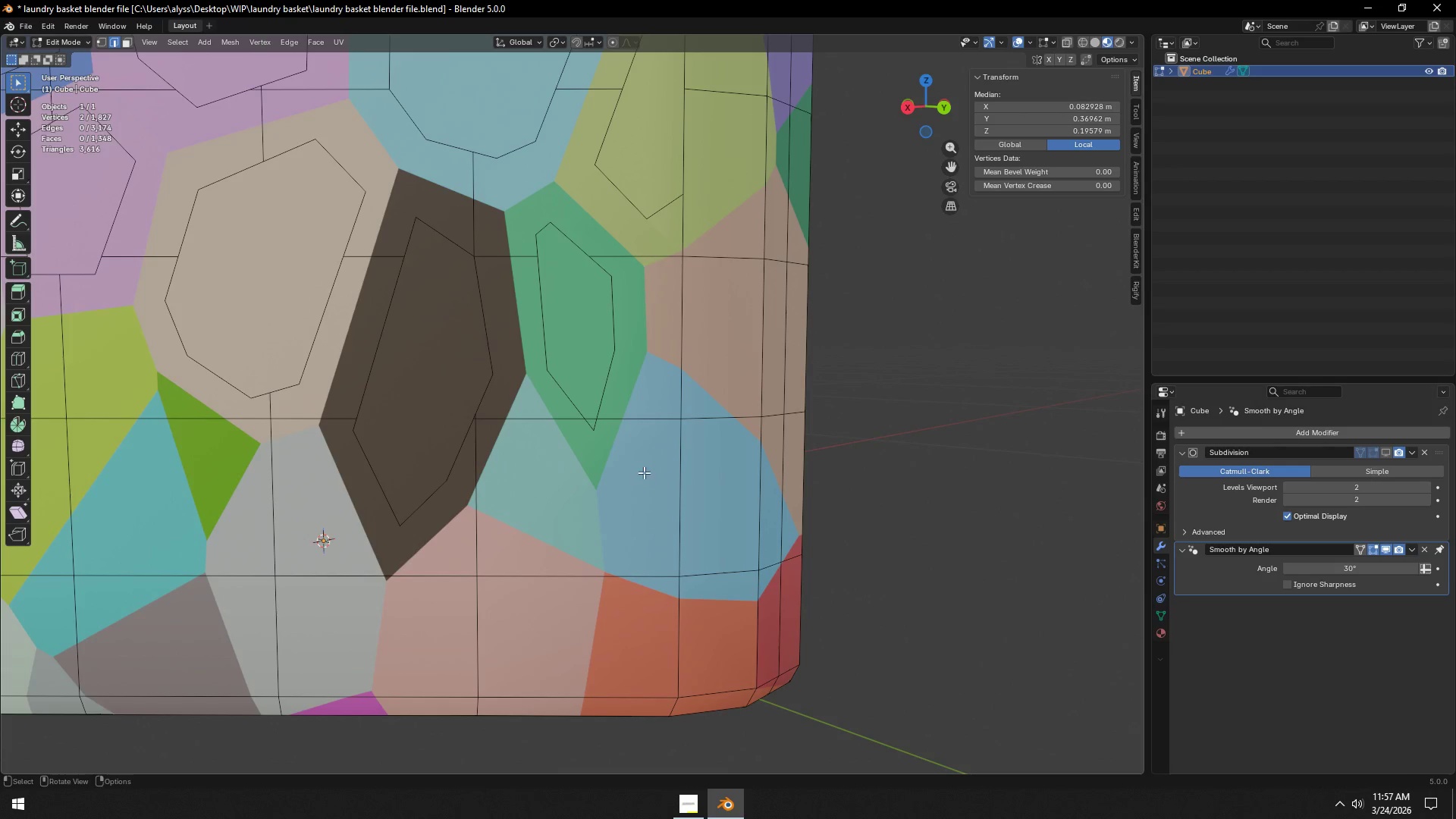 
key(K)
 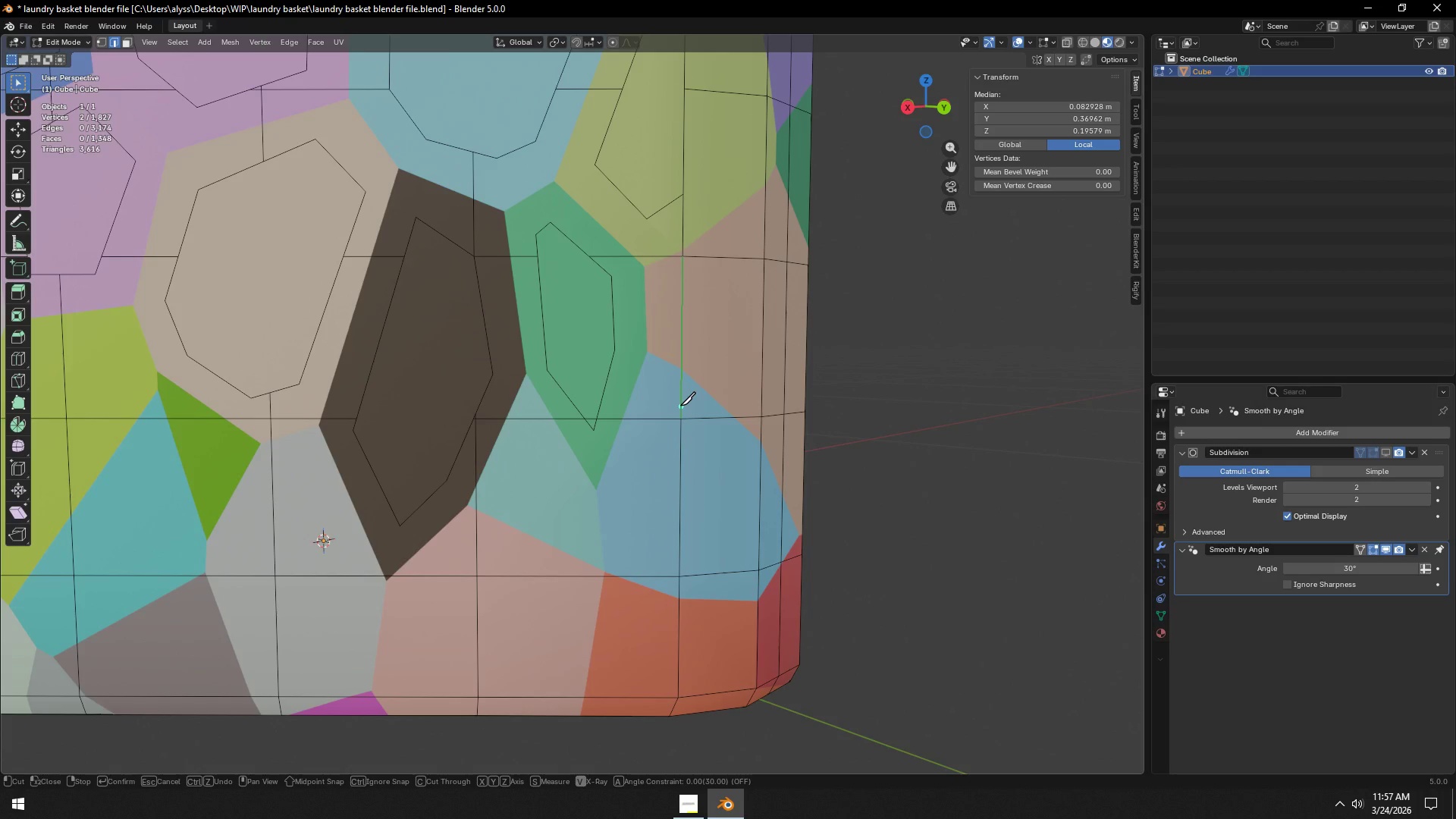 
left_click([680, 419])
 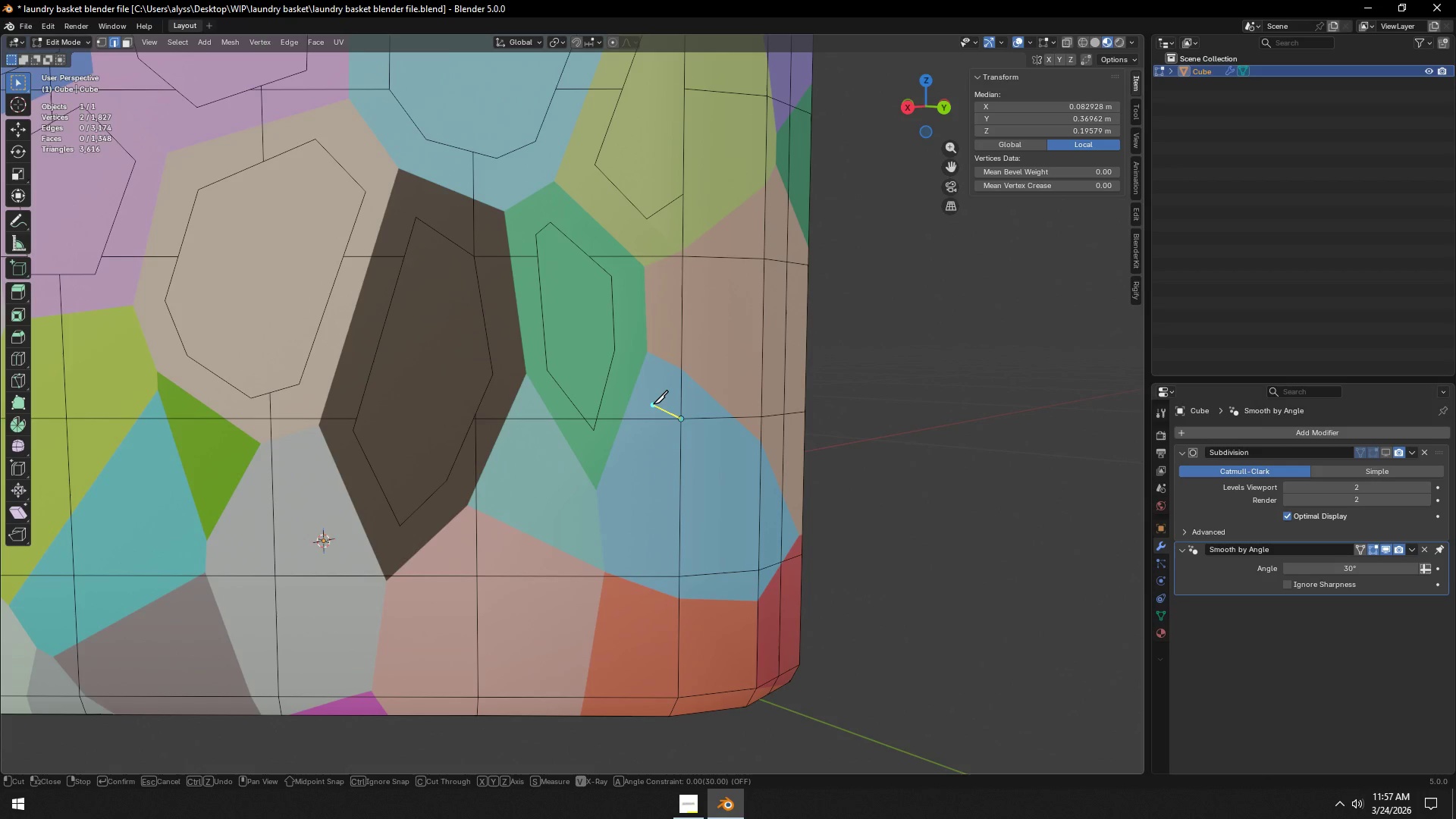 
left_click([653, 404])
 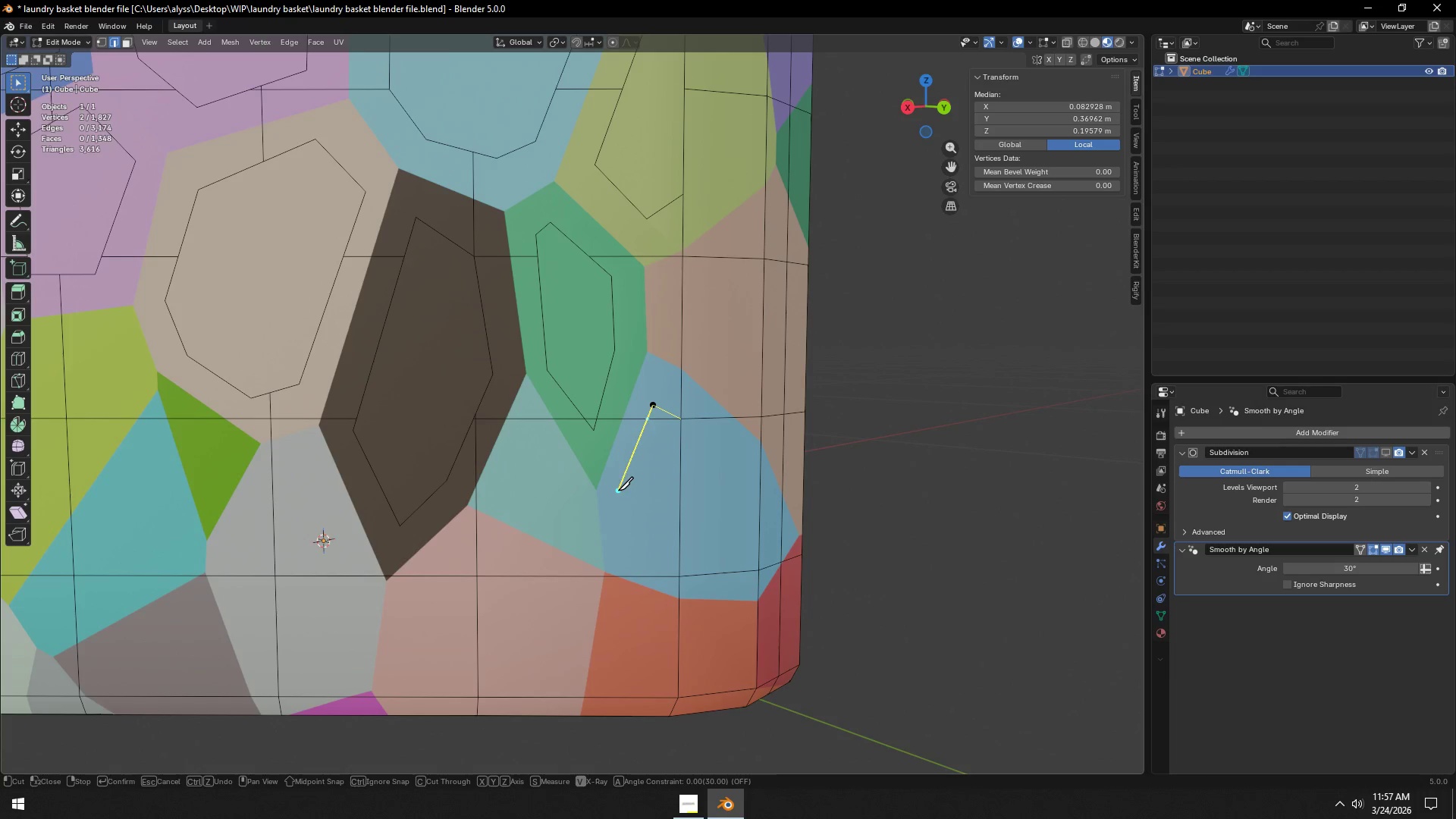 
left_click([618, 493])
 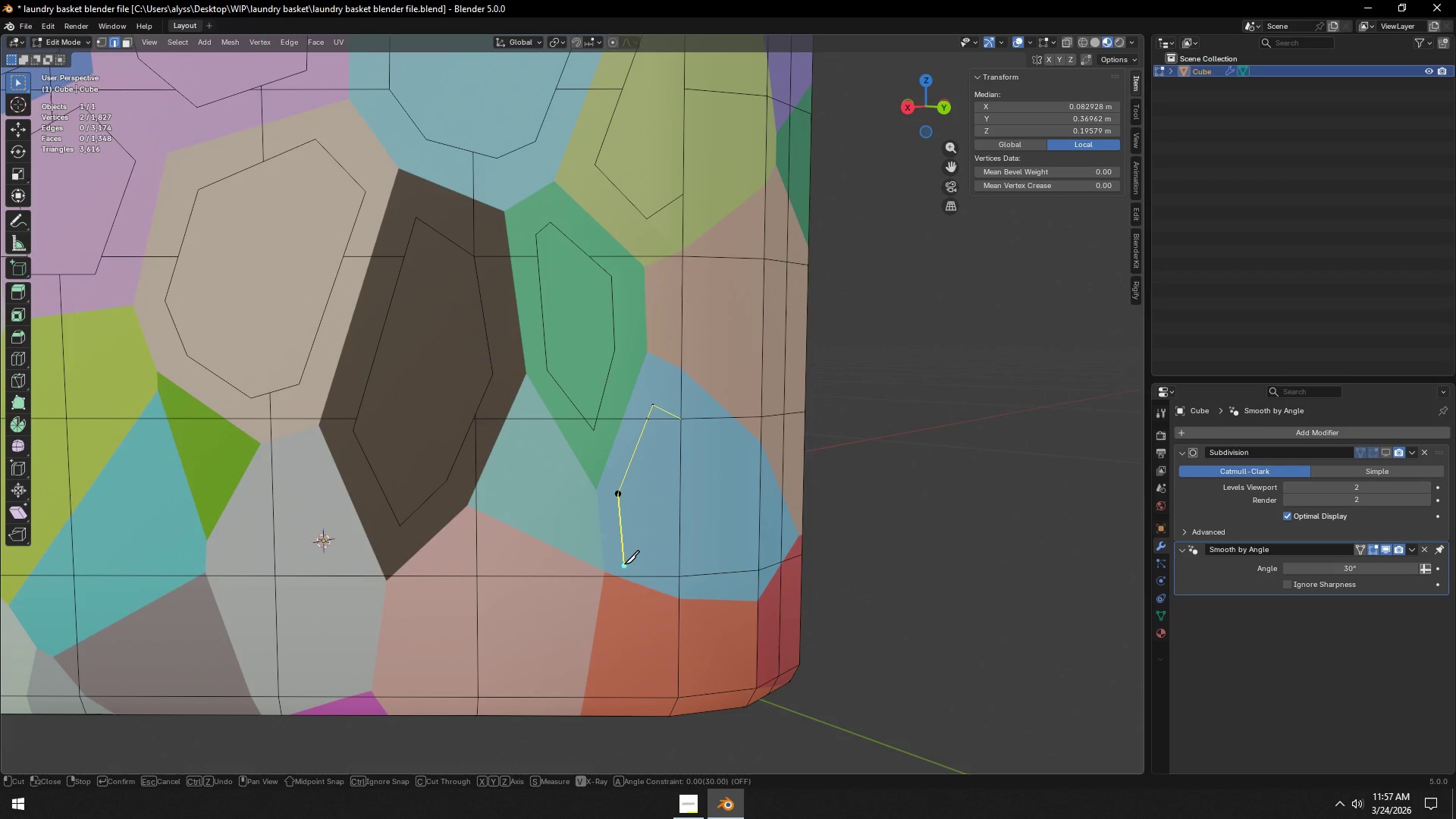 
left_click([624, 563])
 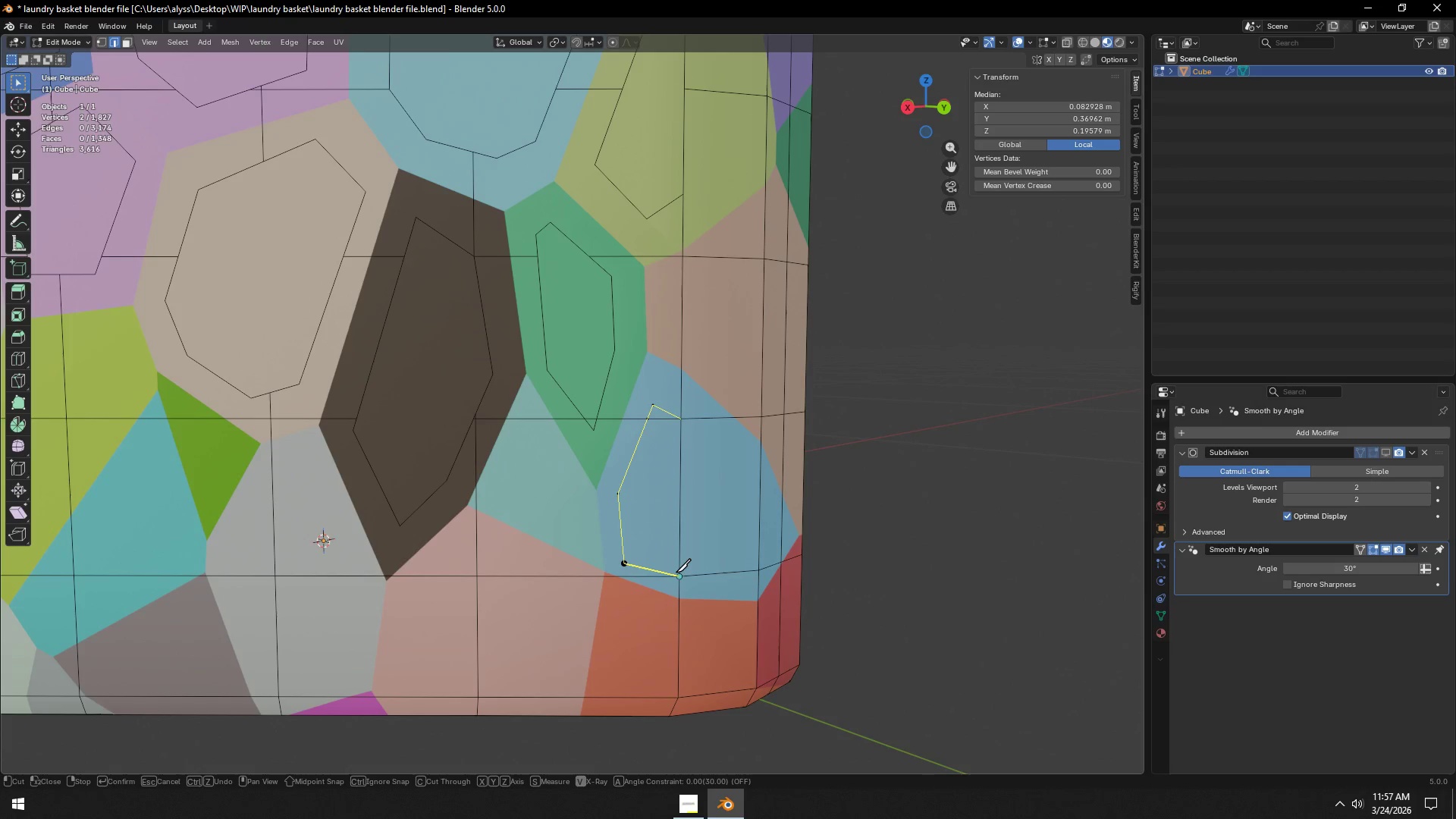 
left_click([679, 572])
 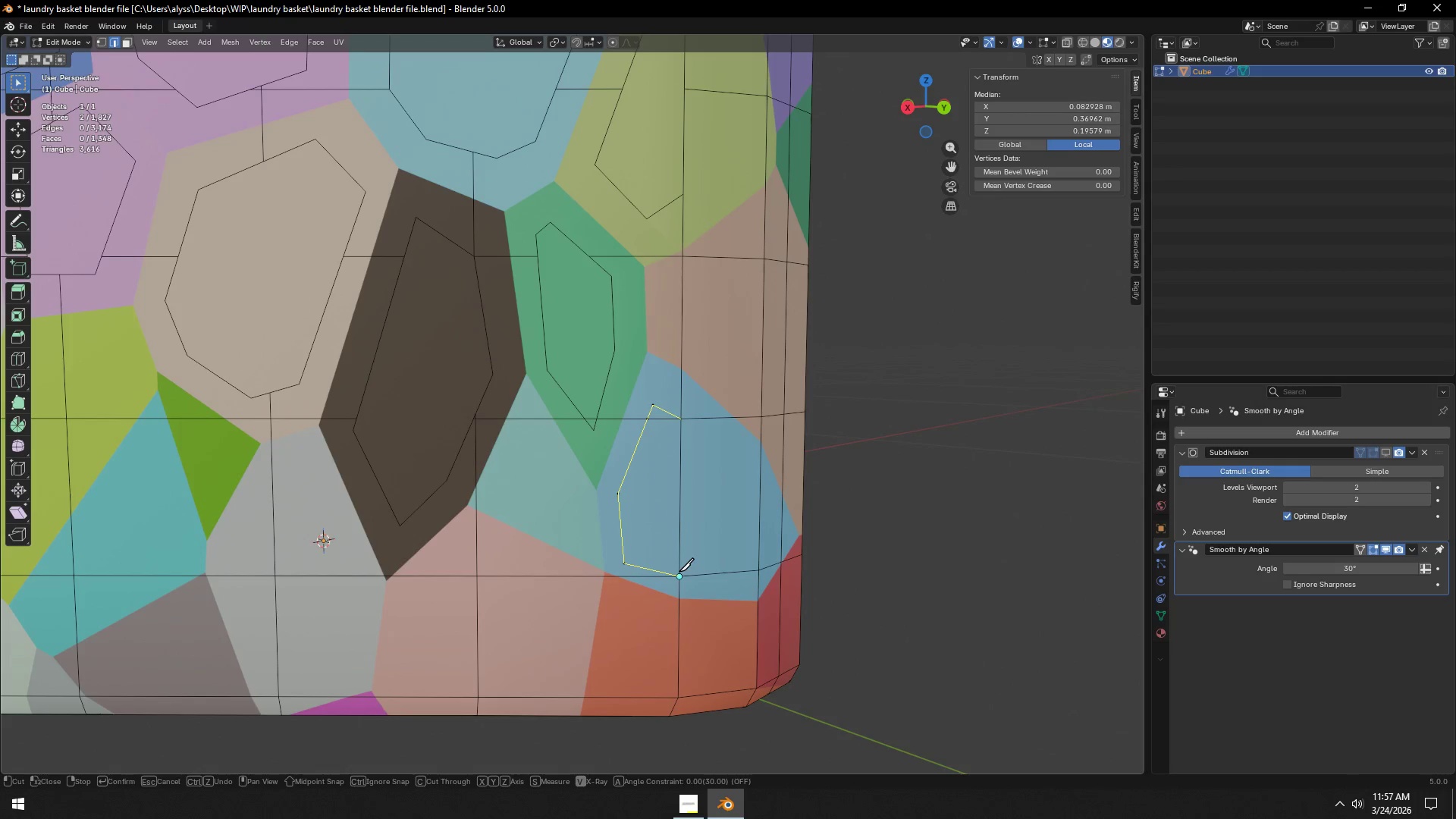 
key(Space)
 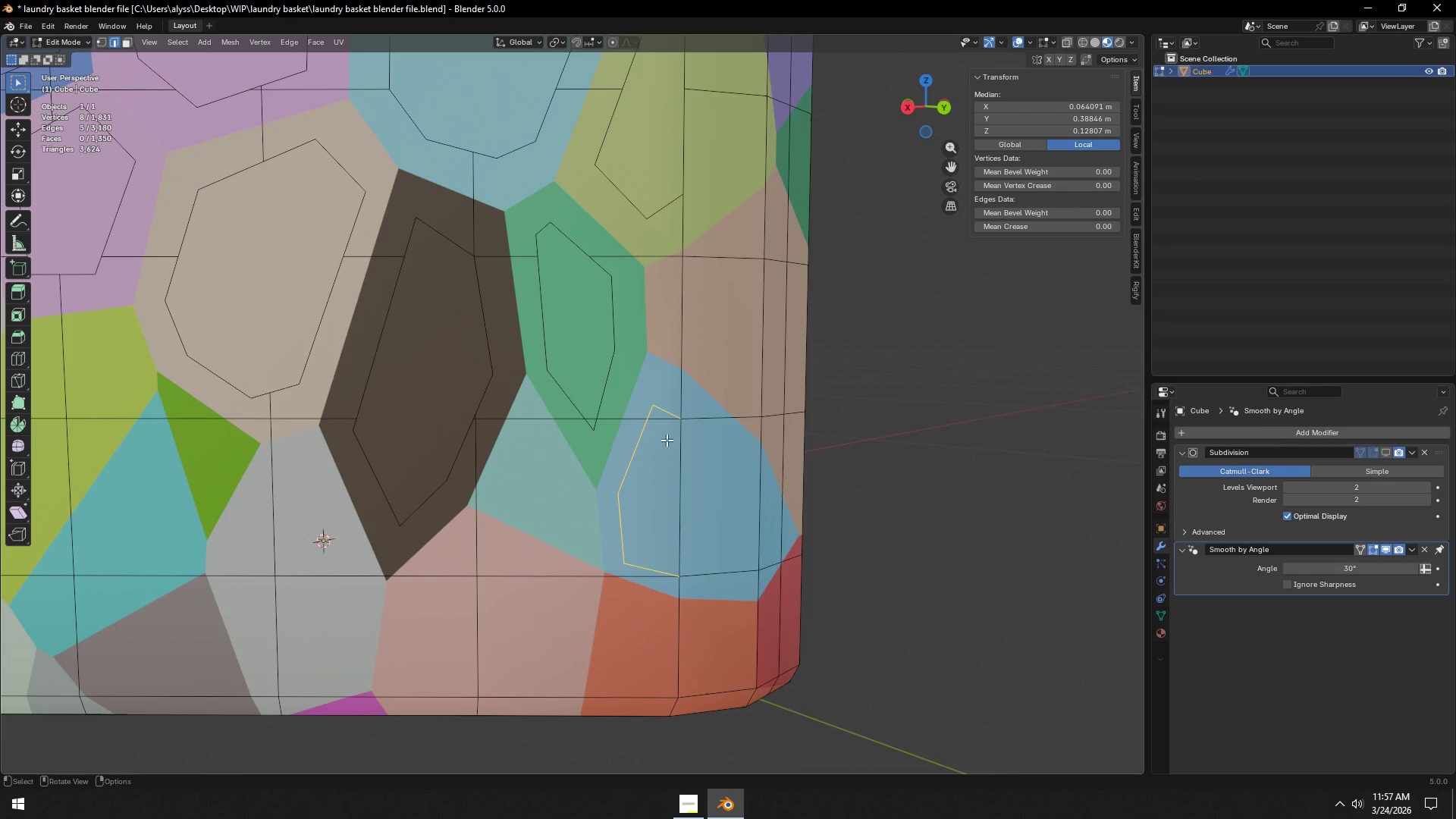 
key(3)
 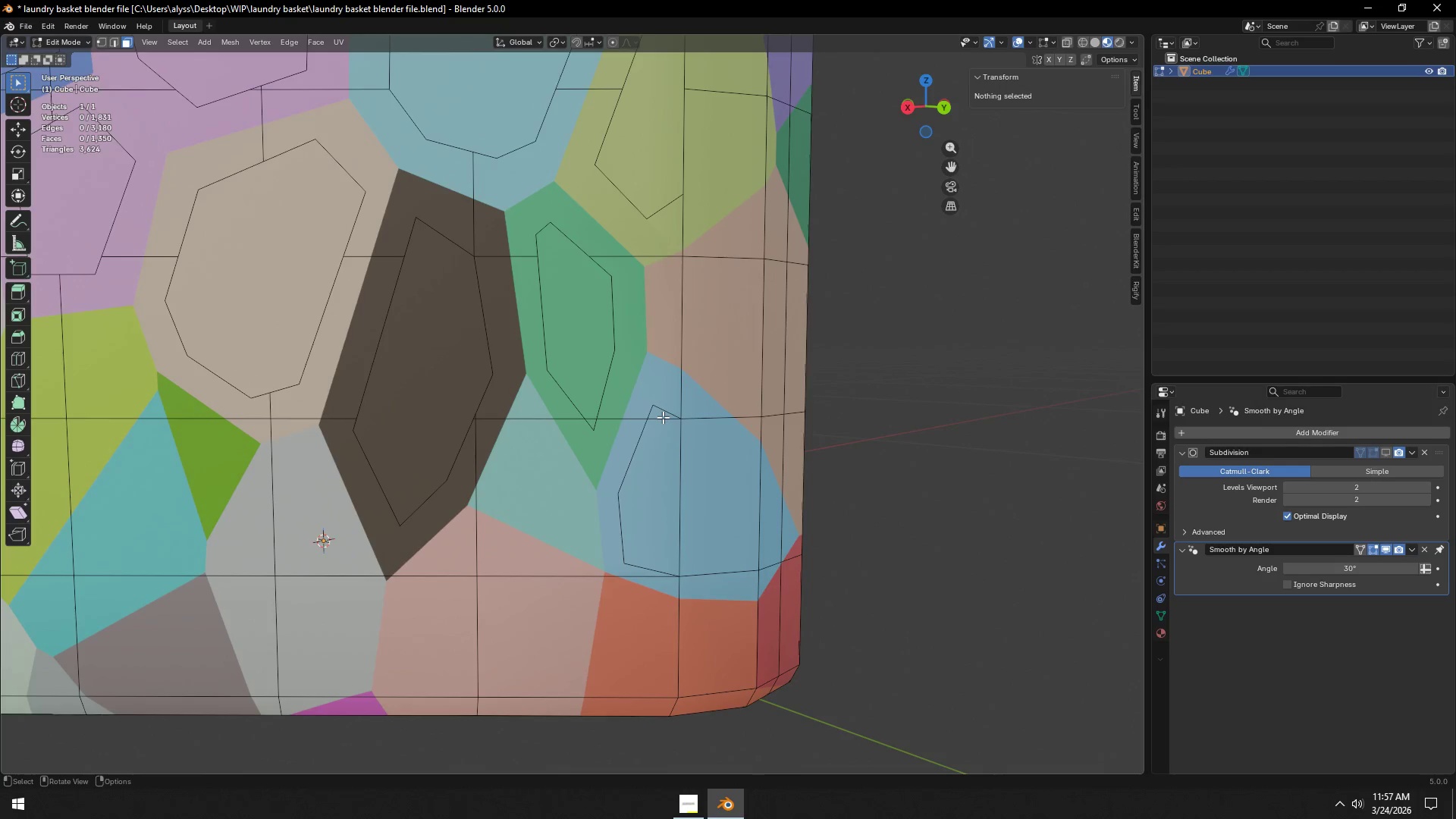 
left_click([663, 417])
 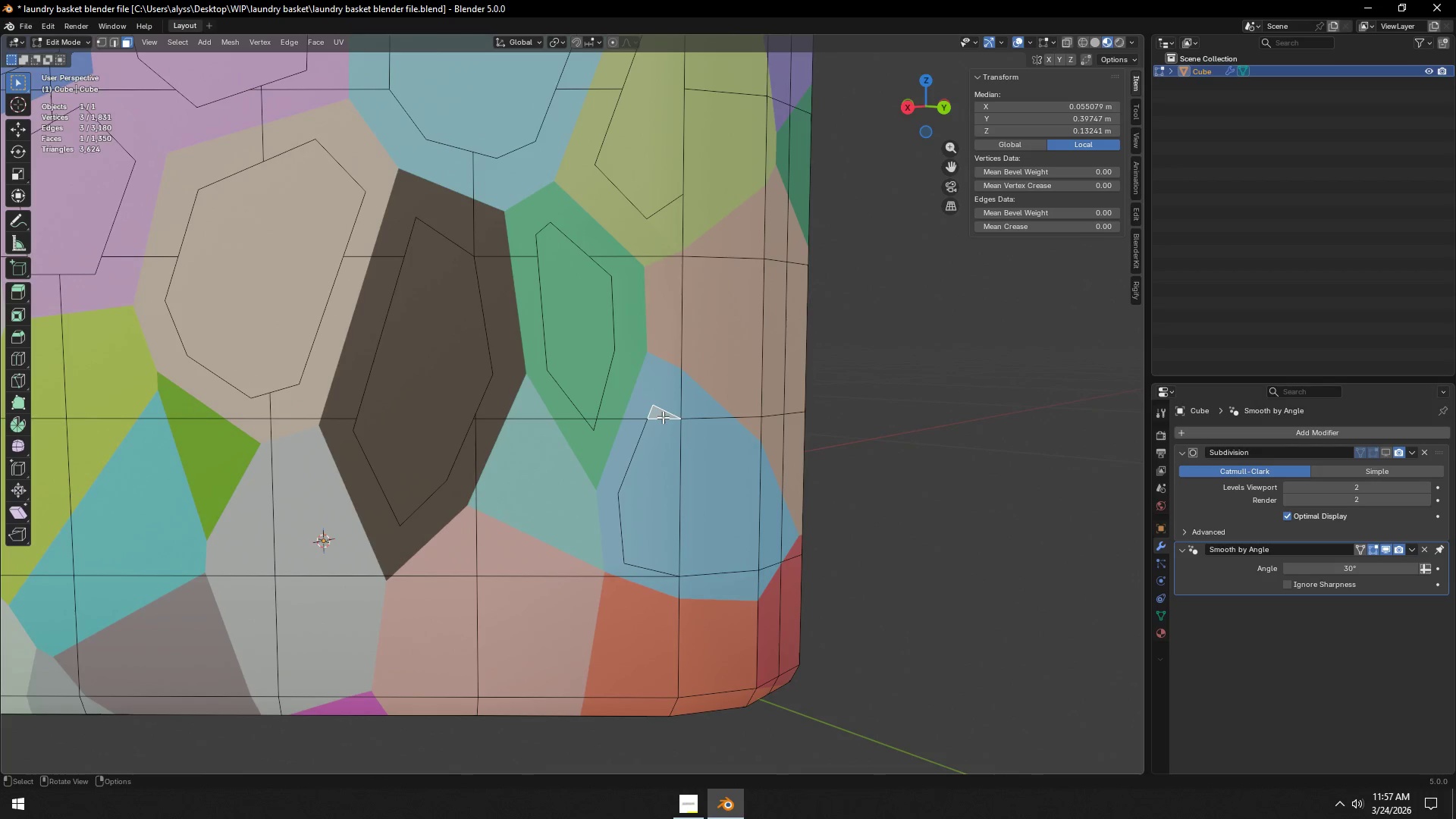 
key(X)
 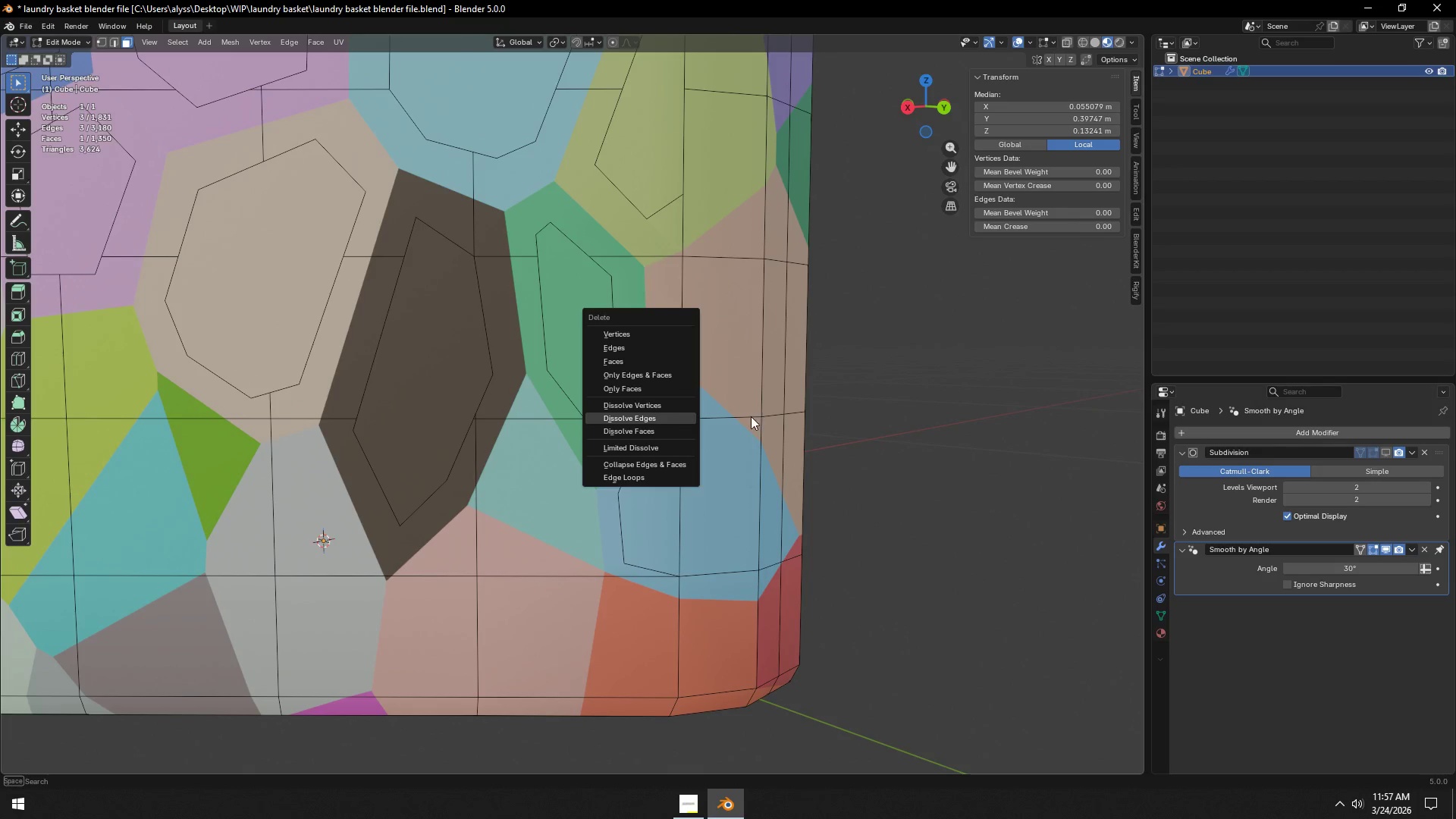 
left_click([824, 417])
 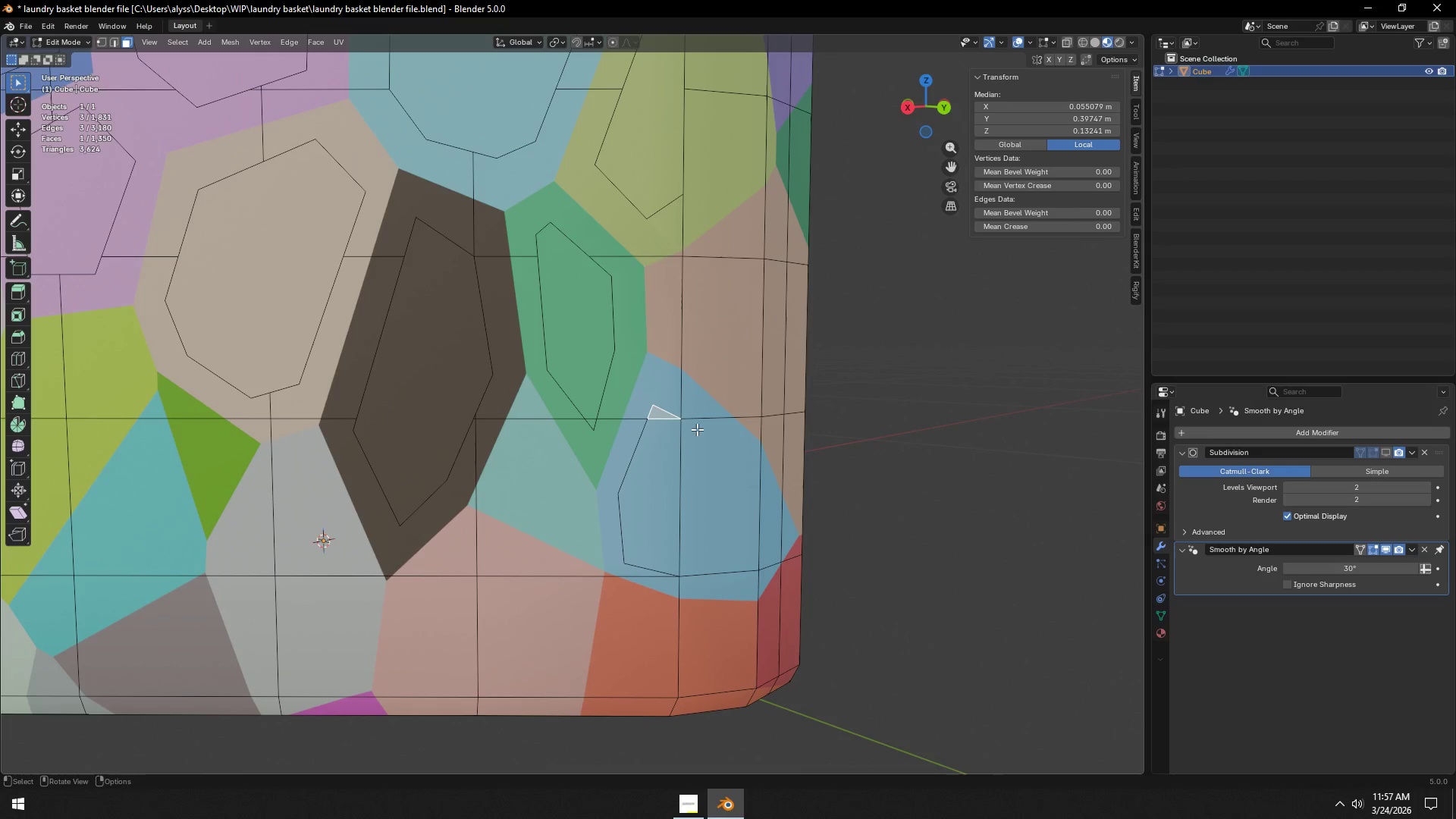 
type(12)
 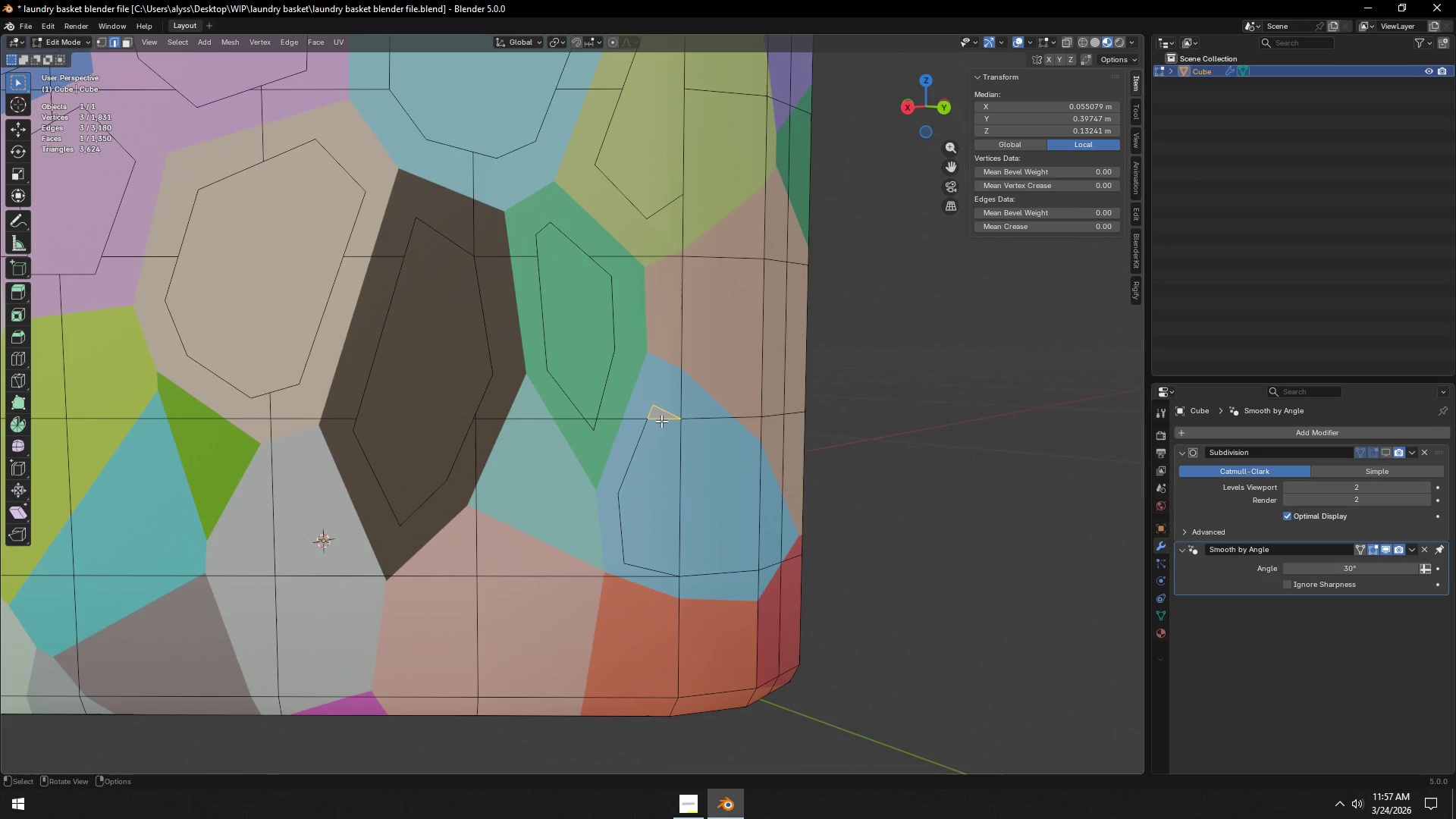 
left_click([661, 420])
 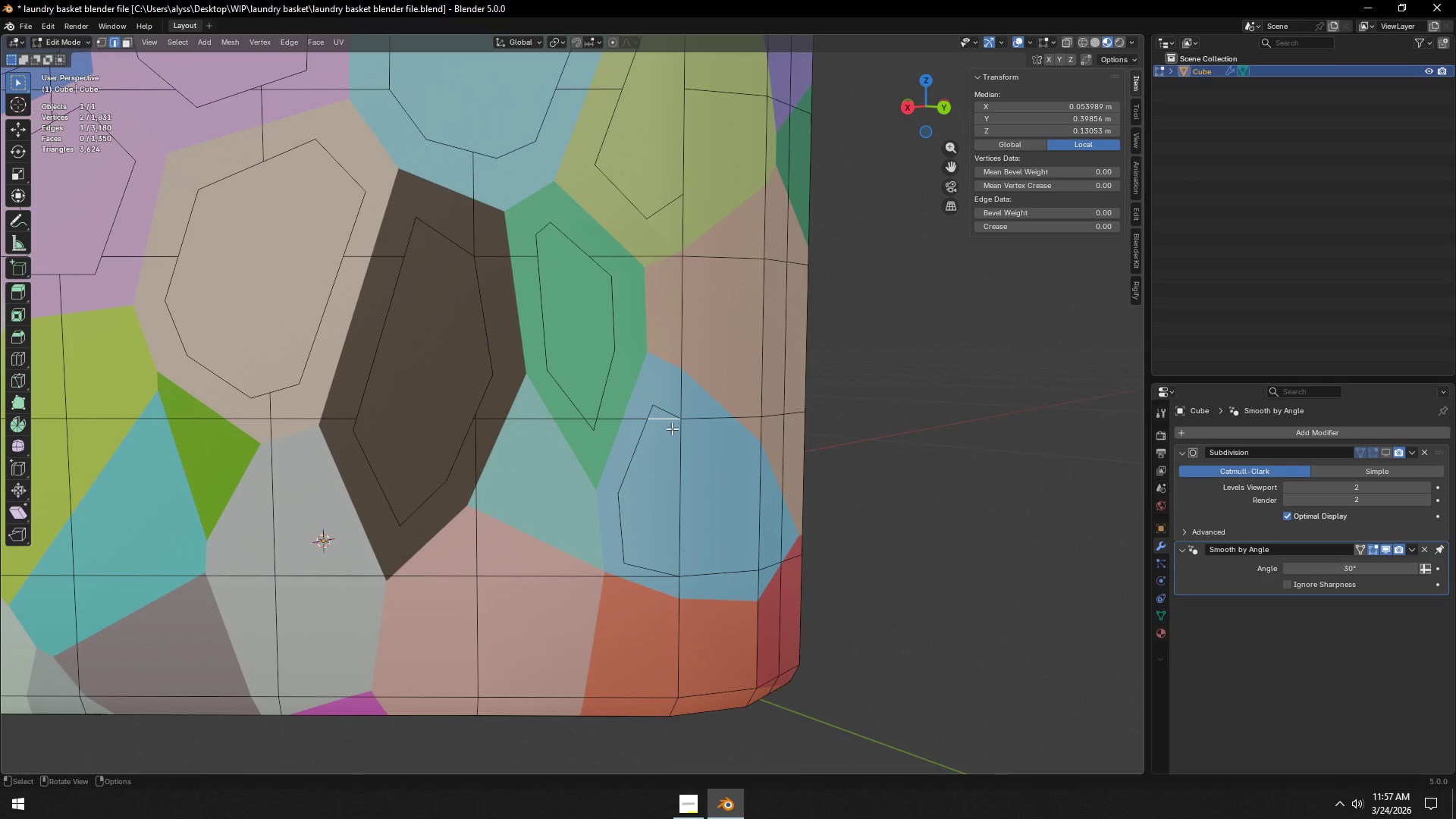 
key(X)
 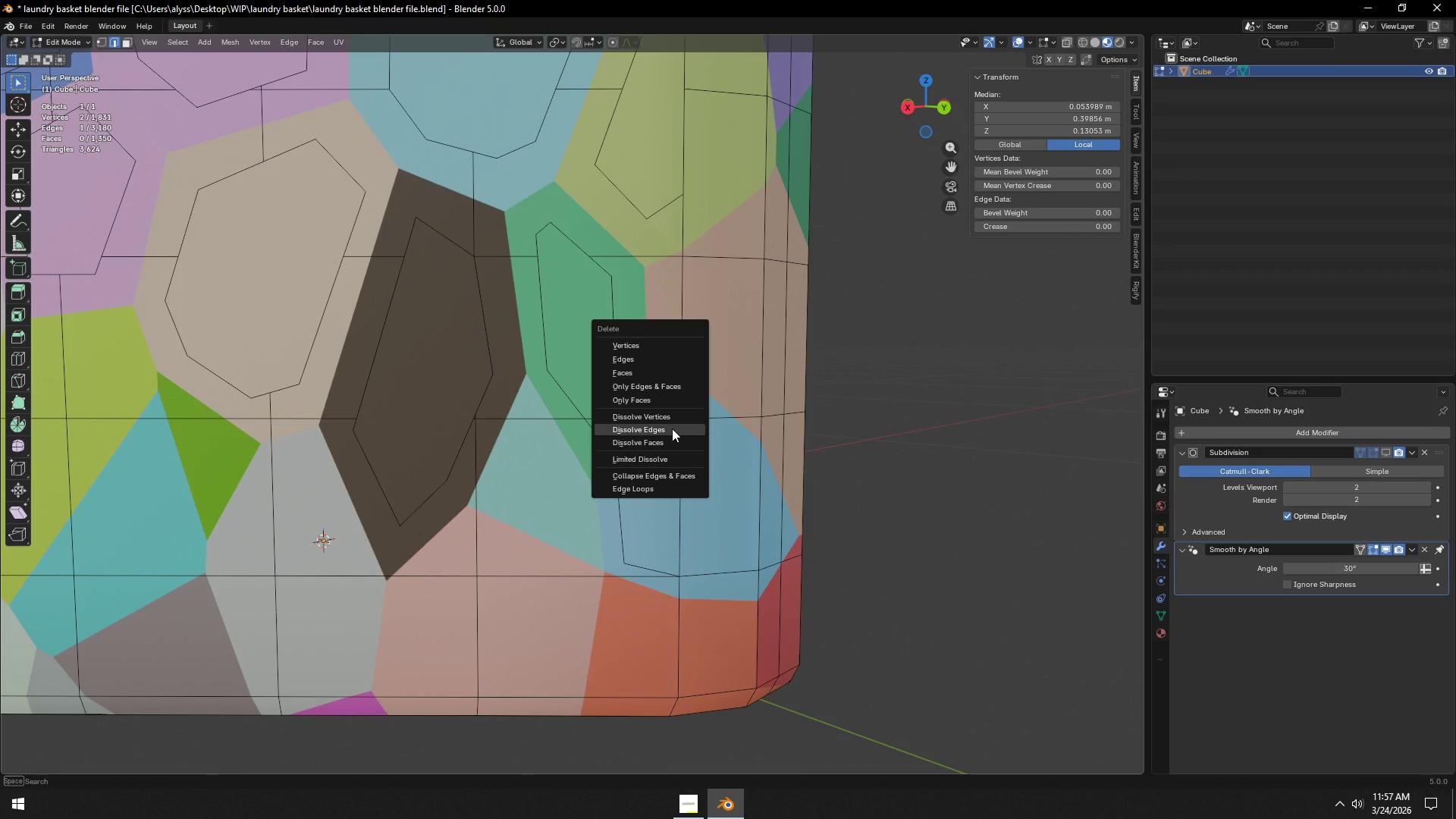 
left_click([672, 428])
 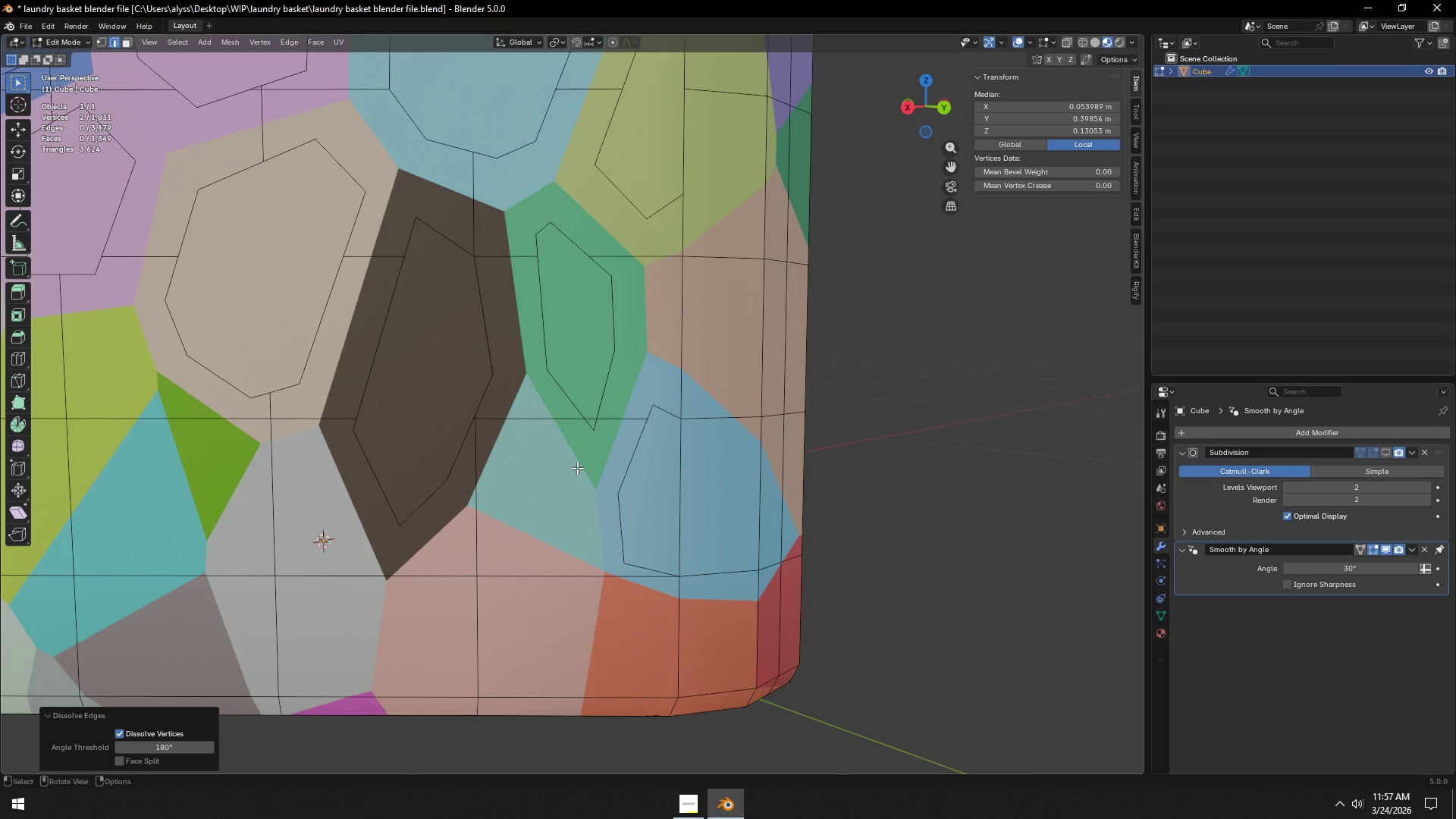 
key(K)
 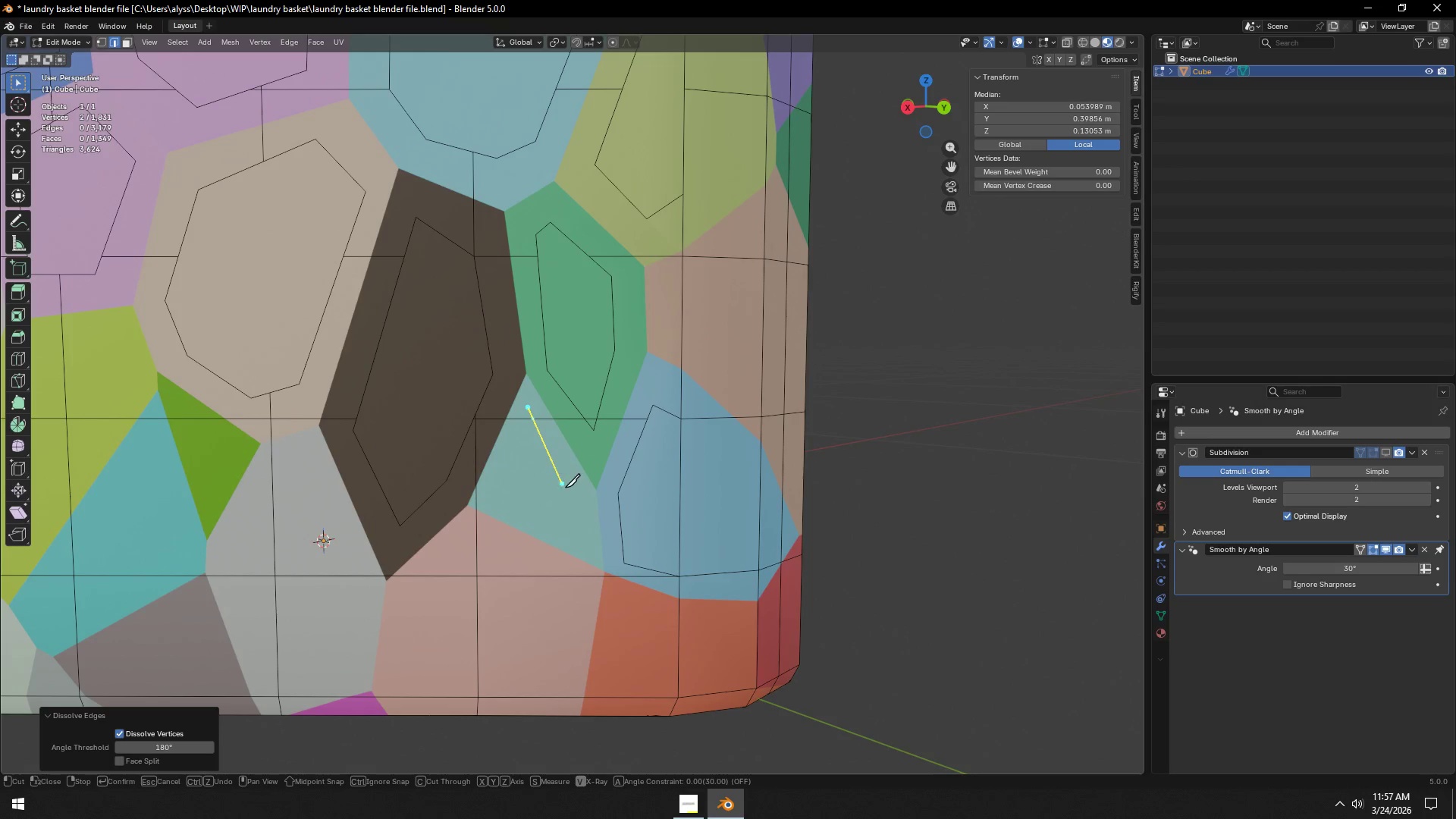 
left_click([578, 500])
 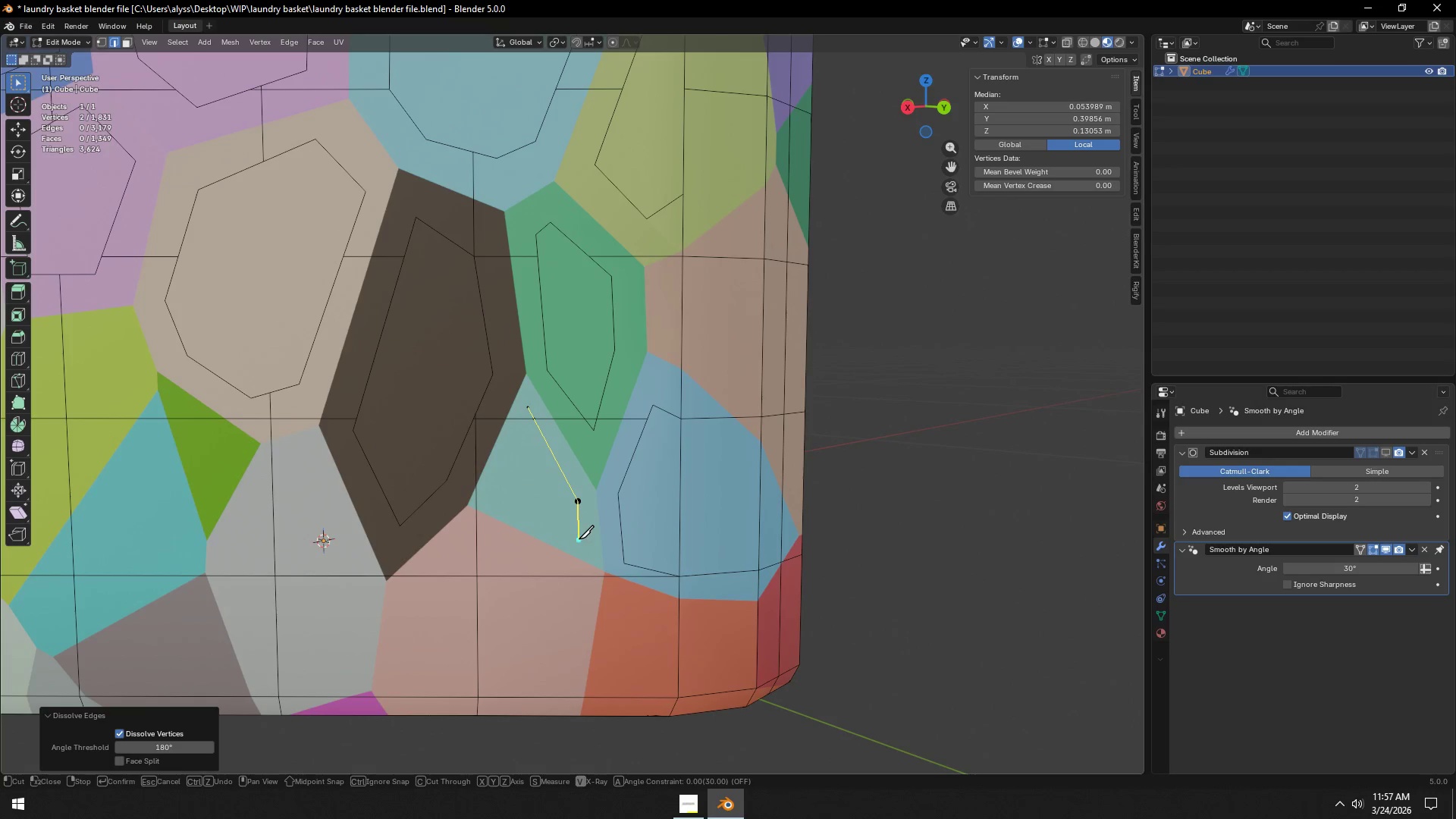 
left_click([579, 539])
 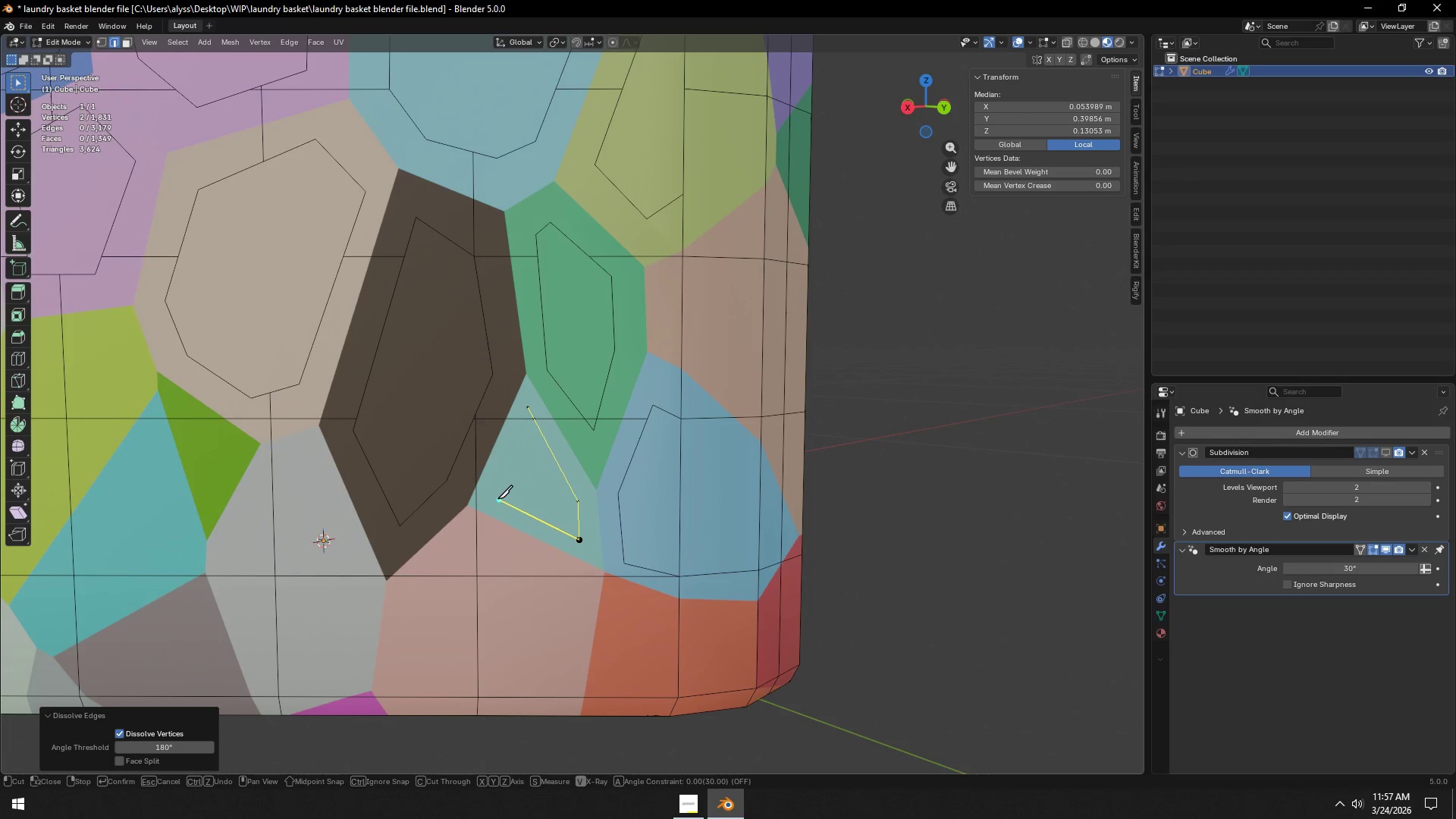 
left_click([493, 497])
 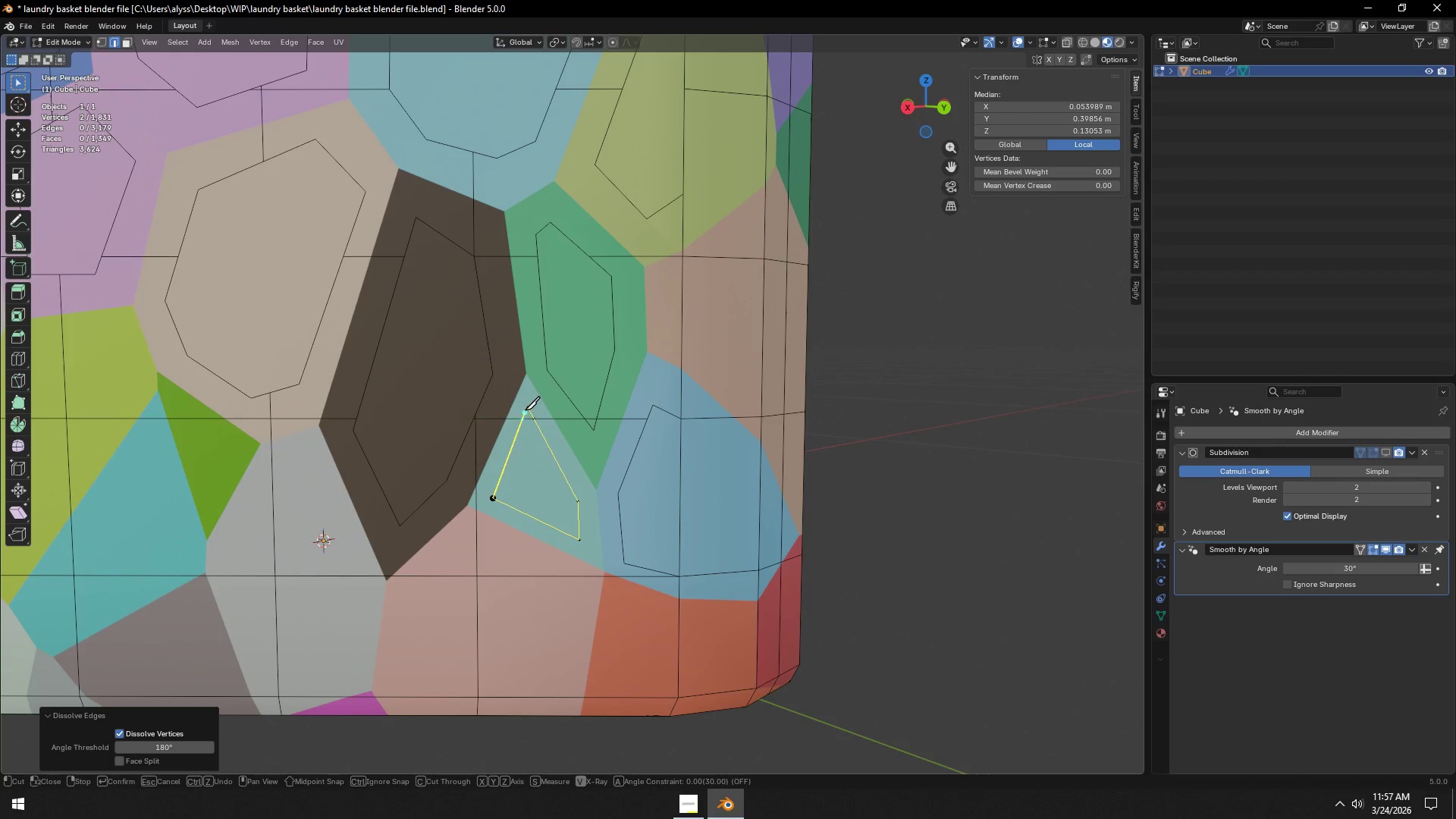 
left_click([526, 410])
 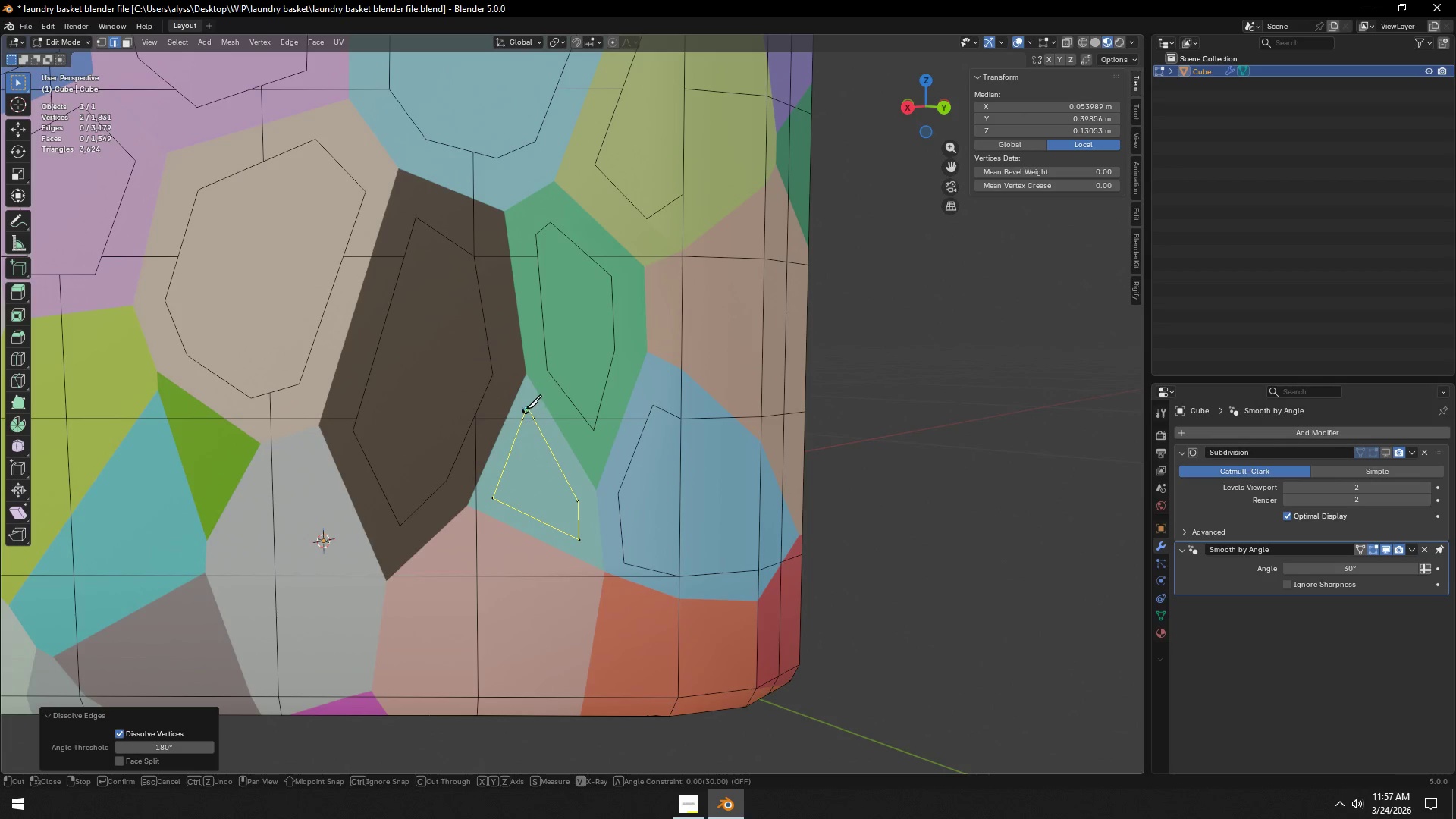 
right_click([528, 416])
 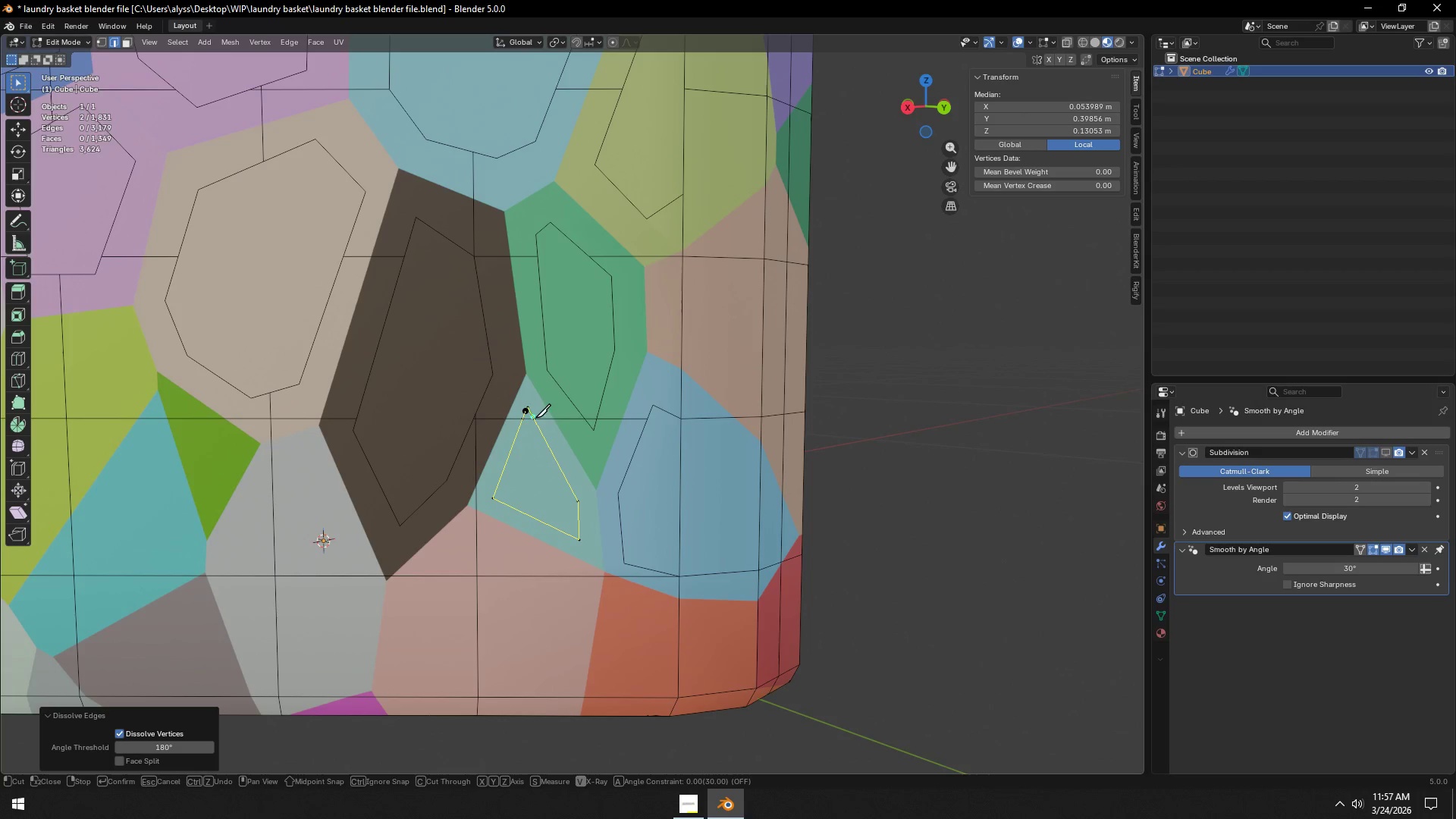 
key(Control+Z)
 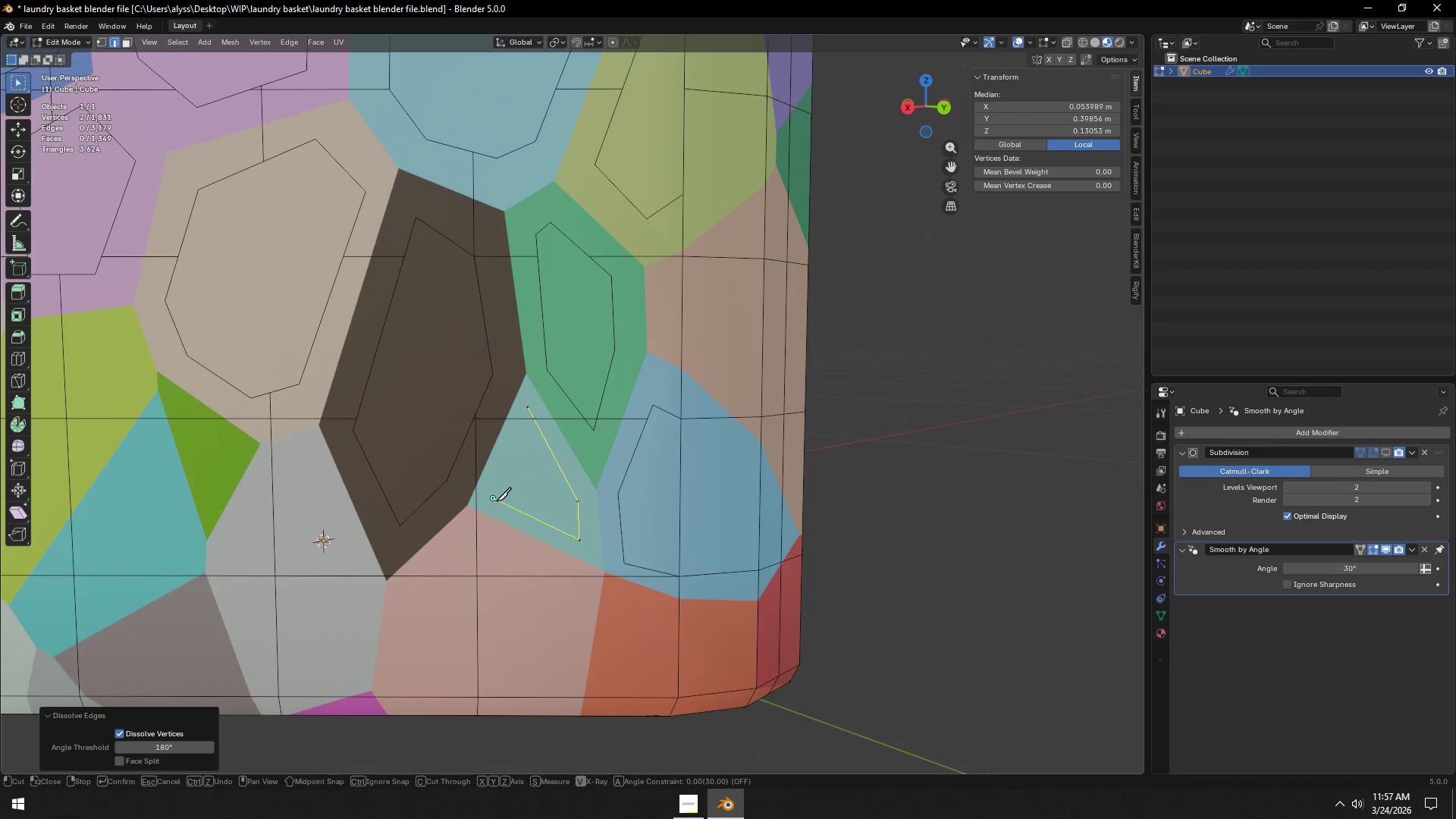 
left_click([494, 497])
 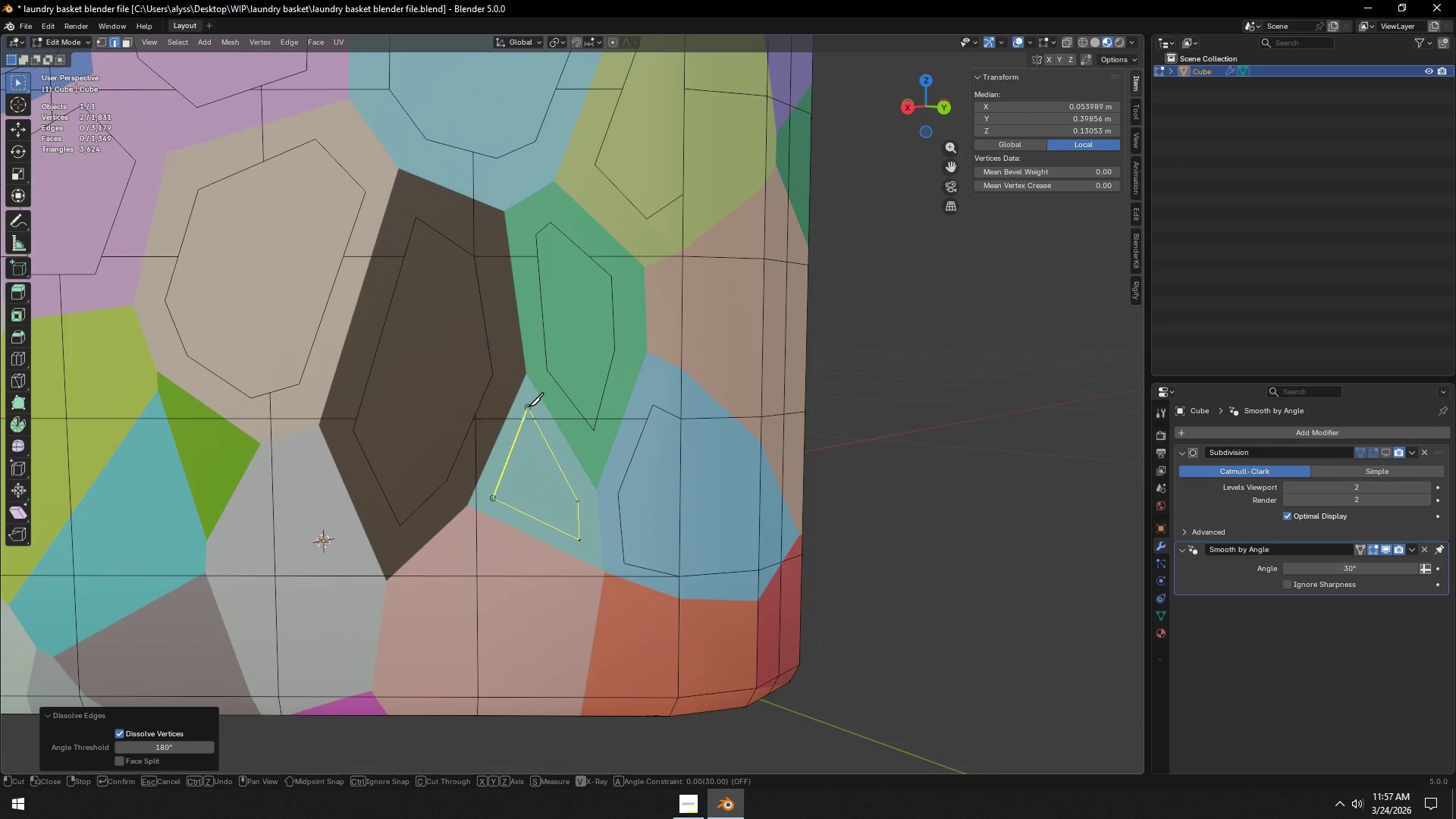 
left_click([528, 406])
 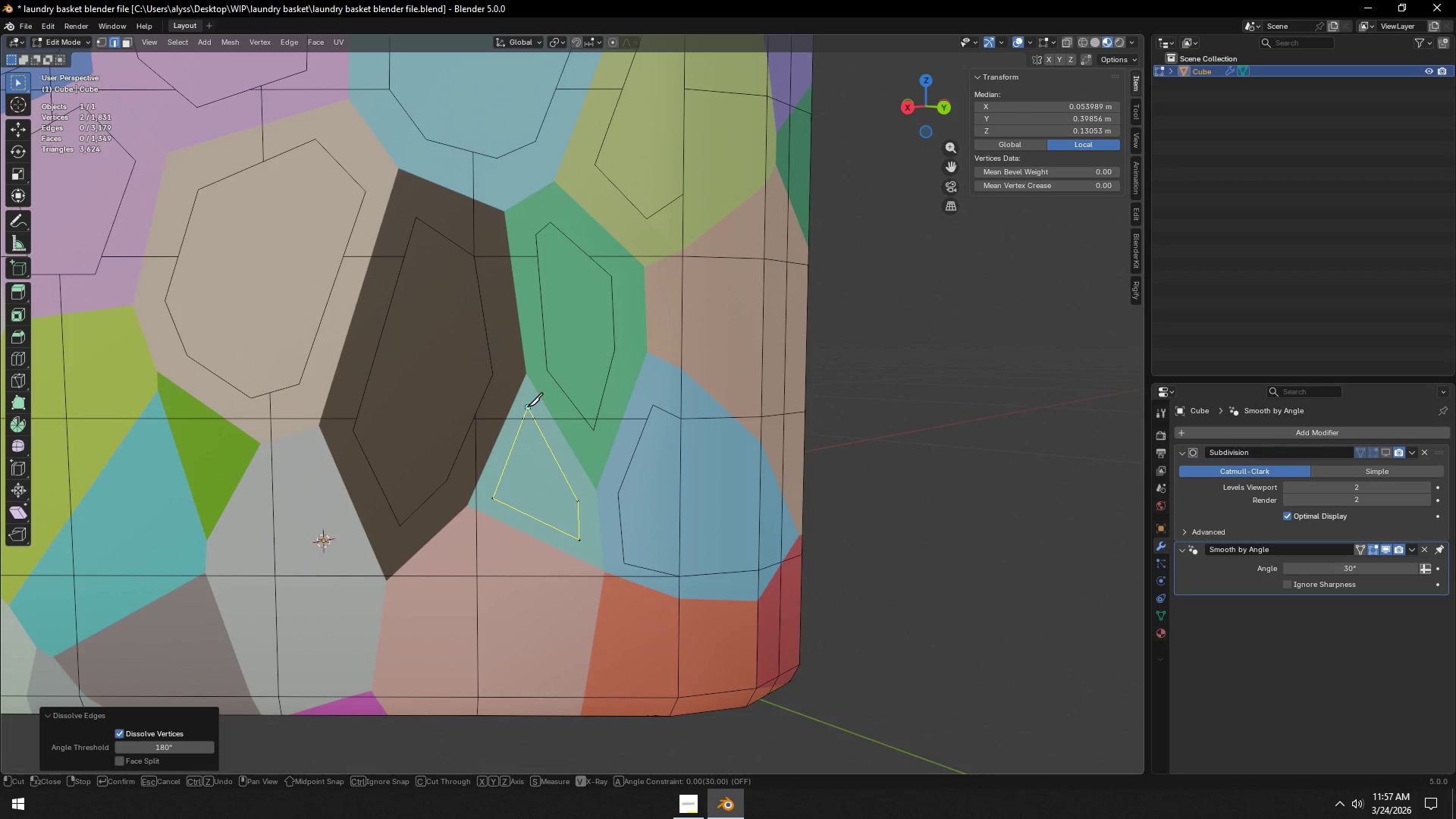 
key(Space)
 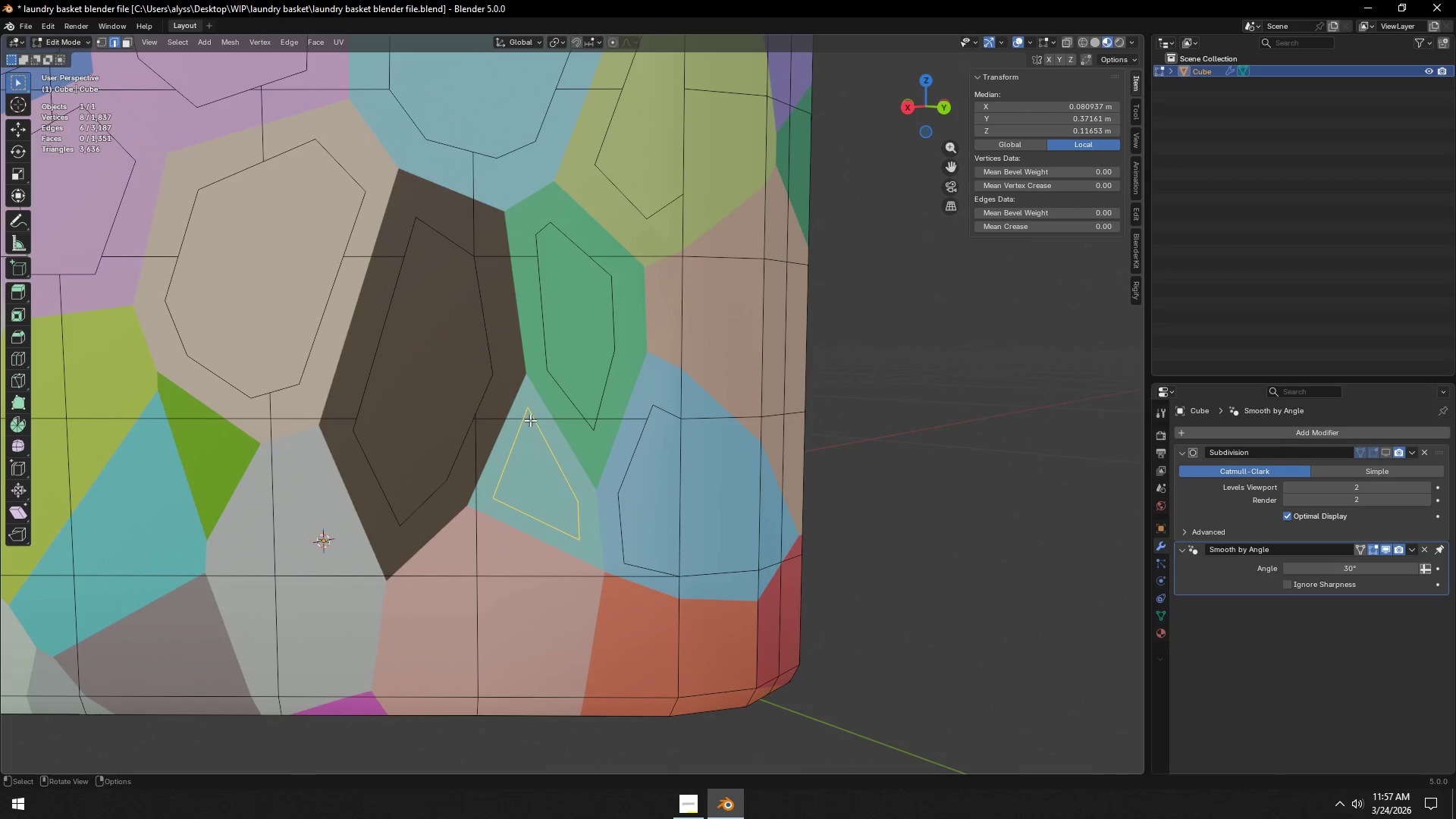 
key(2)
 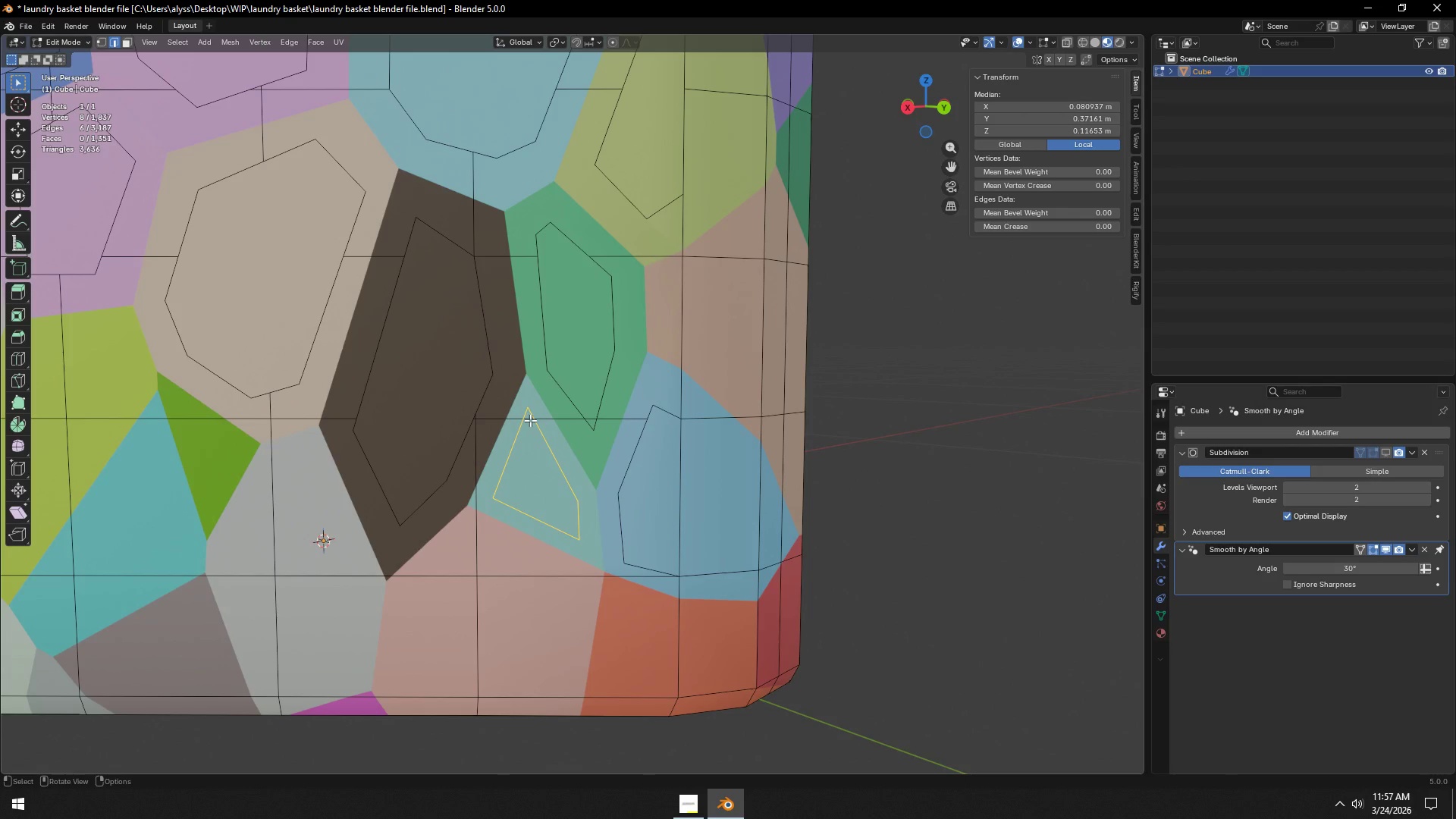 
left_click([530, 420])
 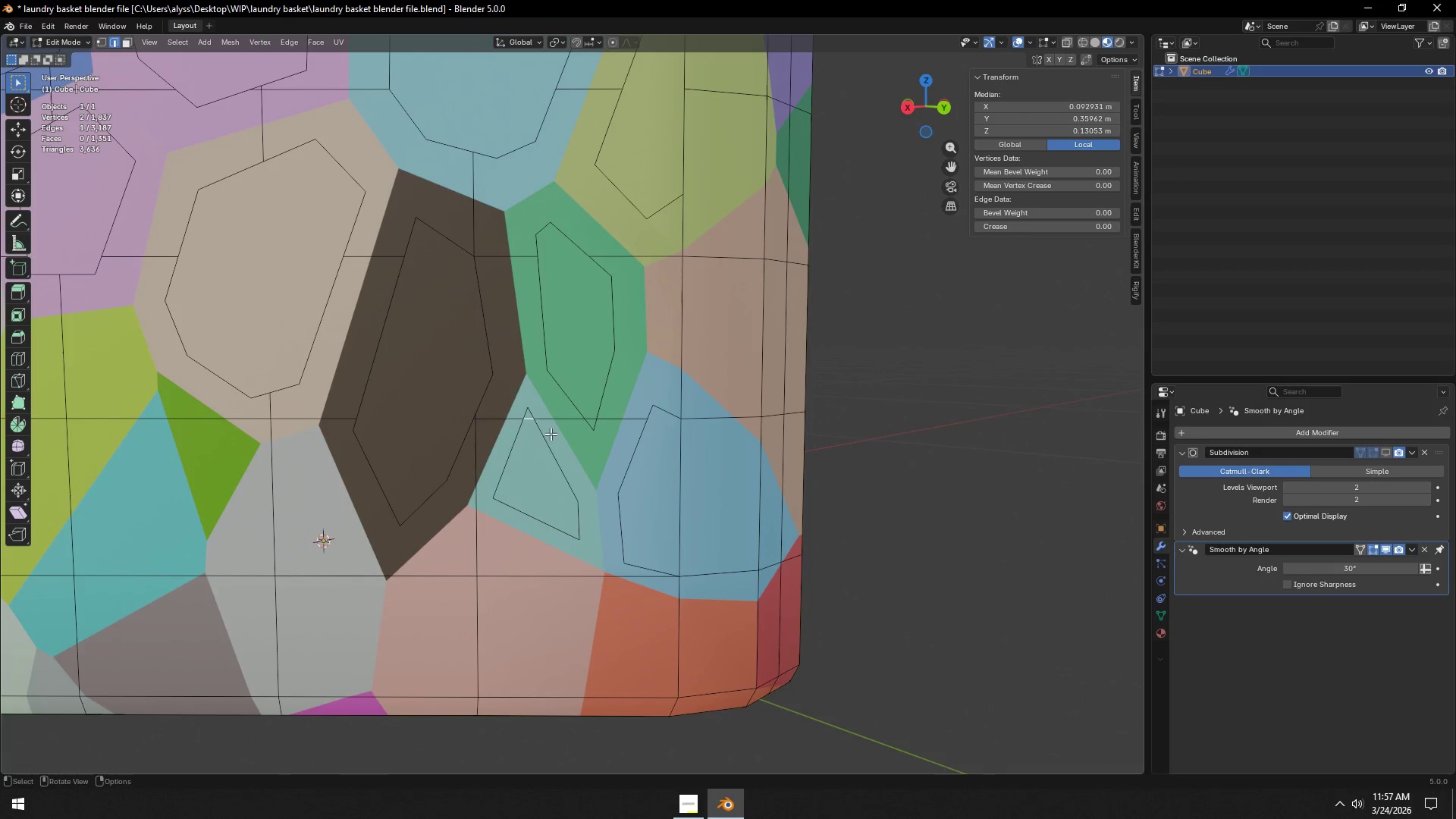 
key(X)
 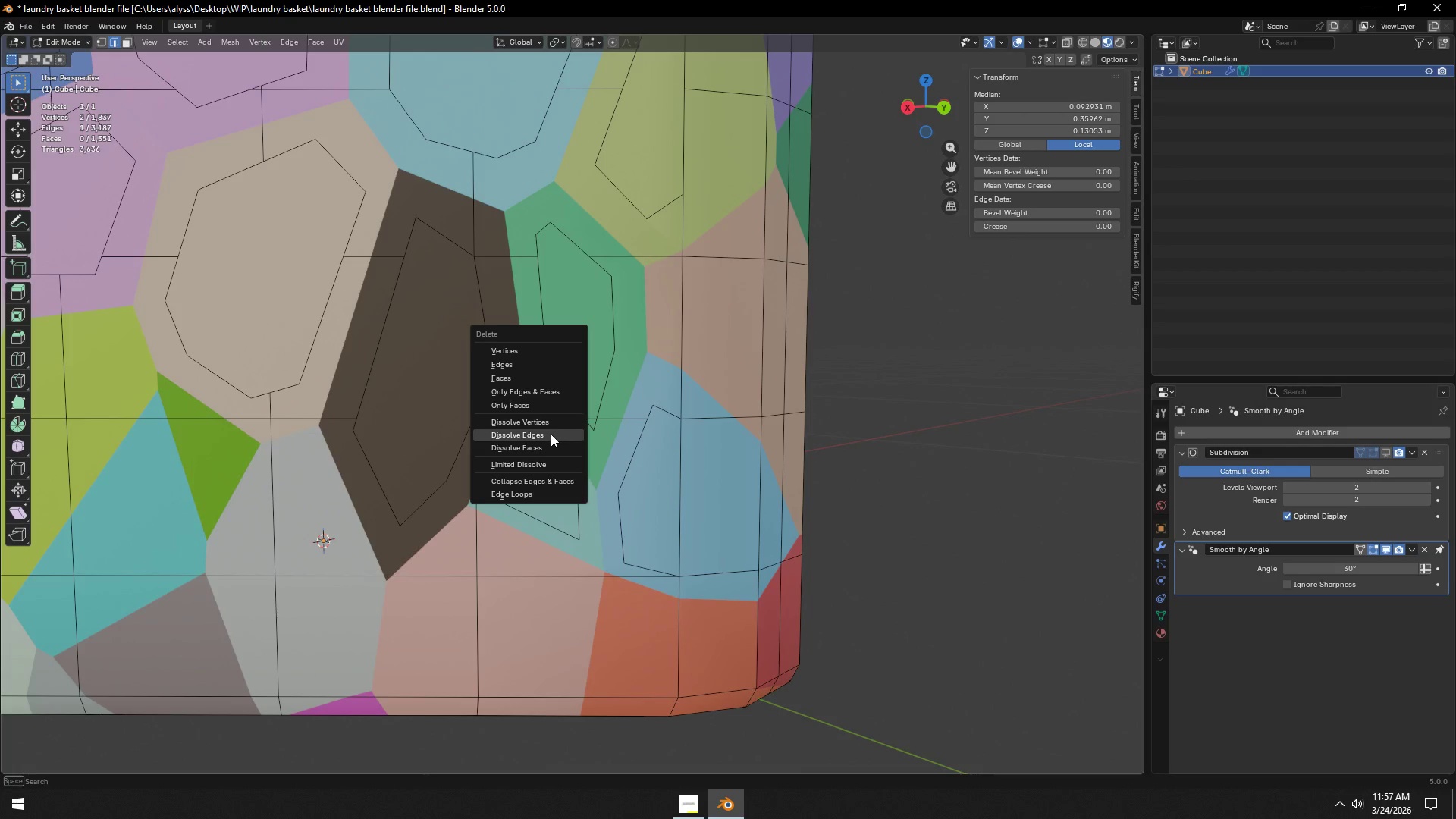 
left_click([551, 434])
 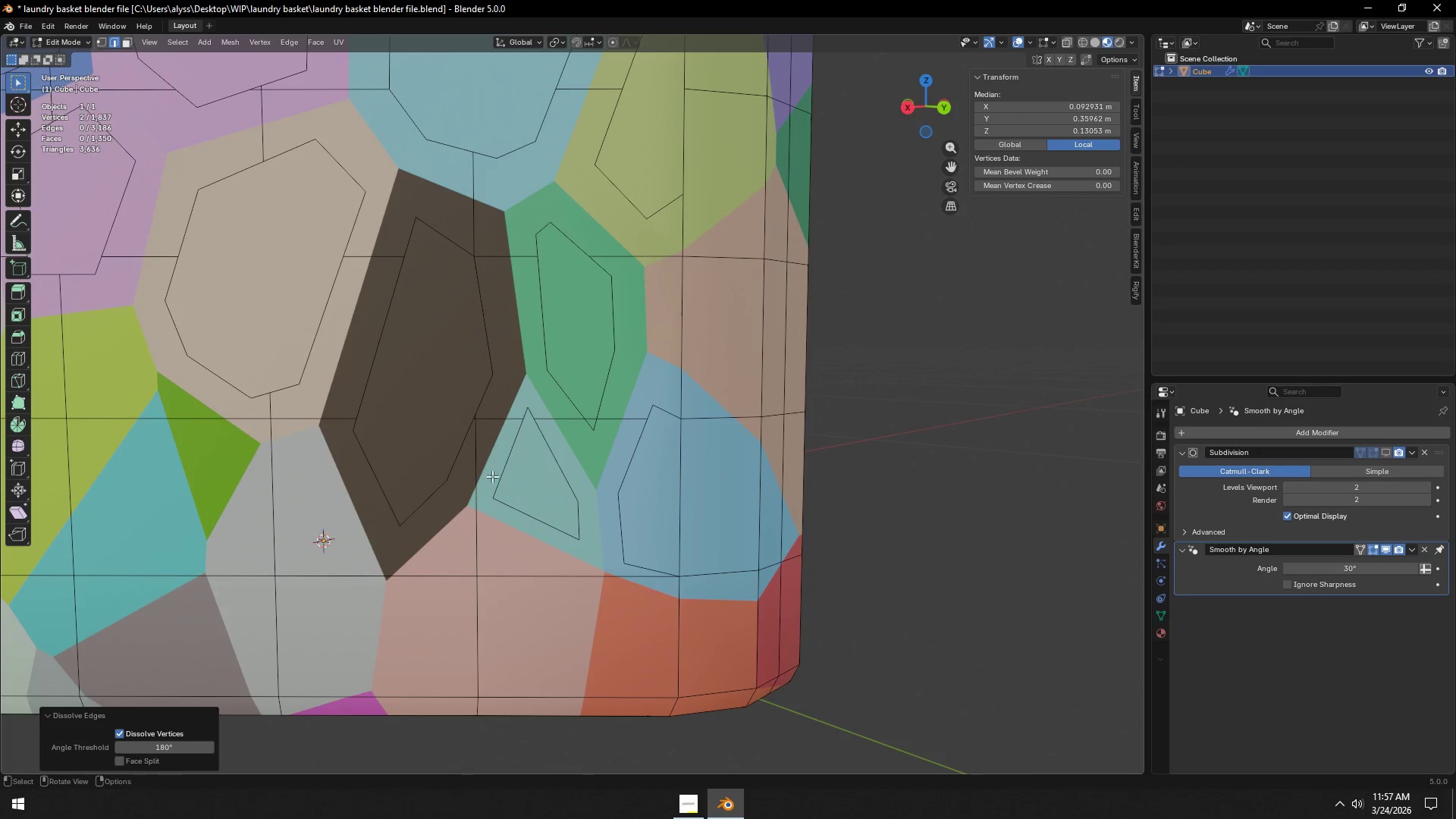 
hold_key(key=ShiftLeft, duration=1.5)
 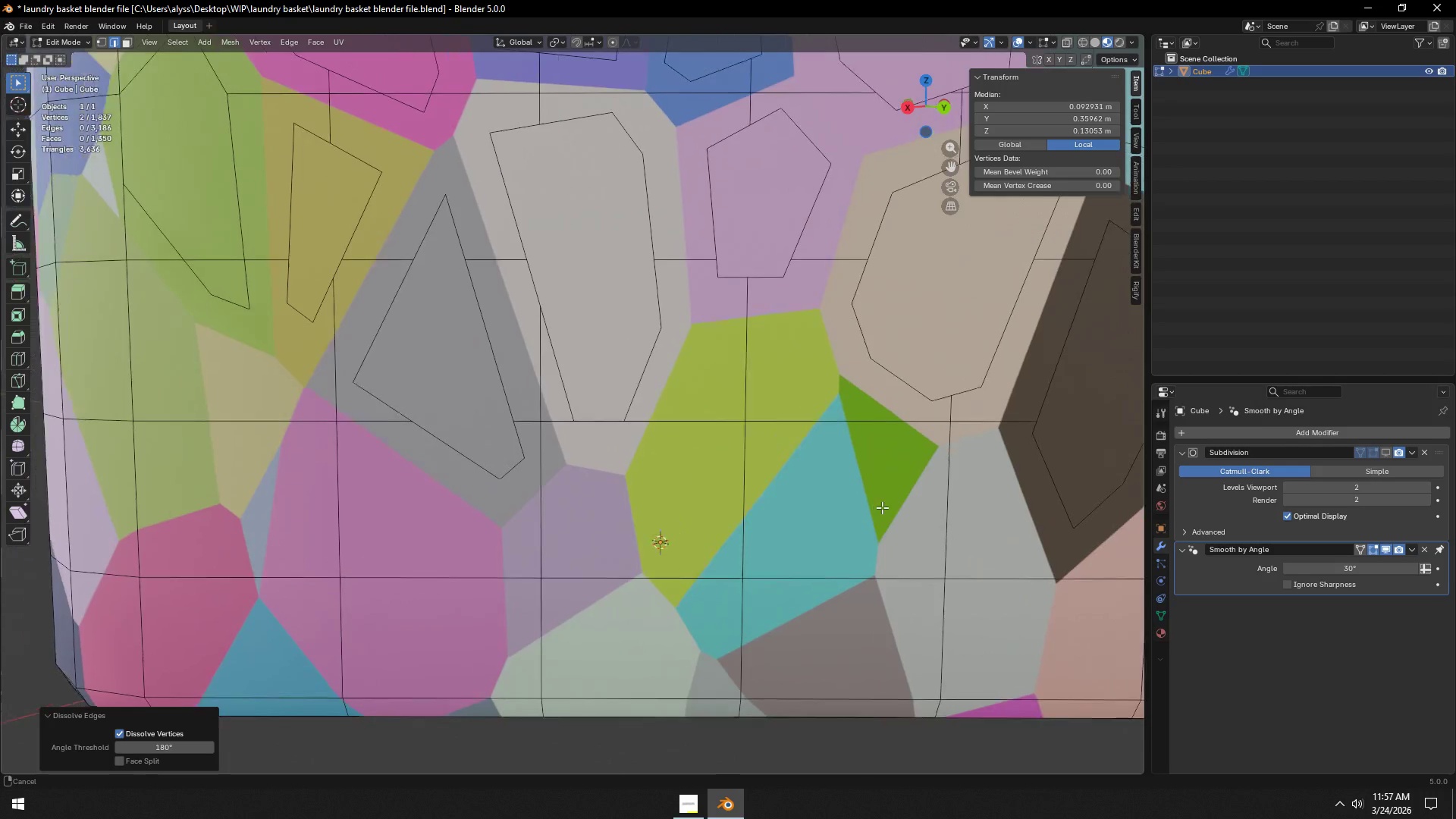 
key(Shift+ShiftLeft)
 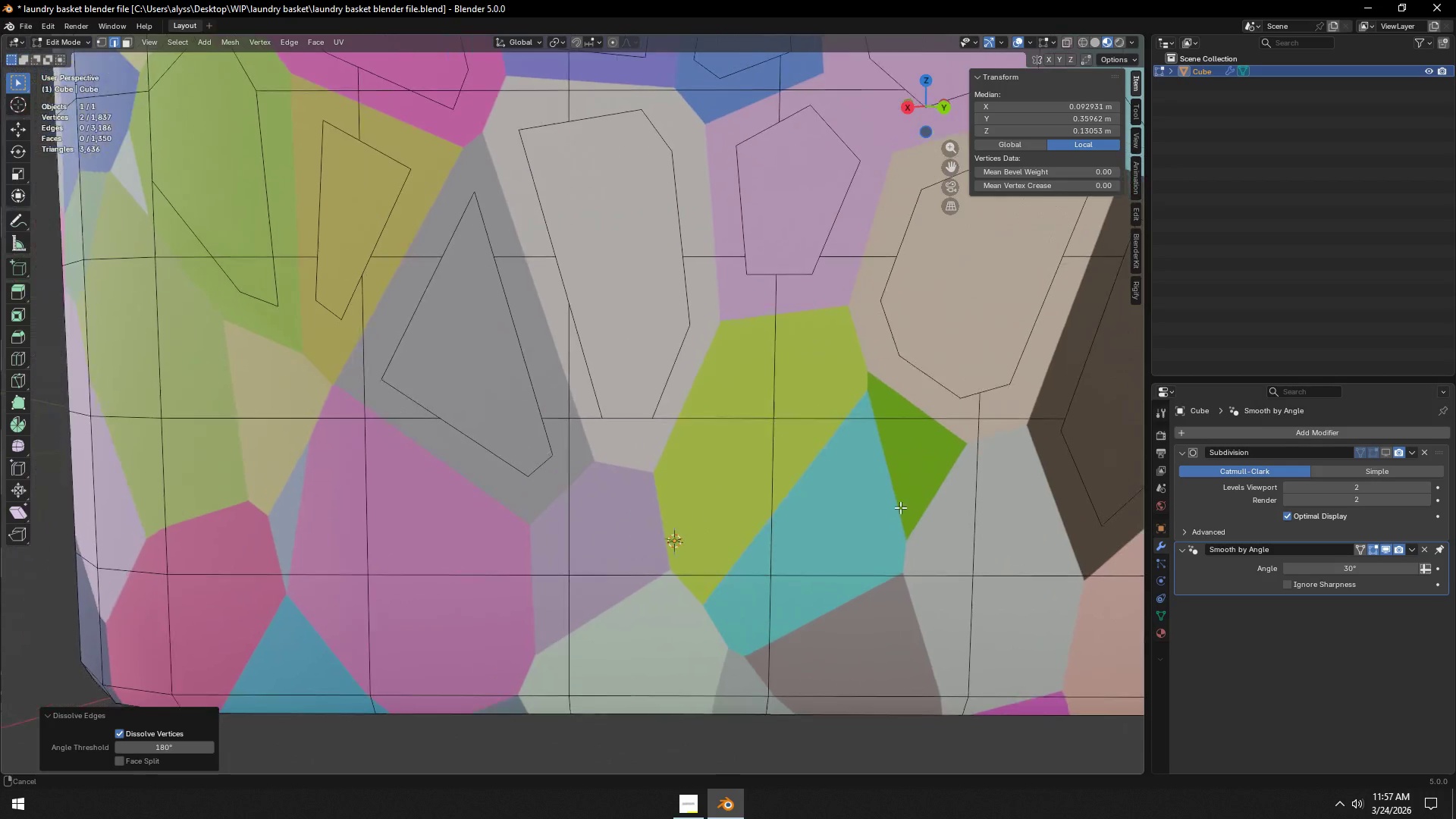 
key(Shift+ShiftLeft)
 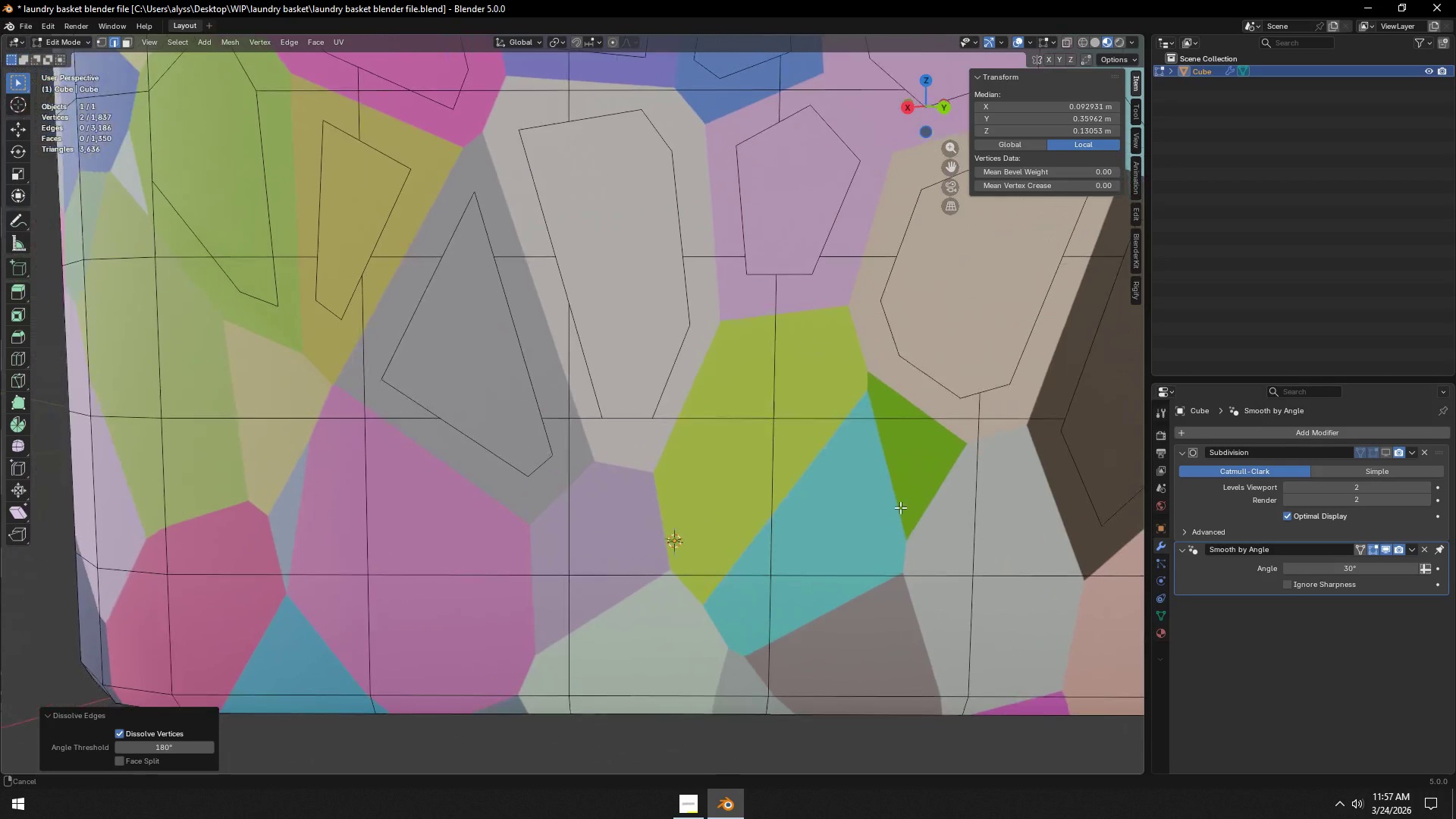 
key(Shift+ShiftLeft)
 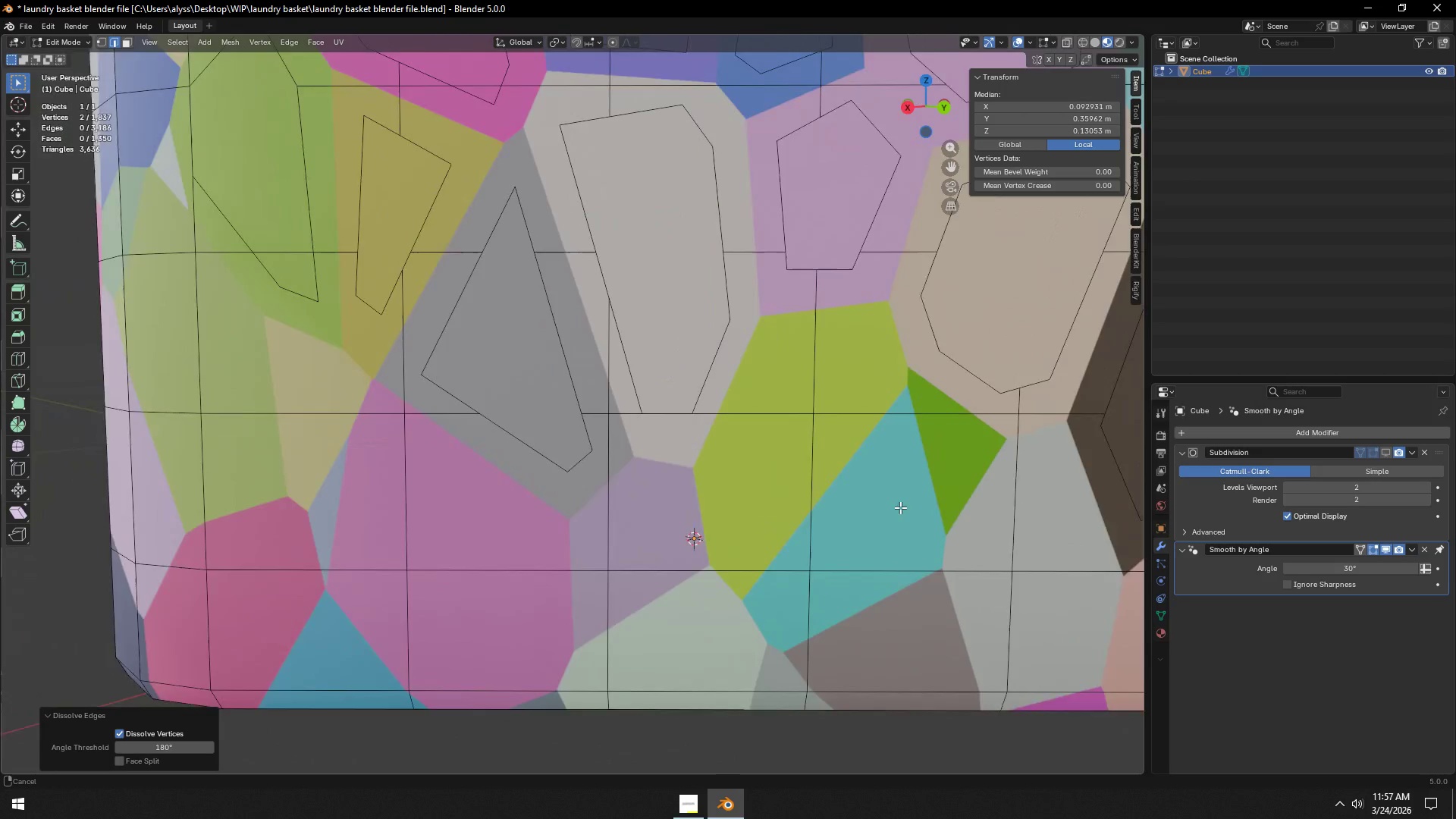 
key(Shift+ShiftLeft)
 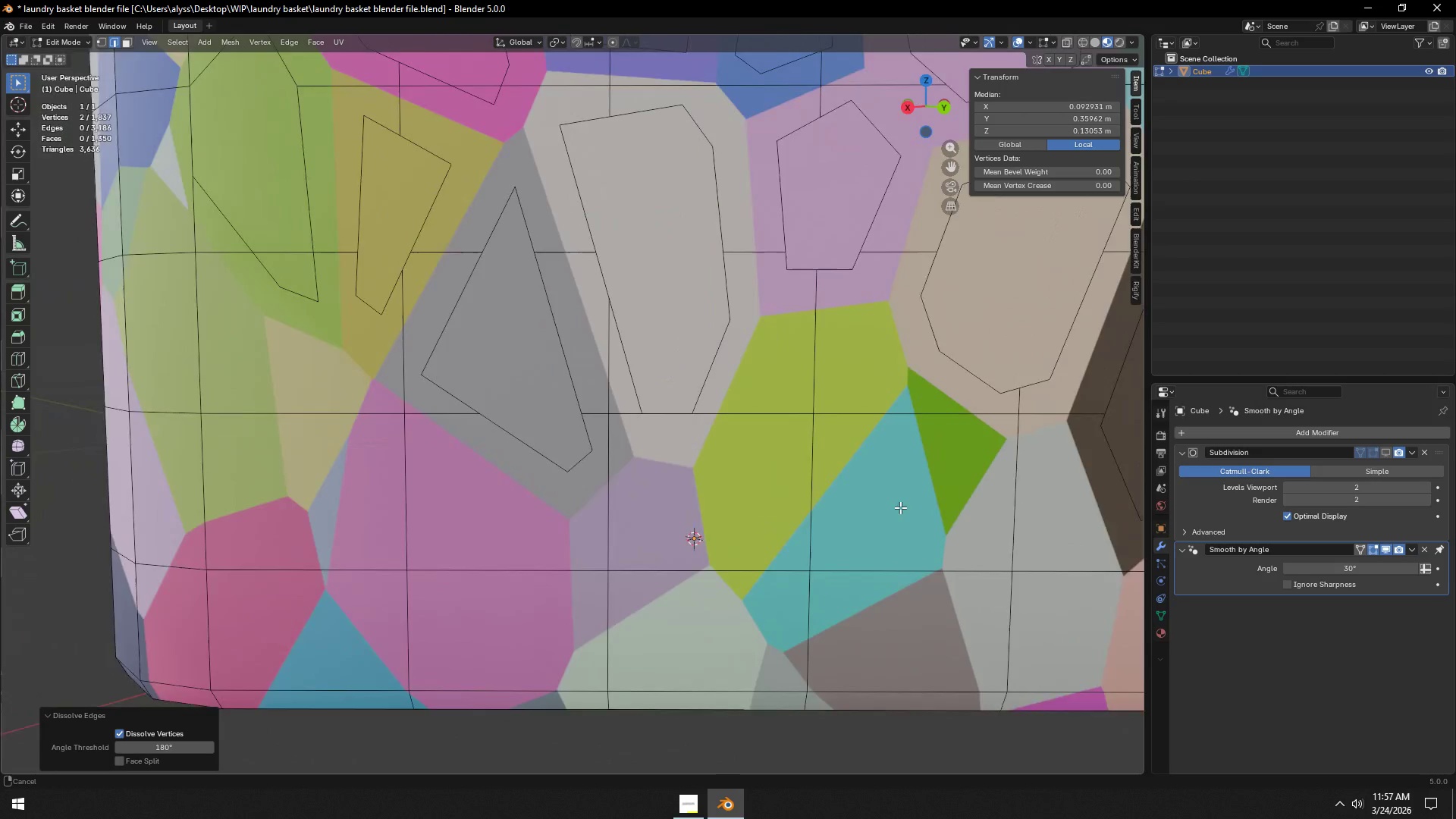 
key(Shift+ShiftLeft)
 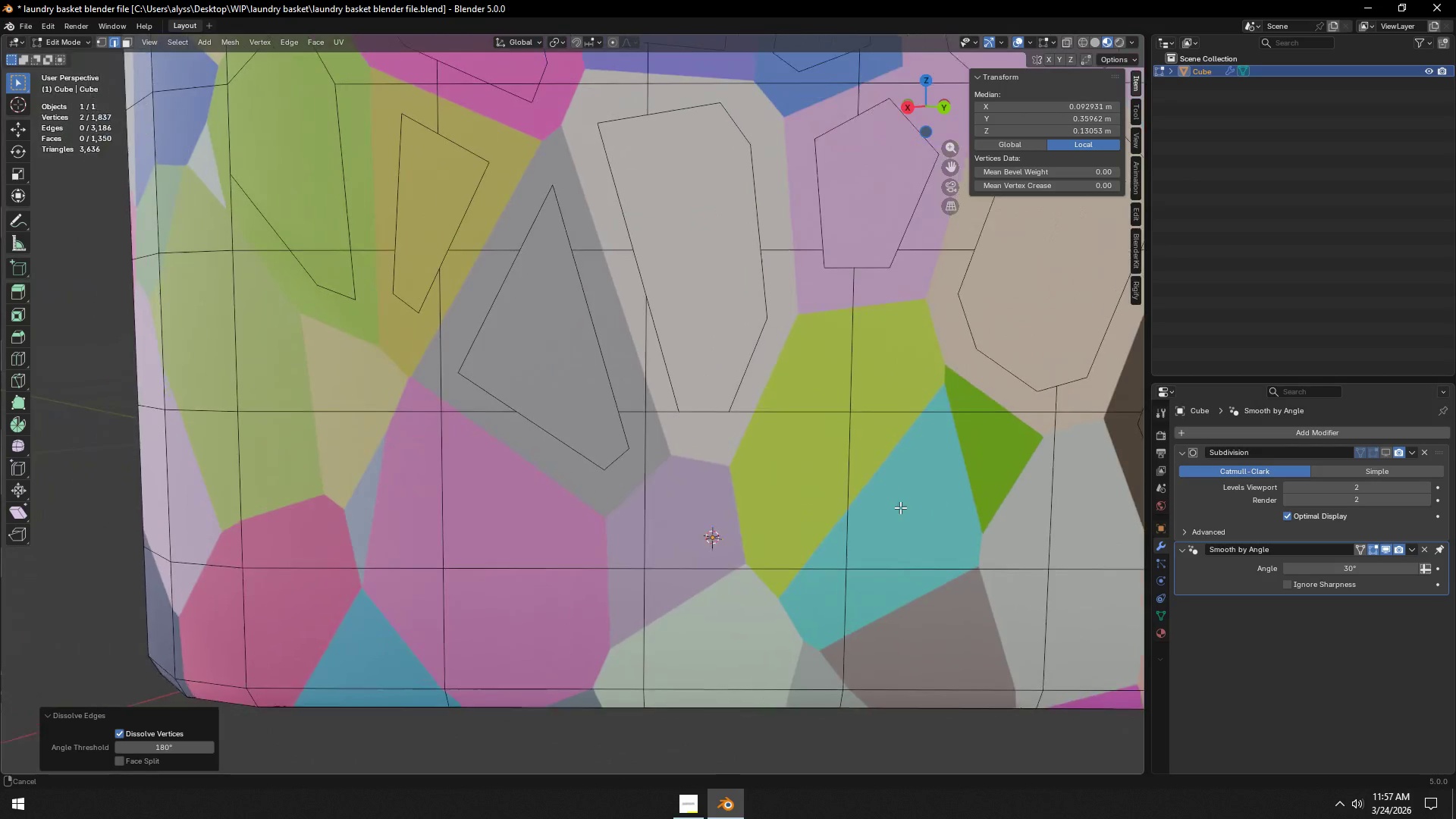 
key(Shift+ShiftLeft)
 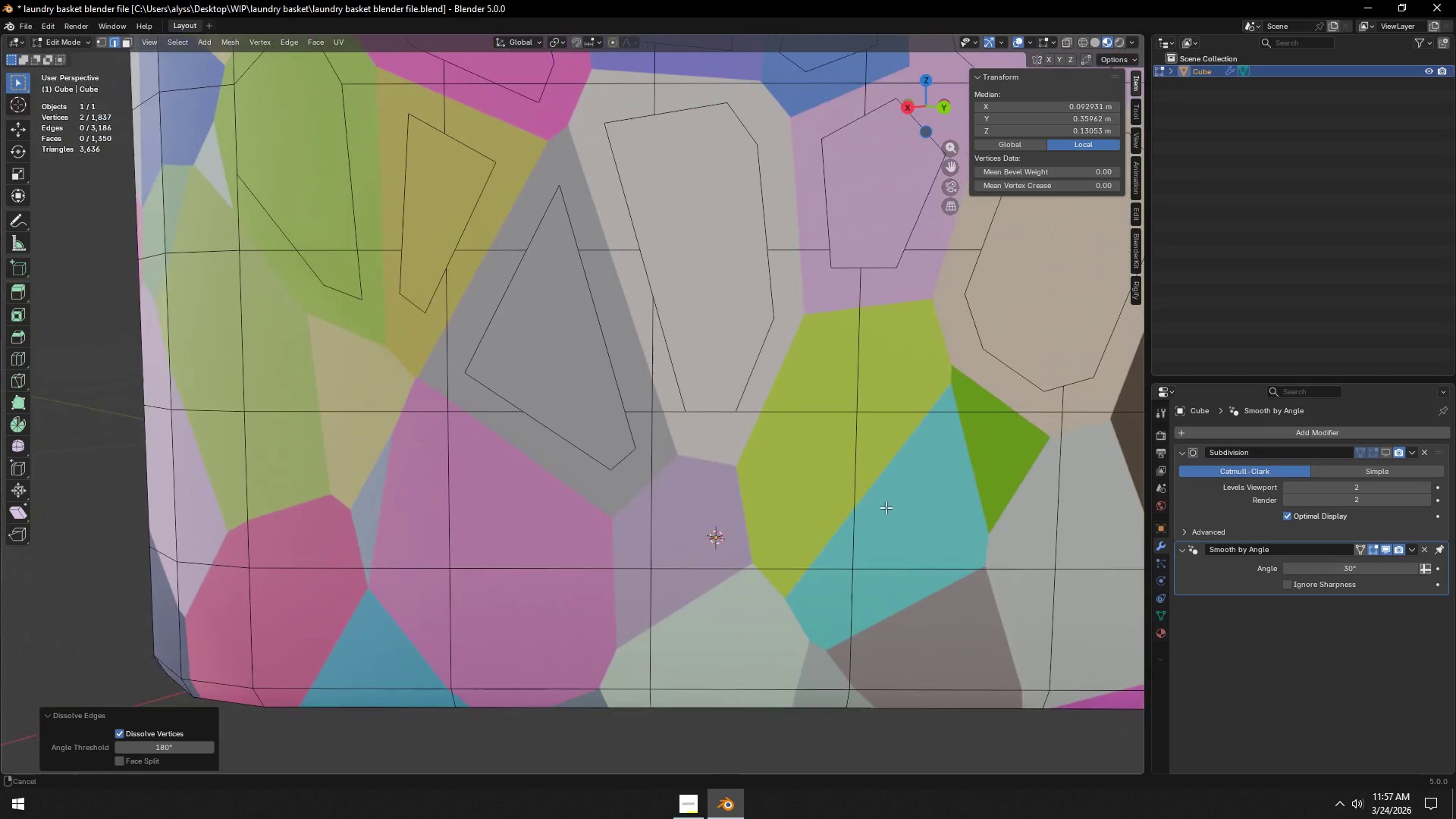 
hold_key(key=ShiftLeft, duration=0.95)
 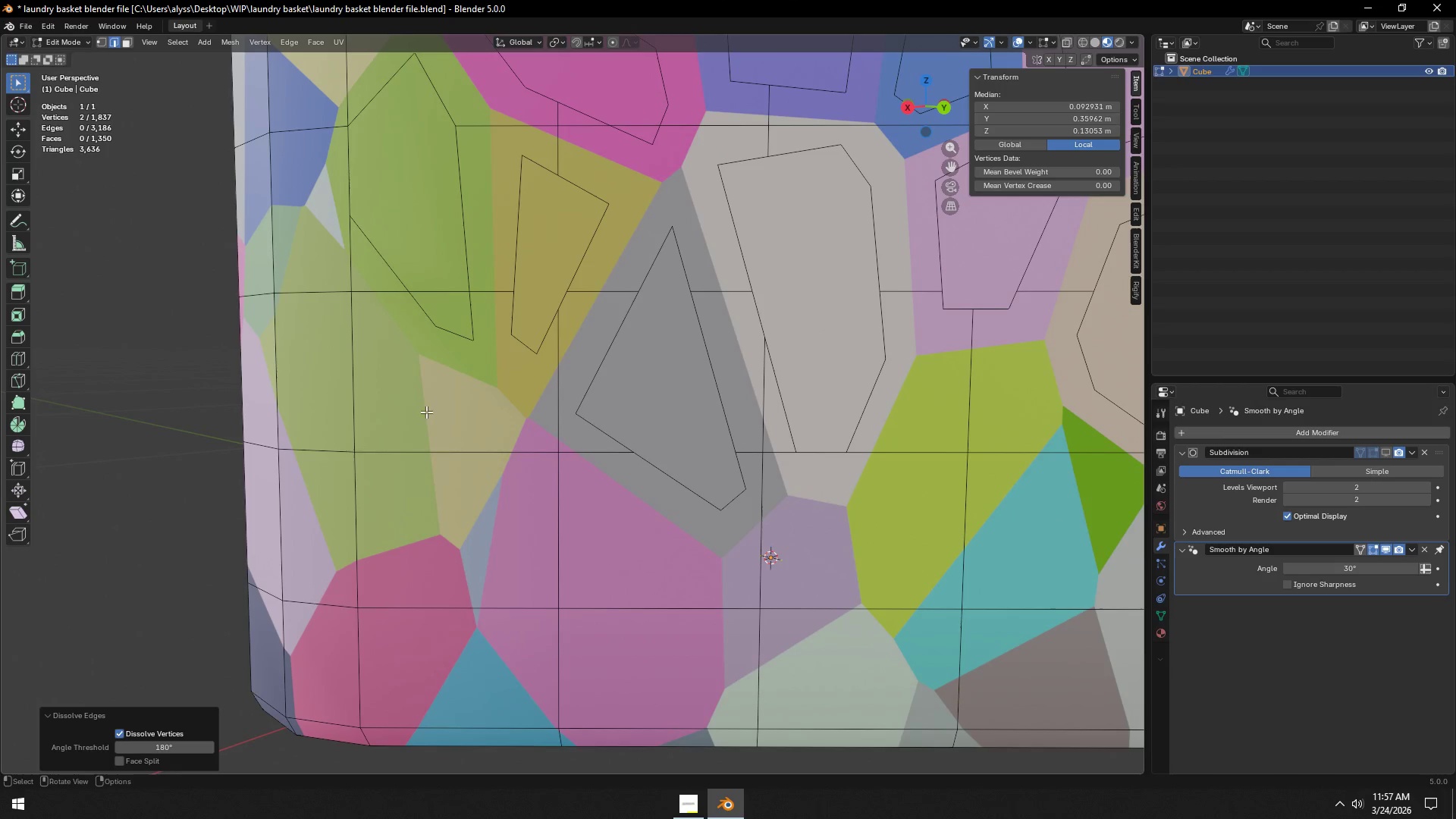 
scroll: coordinate [899, 507], scroll_direction: down, amount: 1.0
 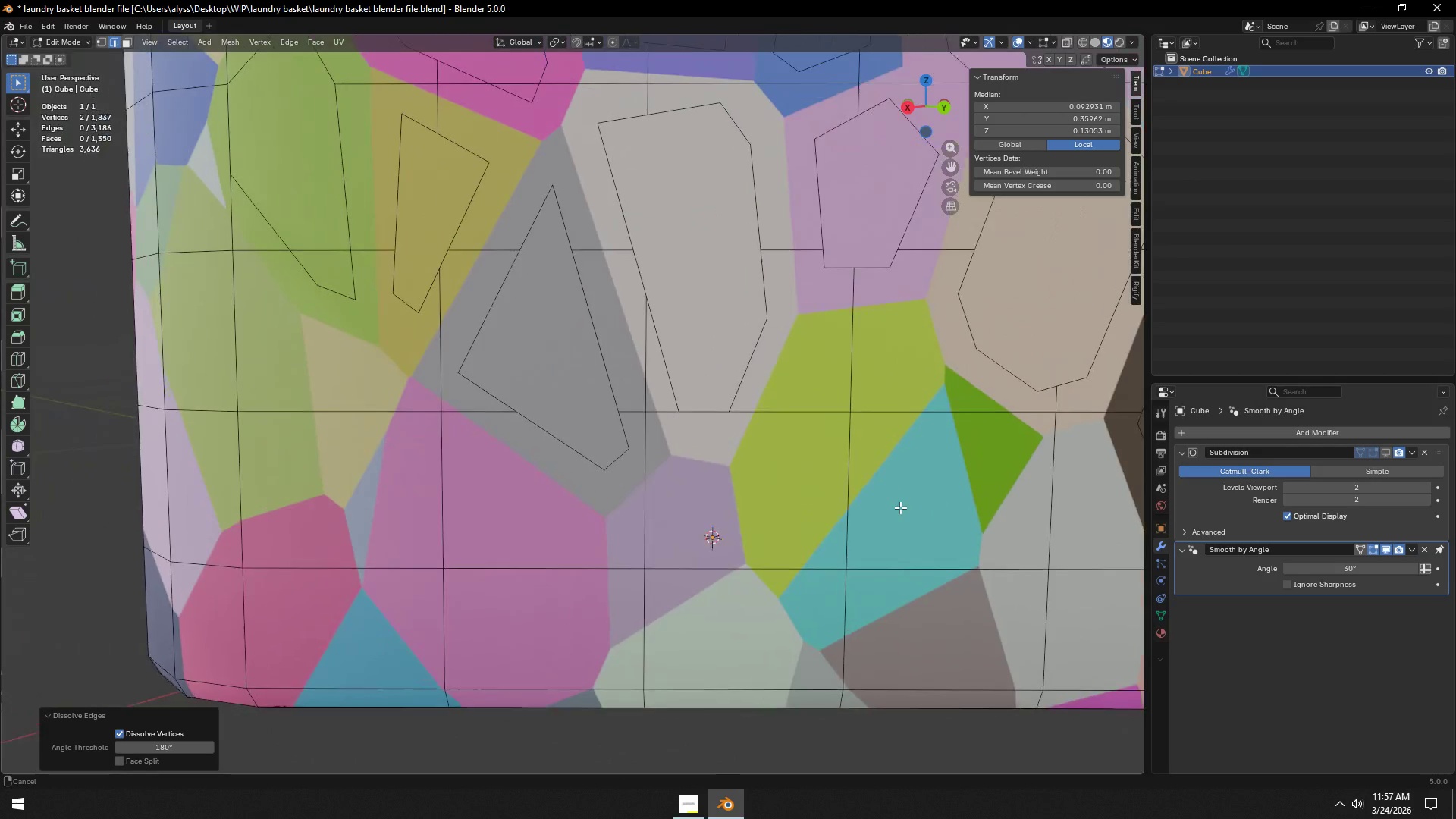 
key(K)
 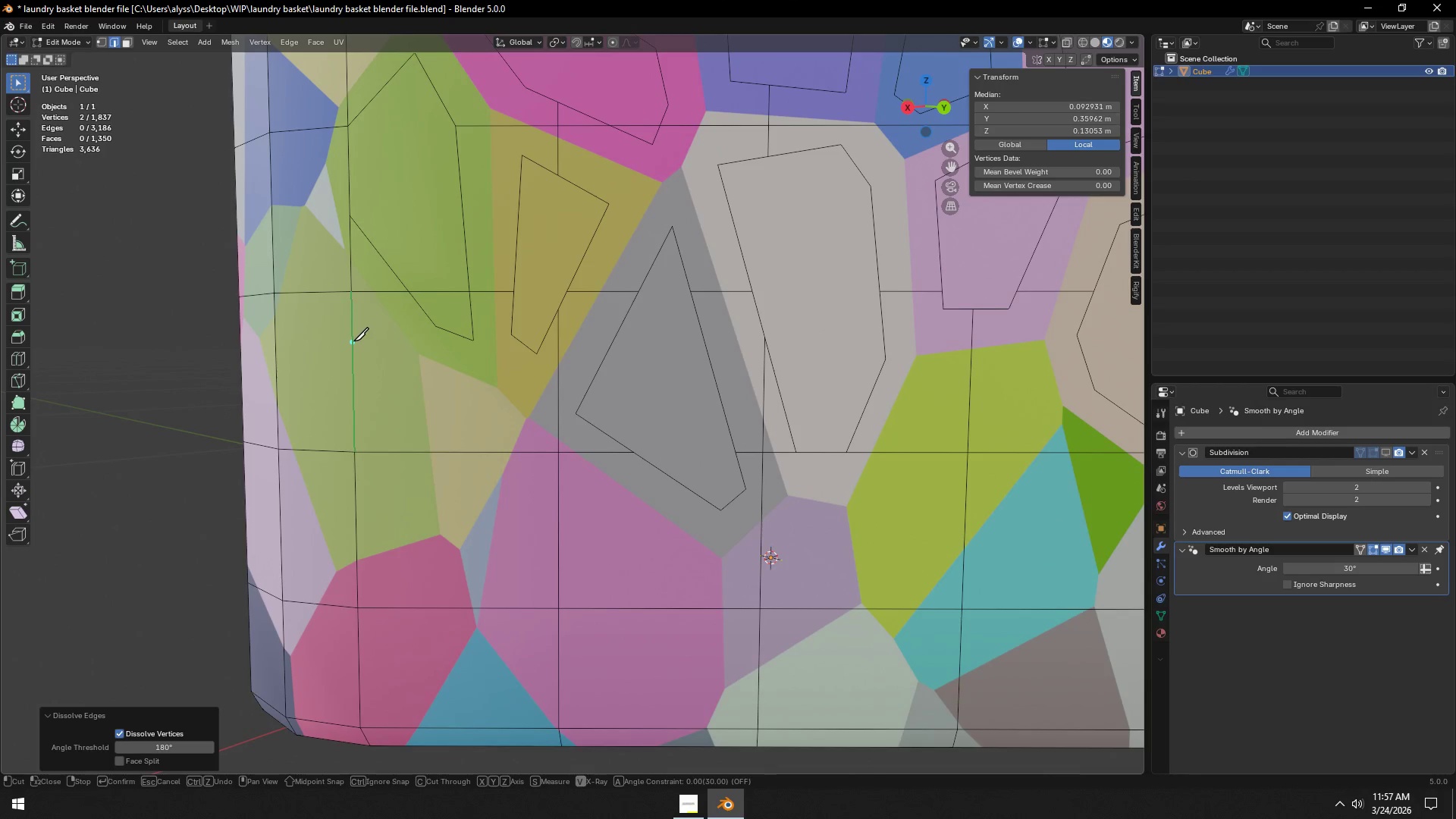 
left_click([353, 341])
 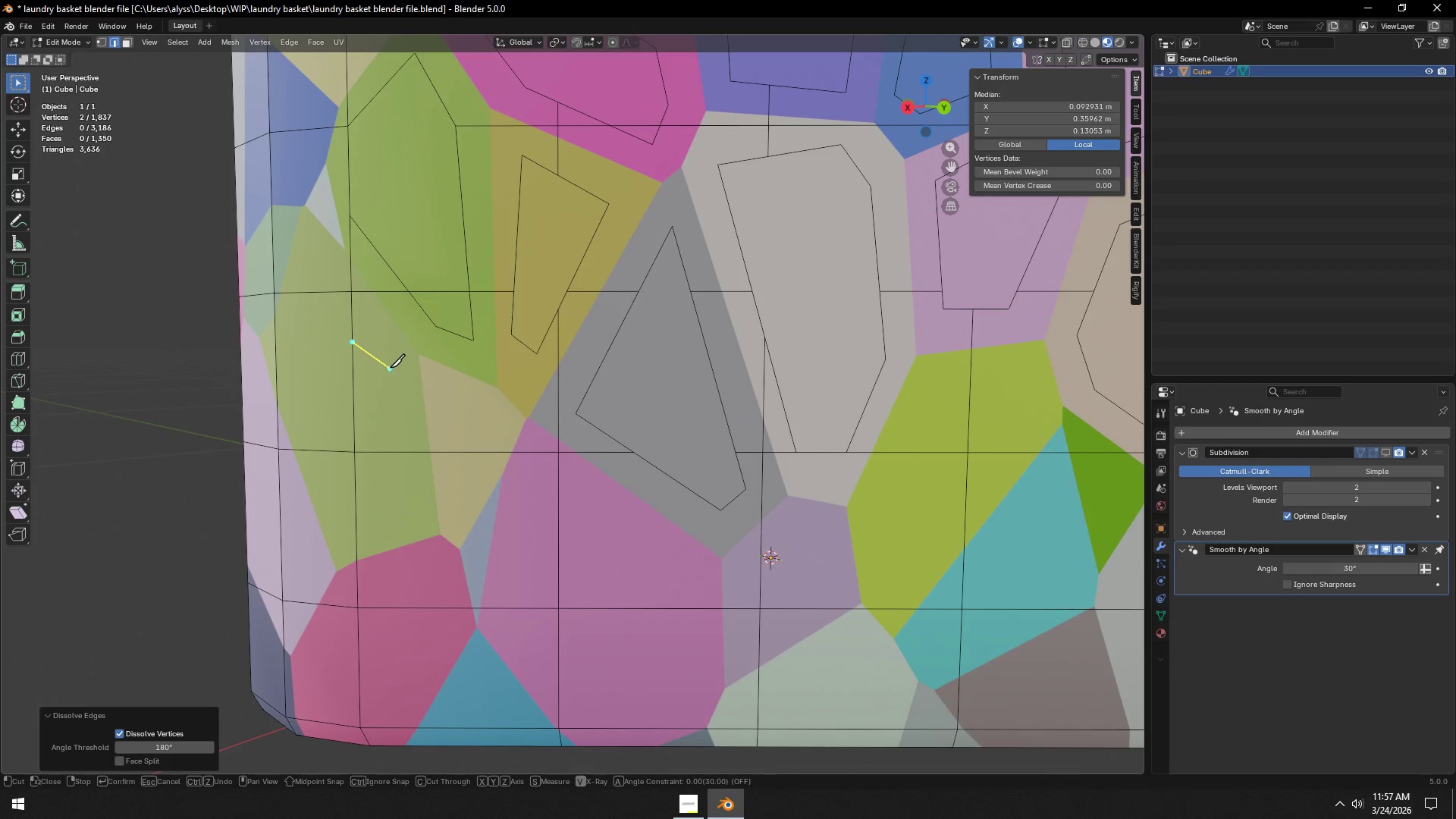 
left_click([388, 373])
 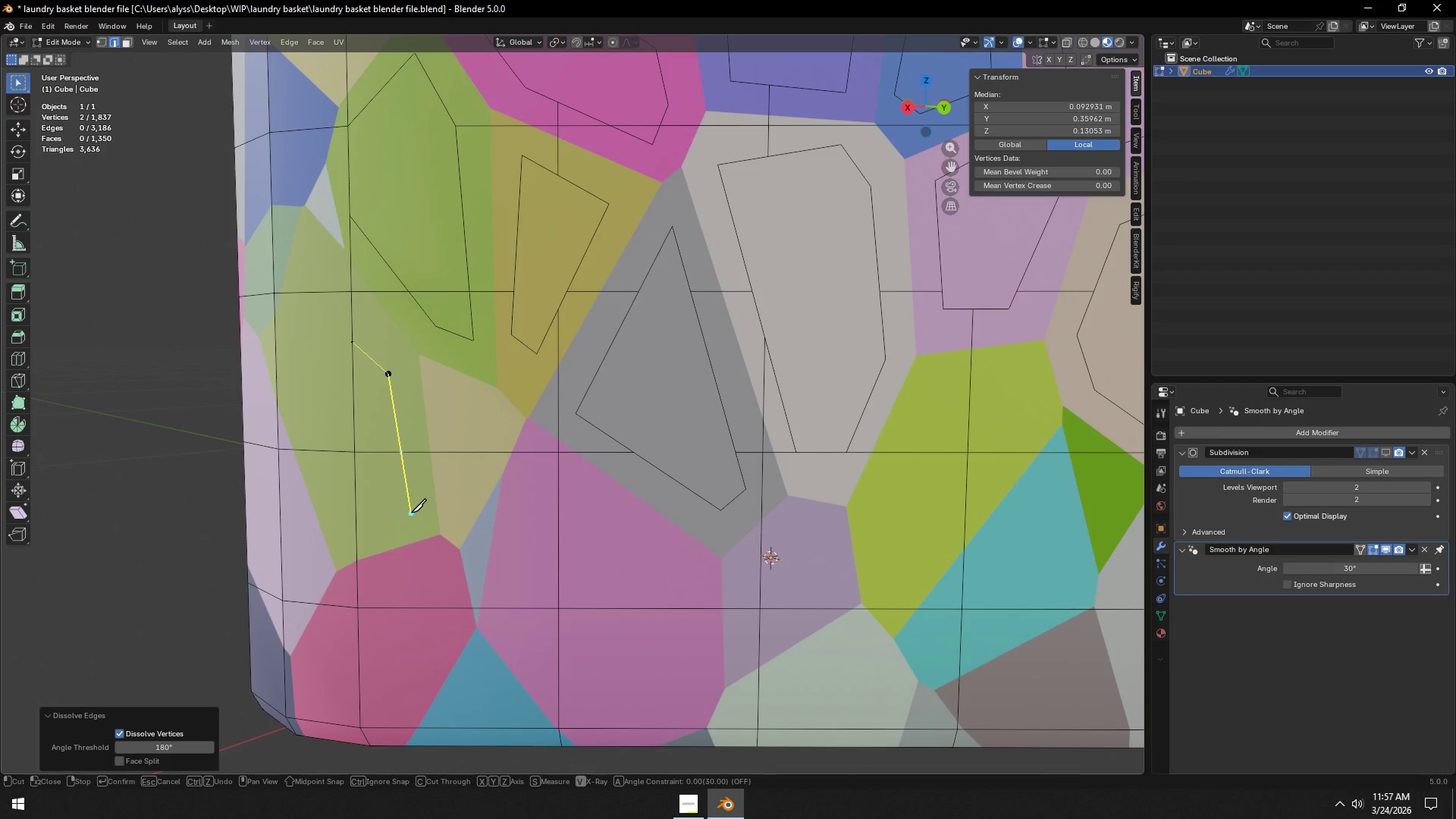 
left_click([410, 513])
 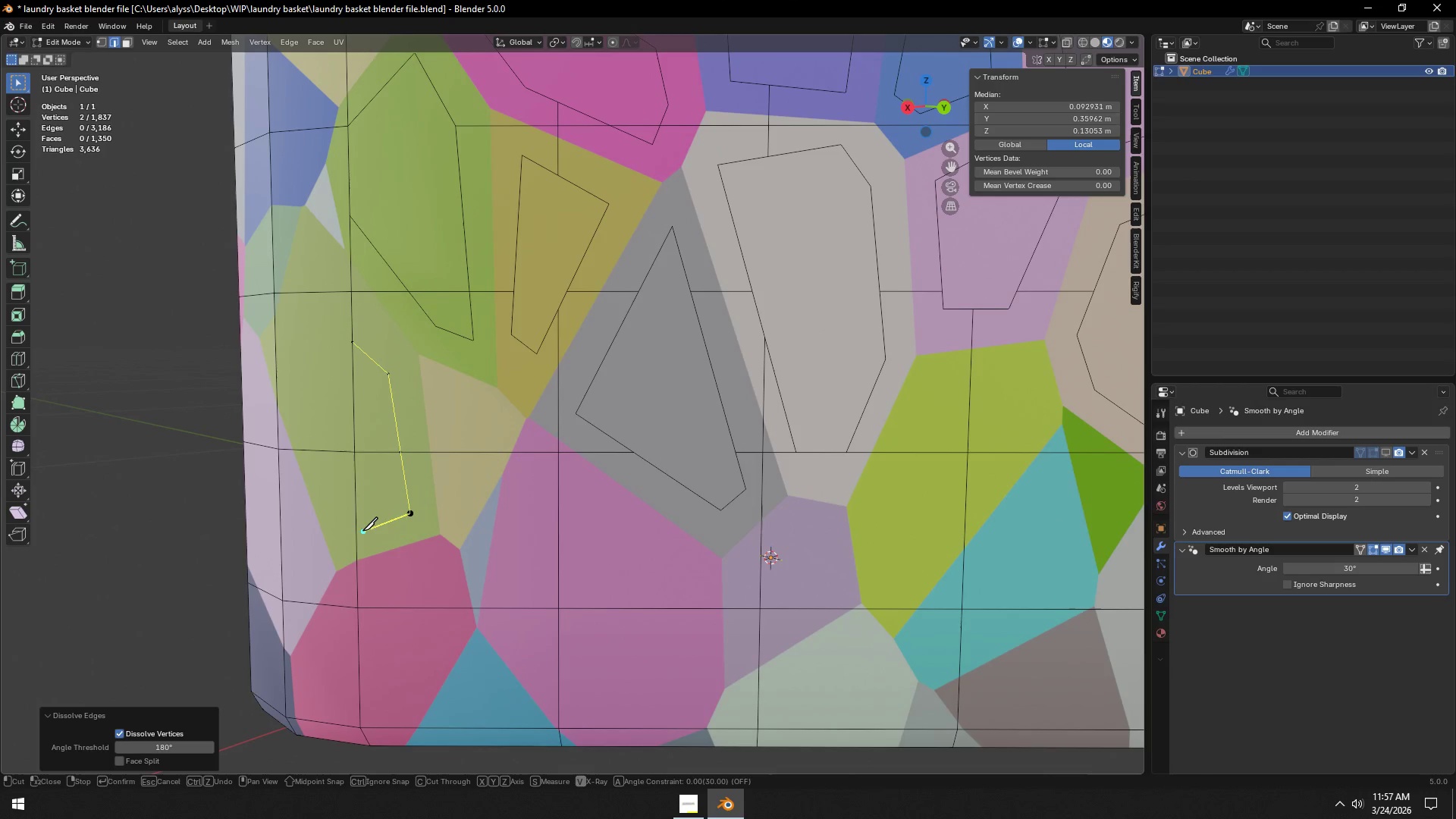 
left_click([359, 533])
 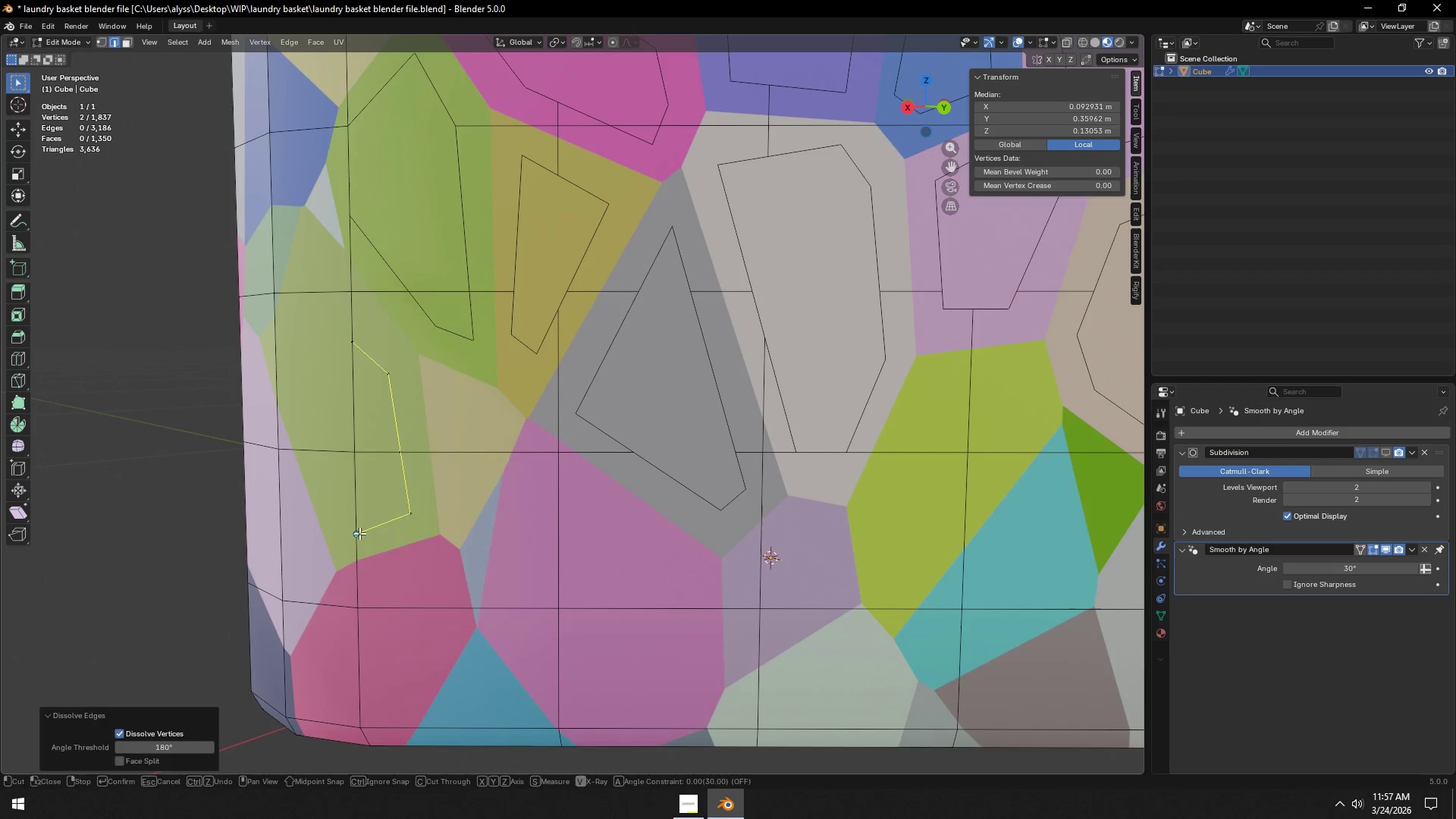 
key(Space)
 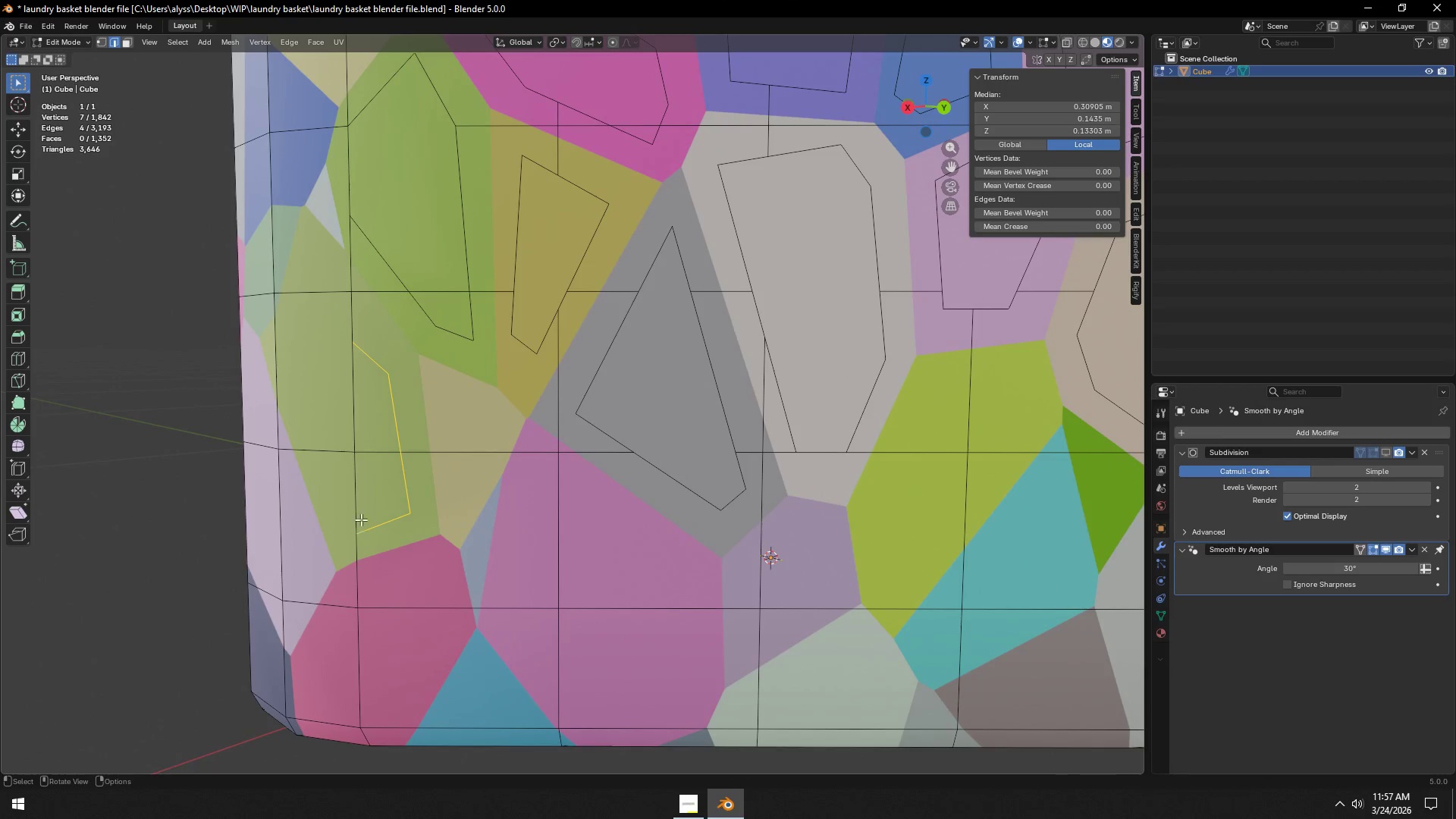 
key(2)
 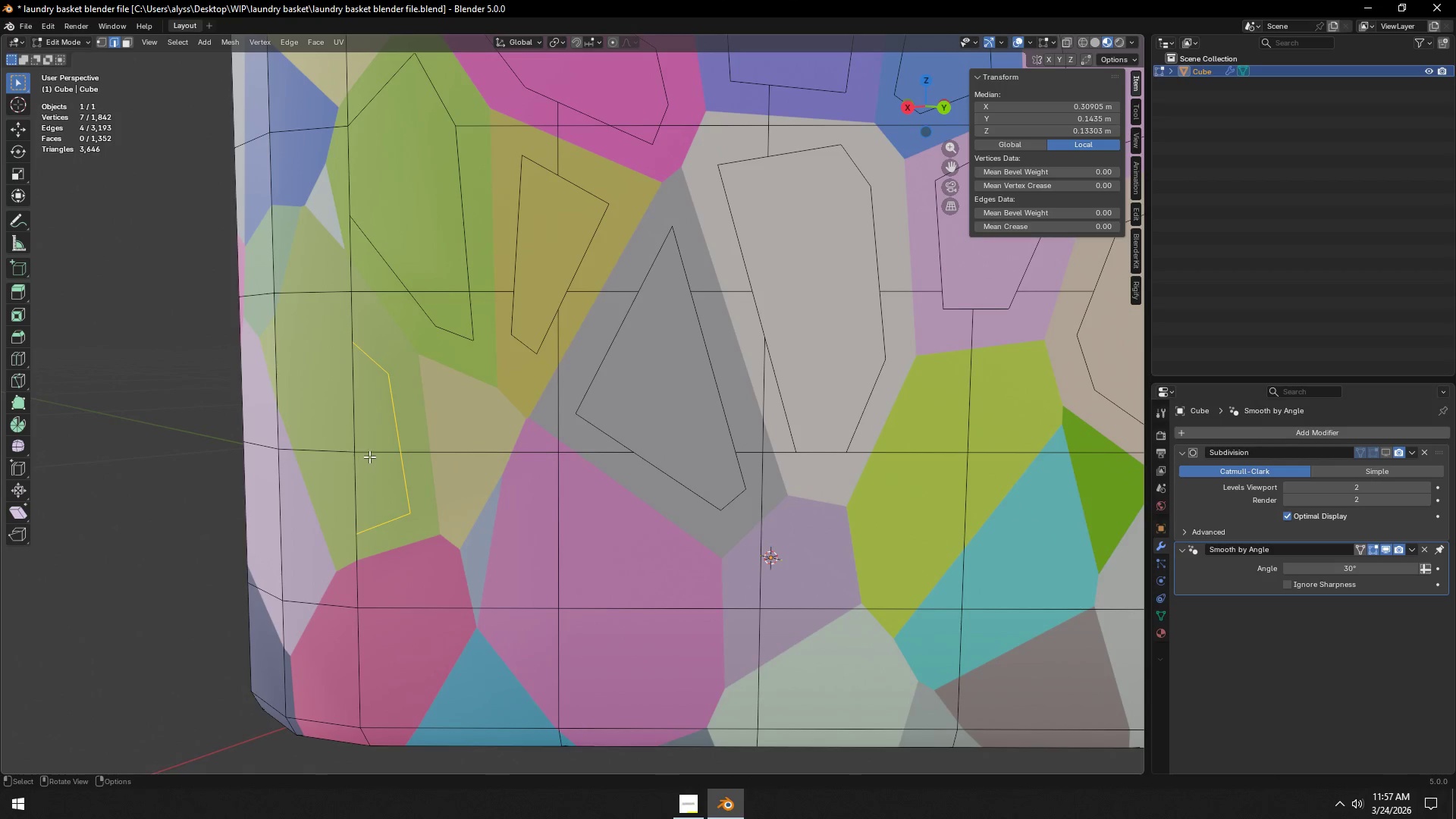 
left_click([378, 454])
 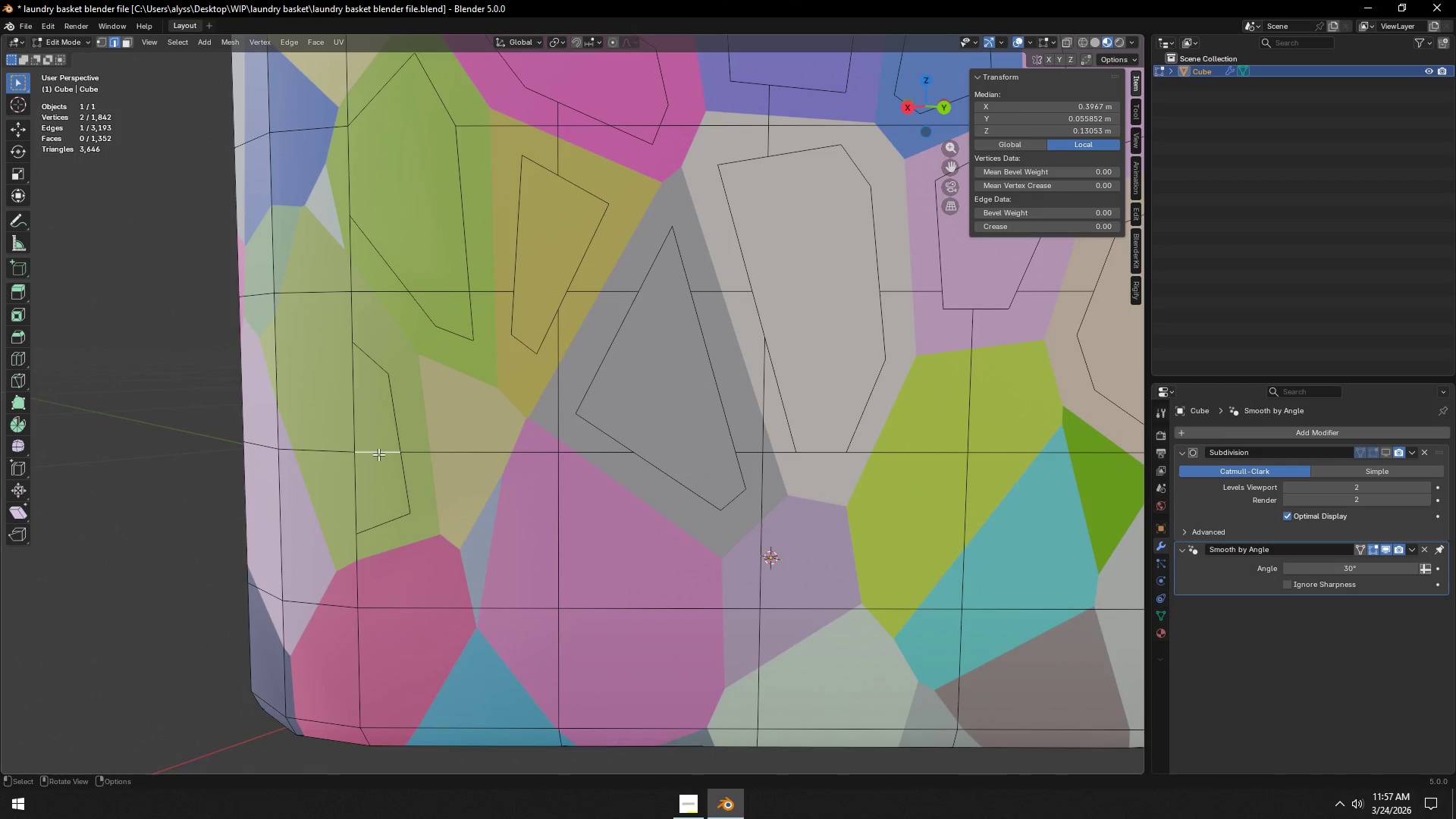 
key(X)
 